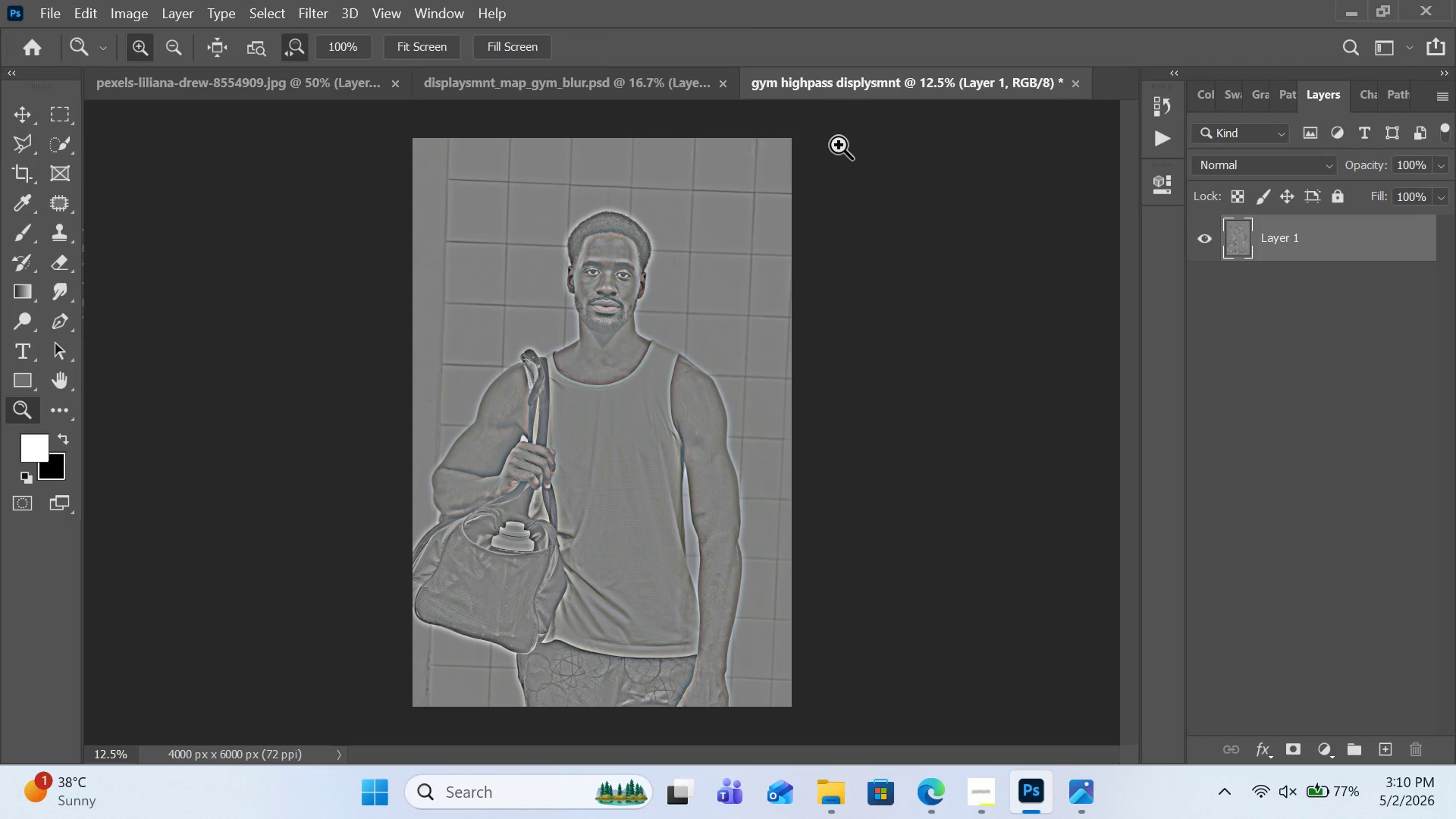 
key(Control+S)
 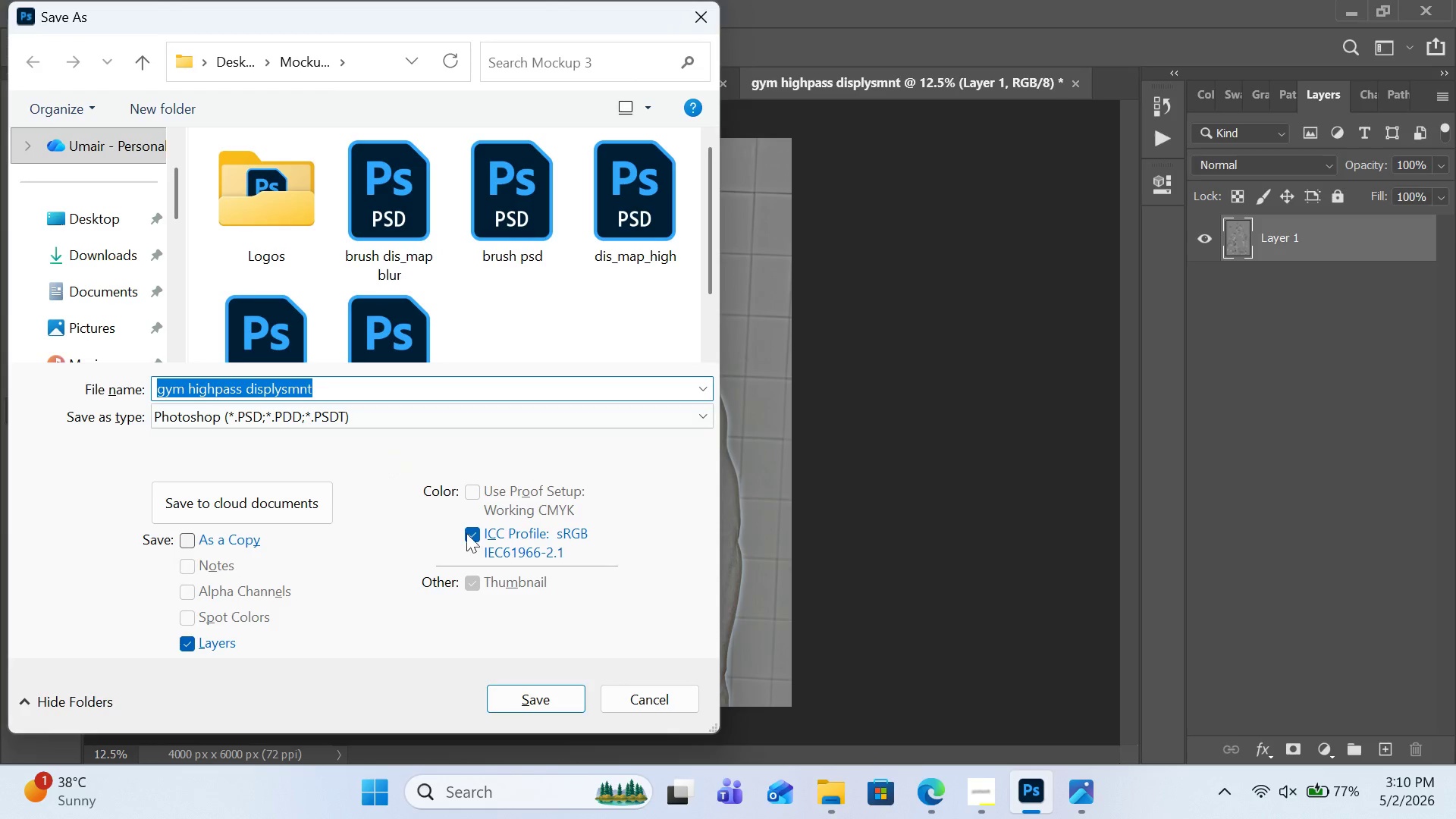 
left_click([535, 686])
 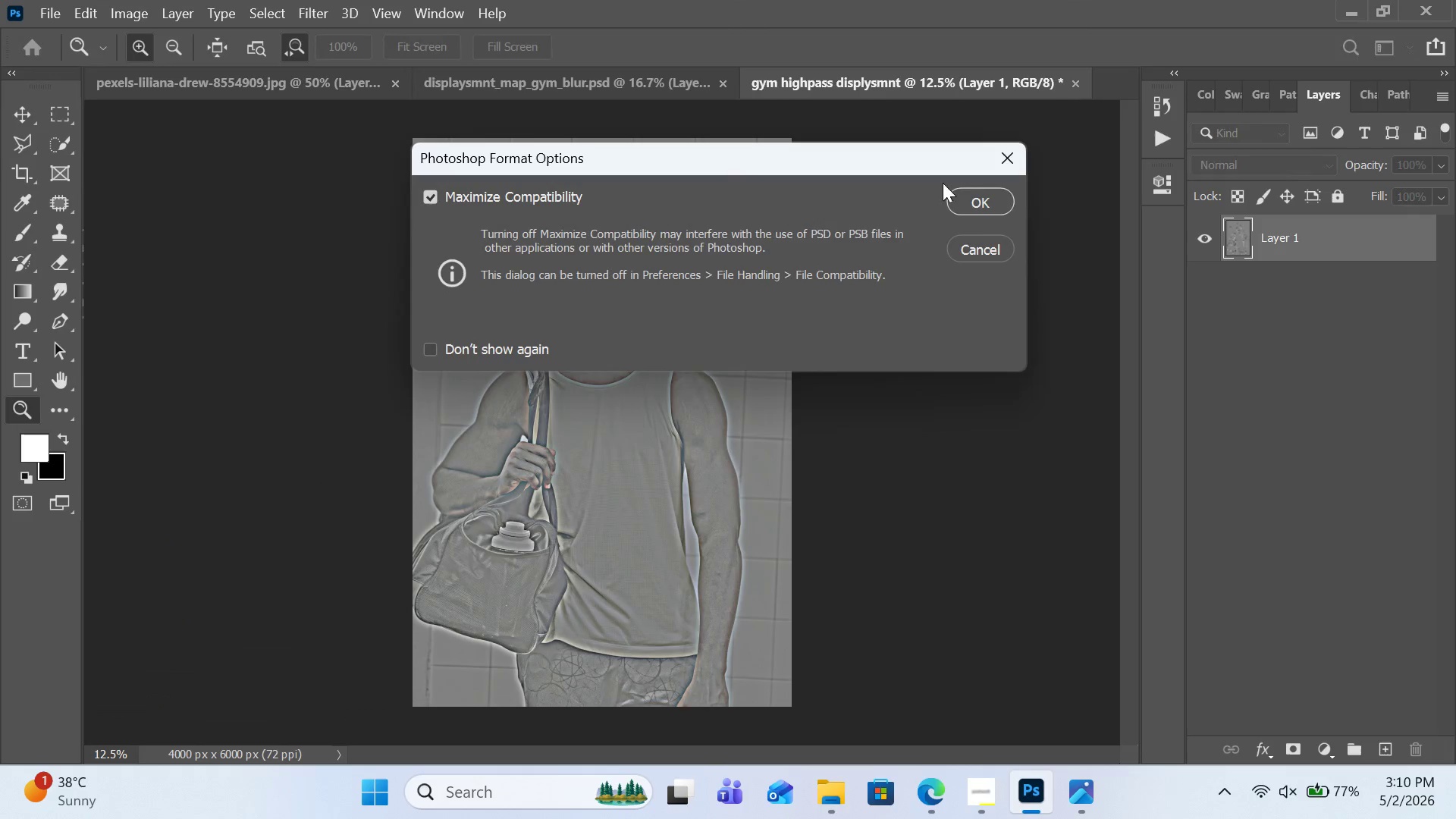 
left_click([977, 213])
 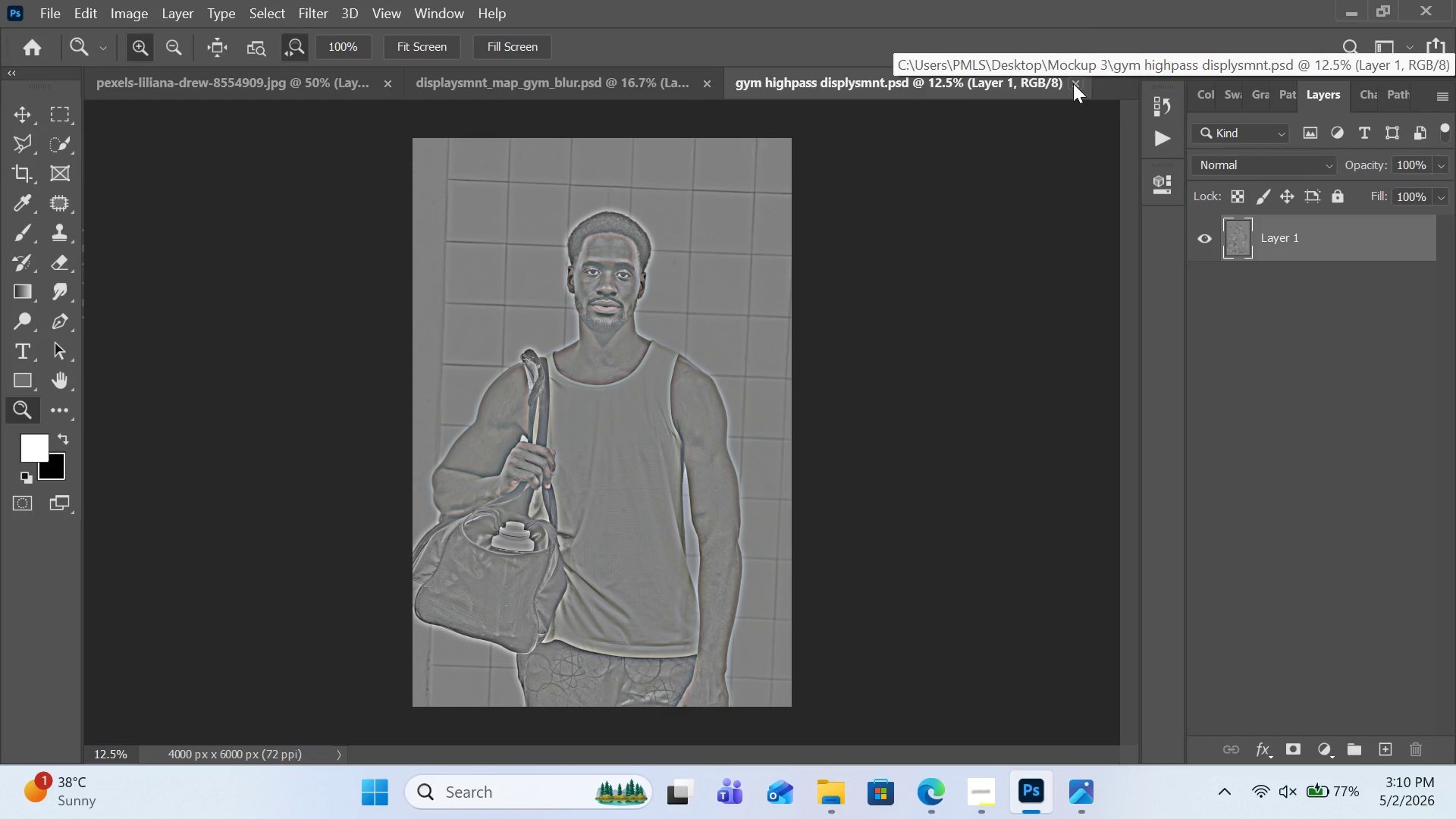 
double_click([1073, 83])
 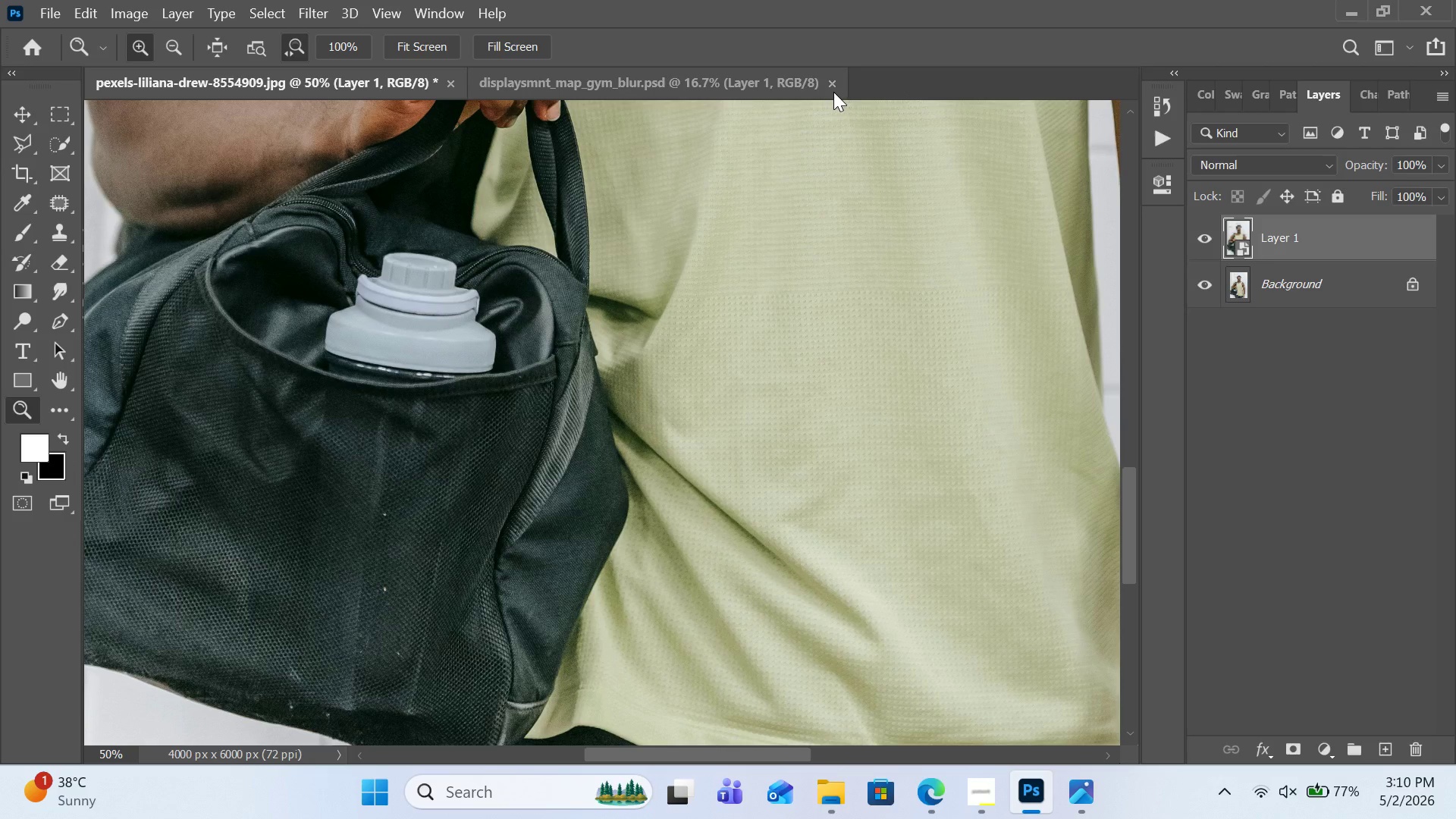 
left_click([832, 83])
 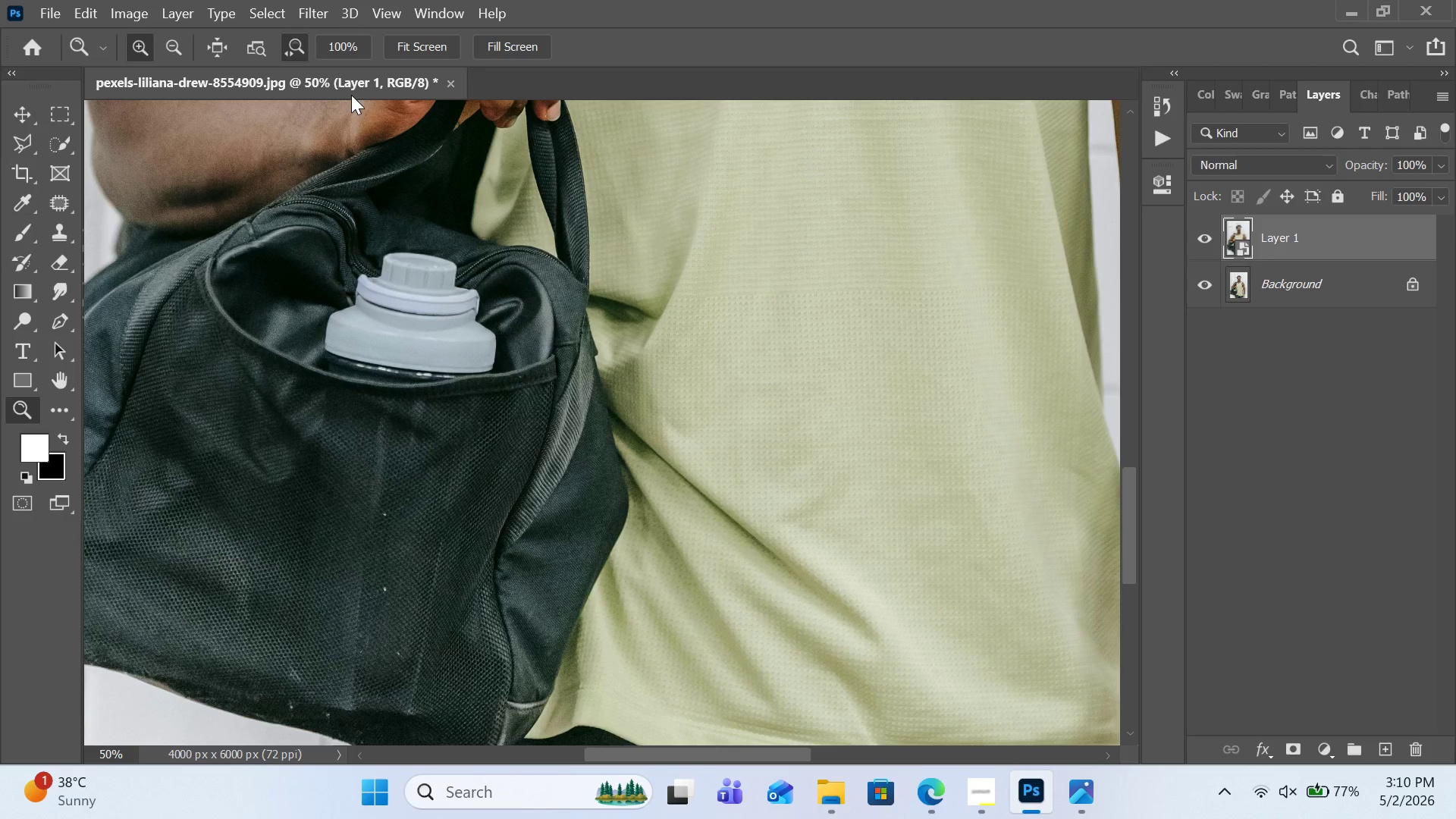 
left_click([354, 87])
 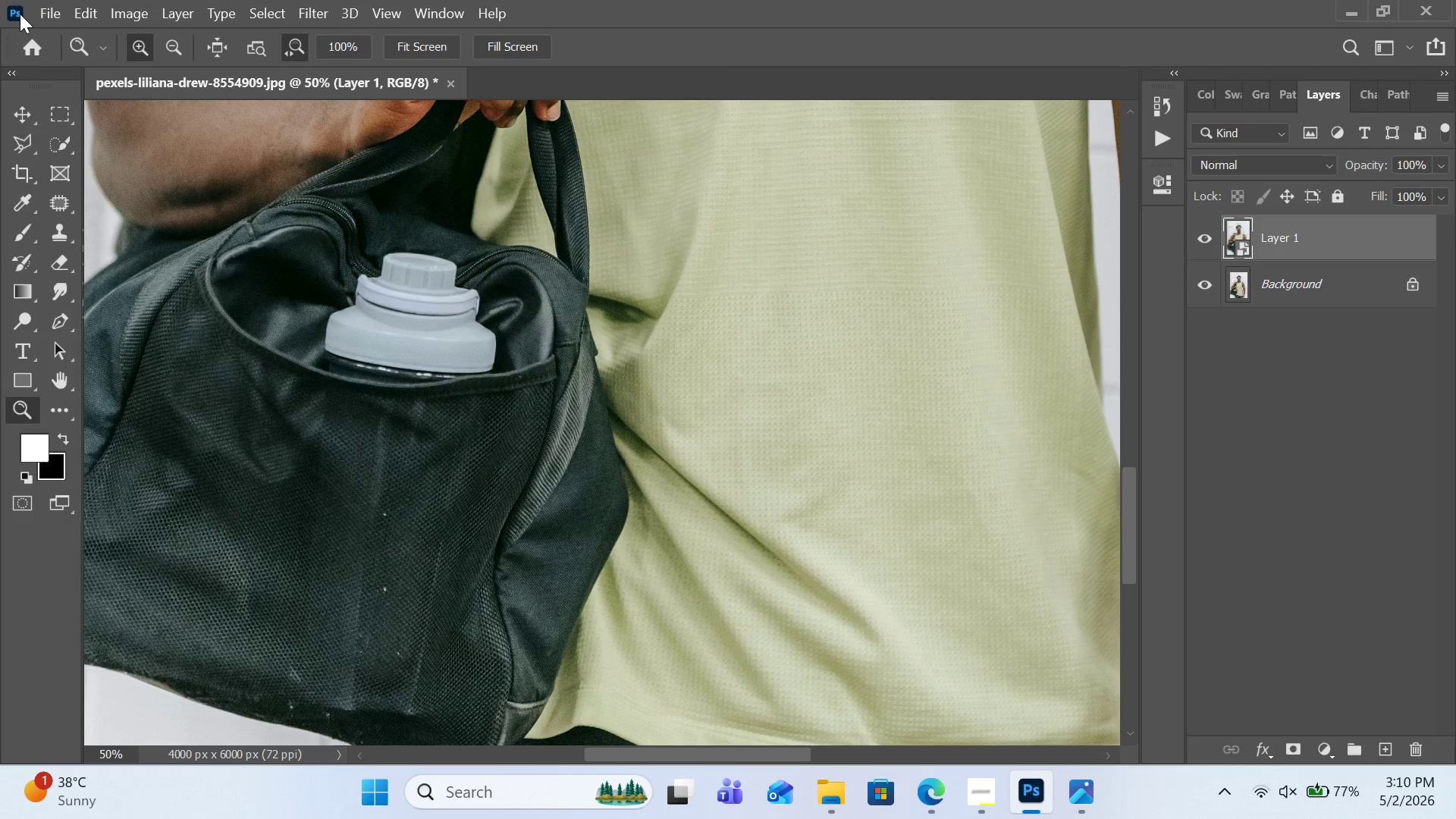 
left_click([39, 11])
 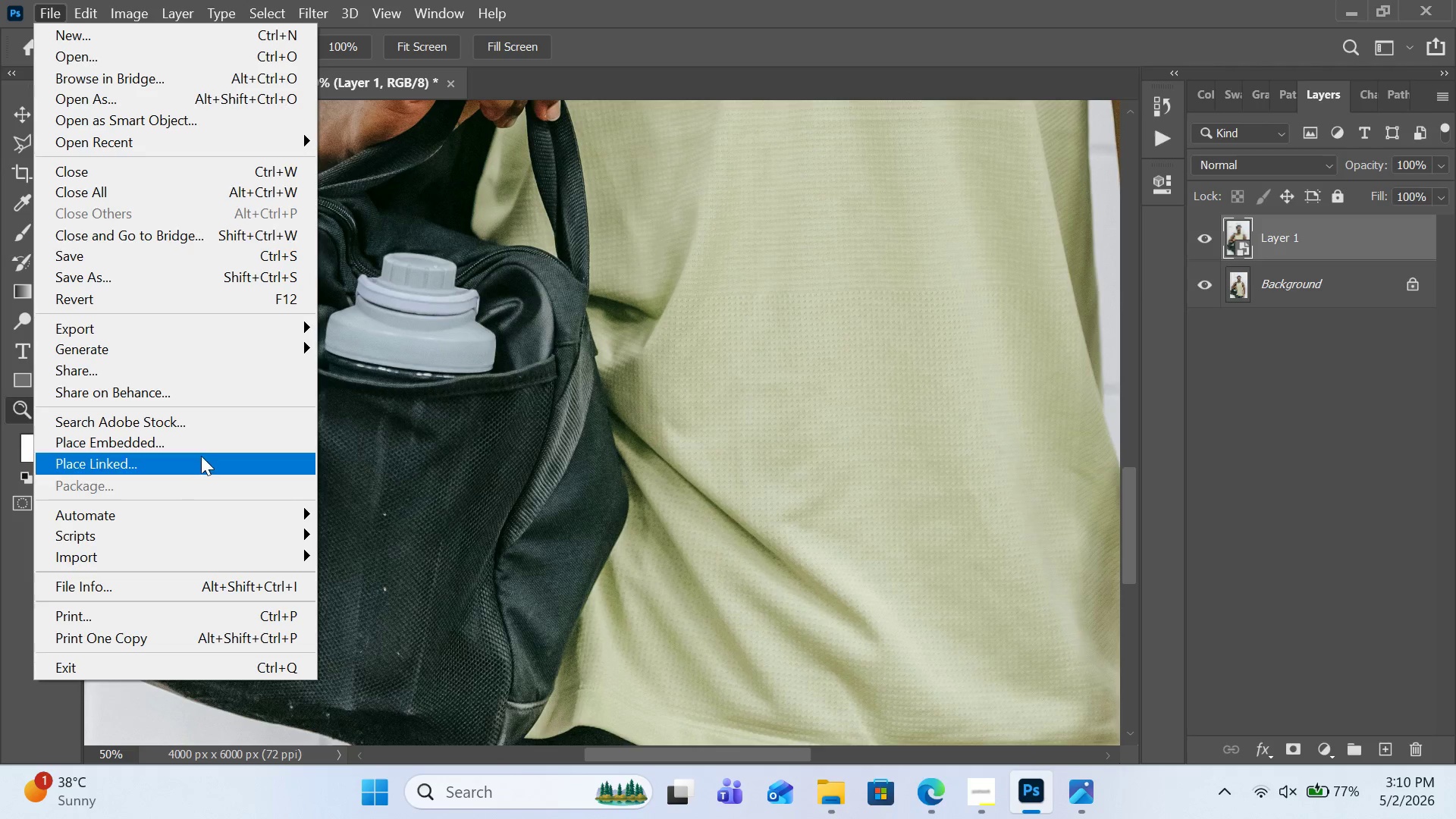 
left_click([202, 446])
 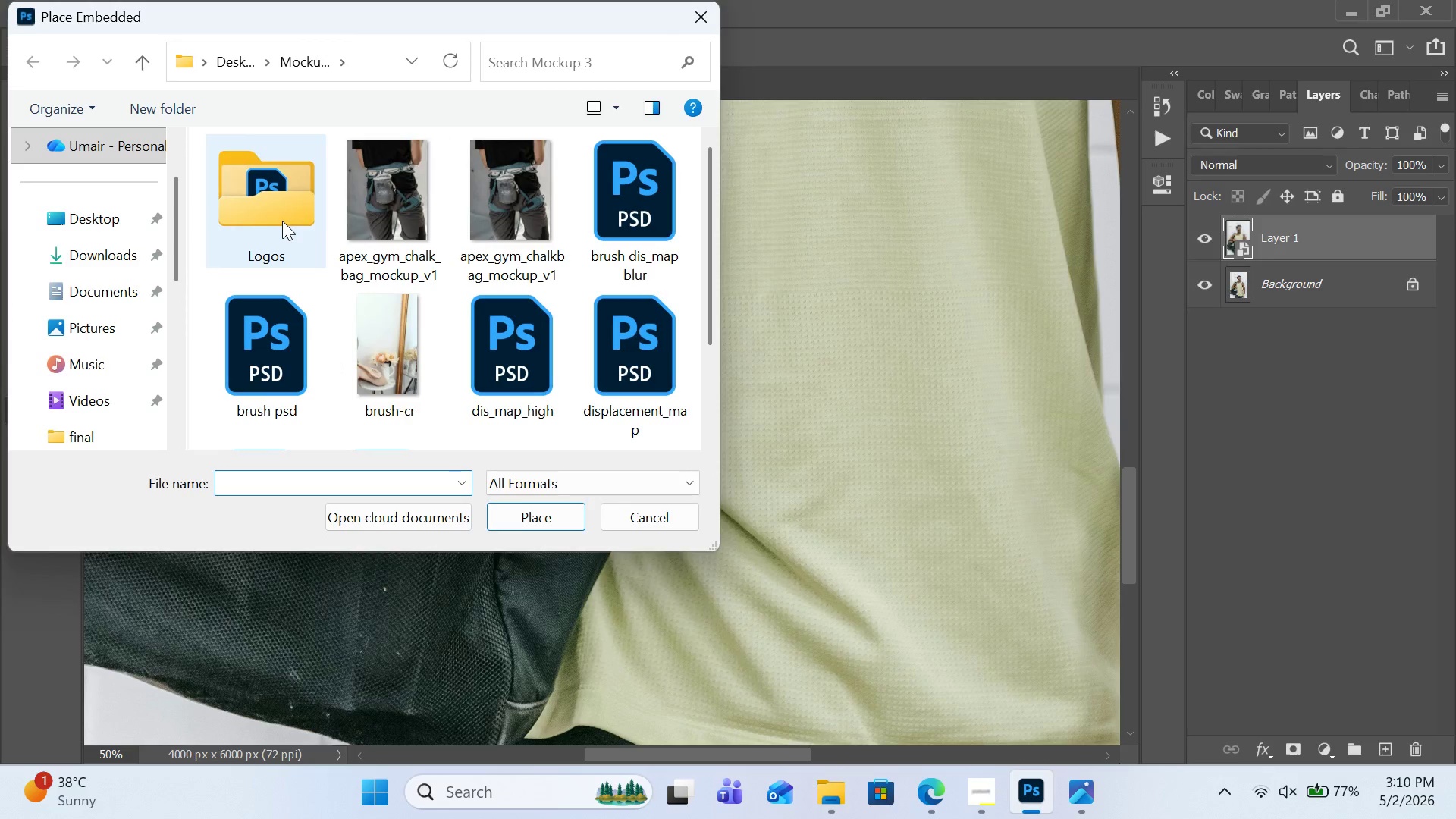 
double_click([284, 221])
 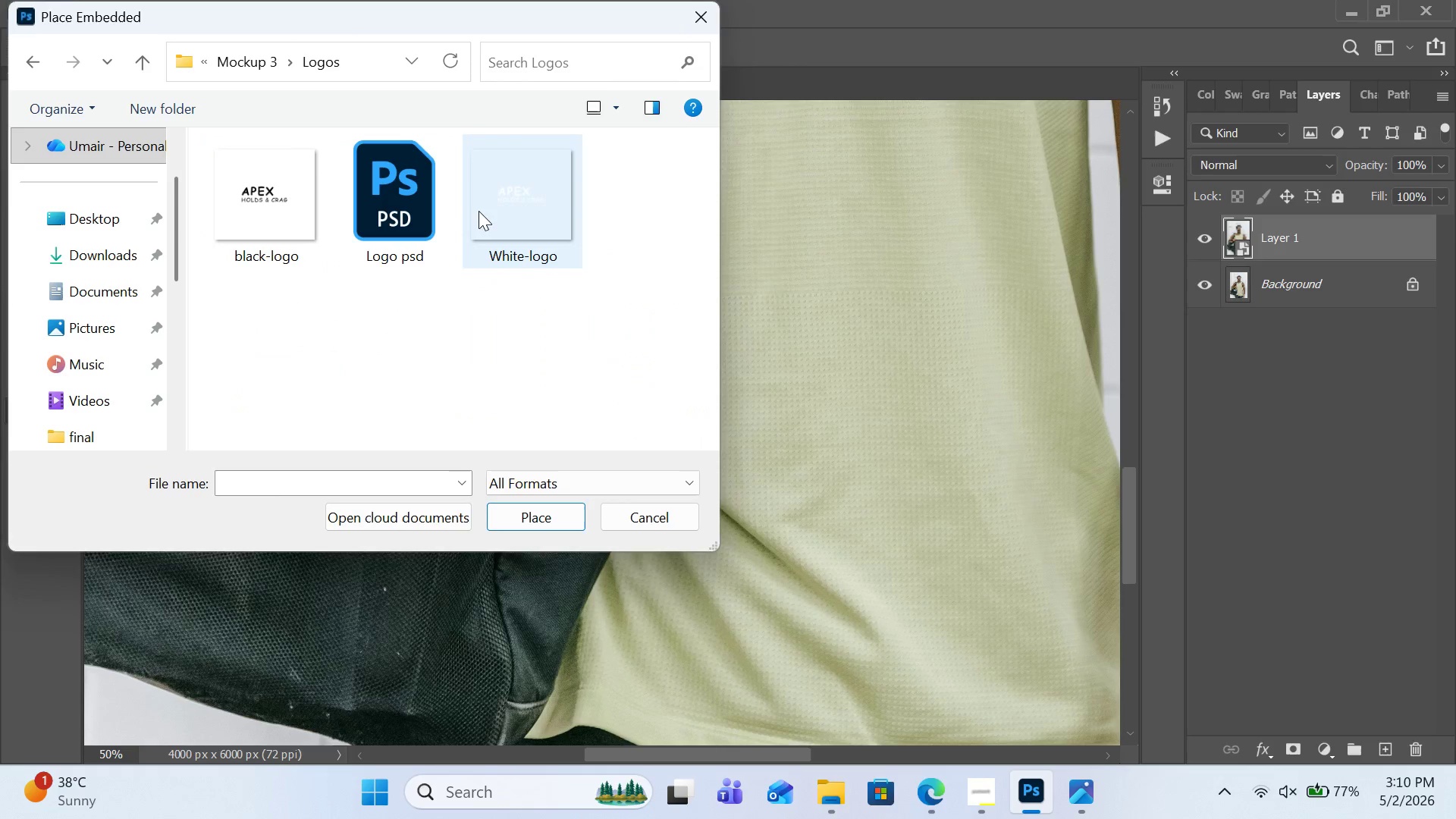 
double_click([479, 211])
 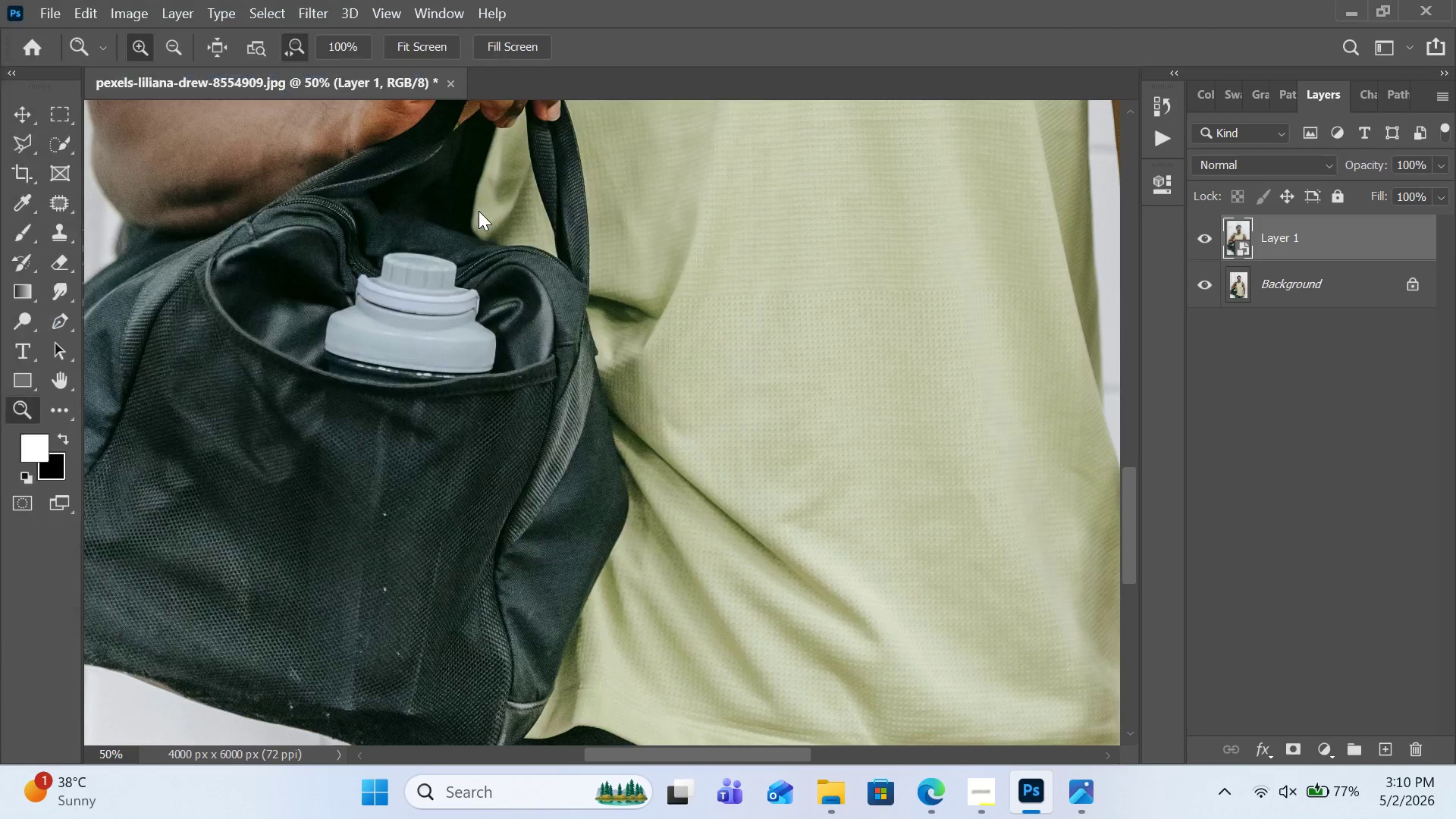 
triple_click([479, 211])
 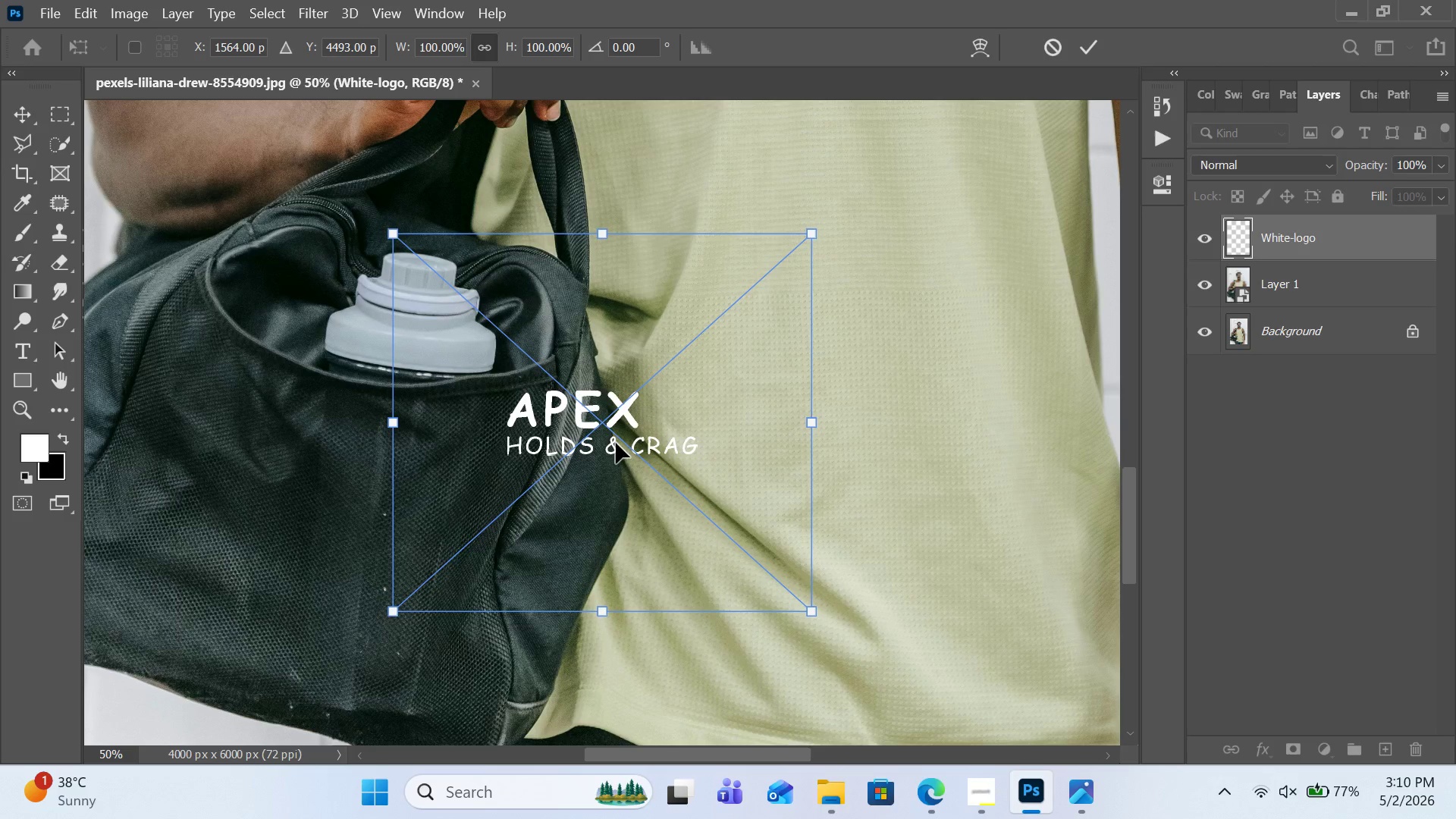 
left_click_drag(start_coordinate=[617, 428], to_coordinate=[611, 438])
 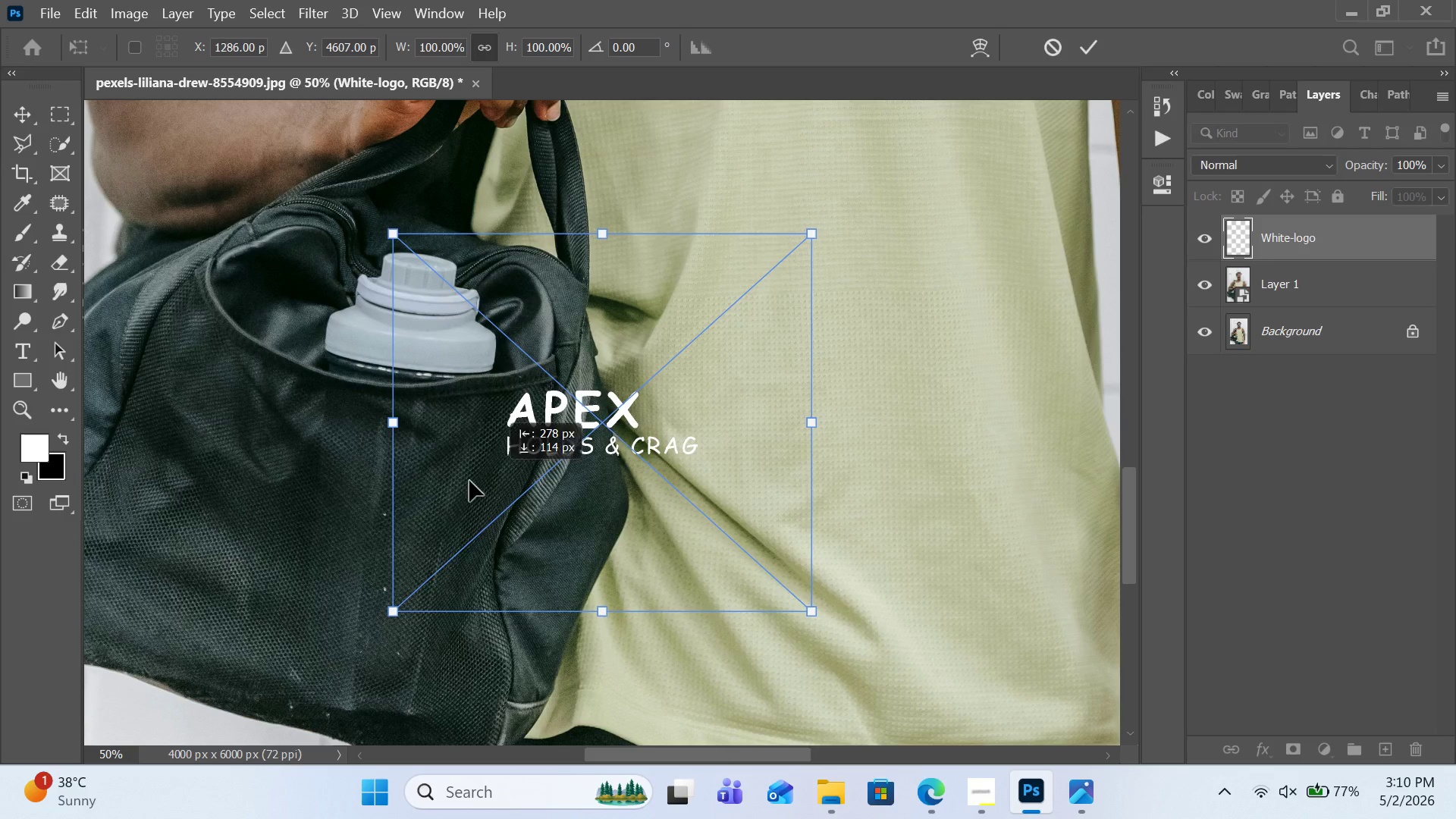 
left_click_drag(start_coordinate=[592, 447], to_coordinate=[377, 475])
 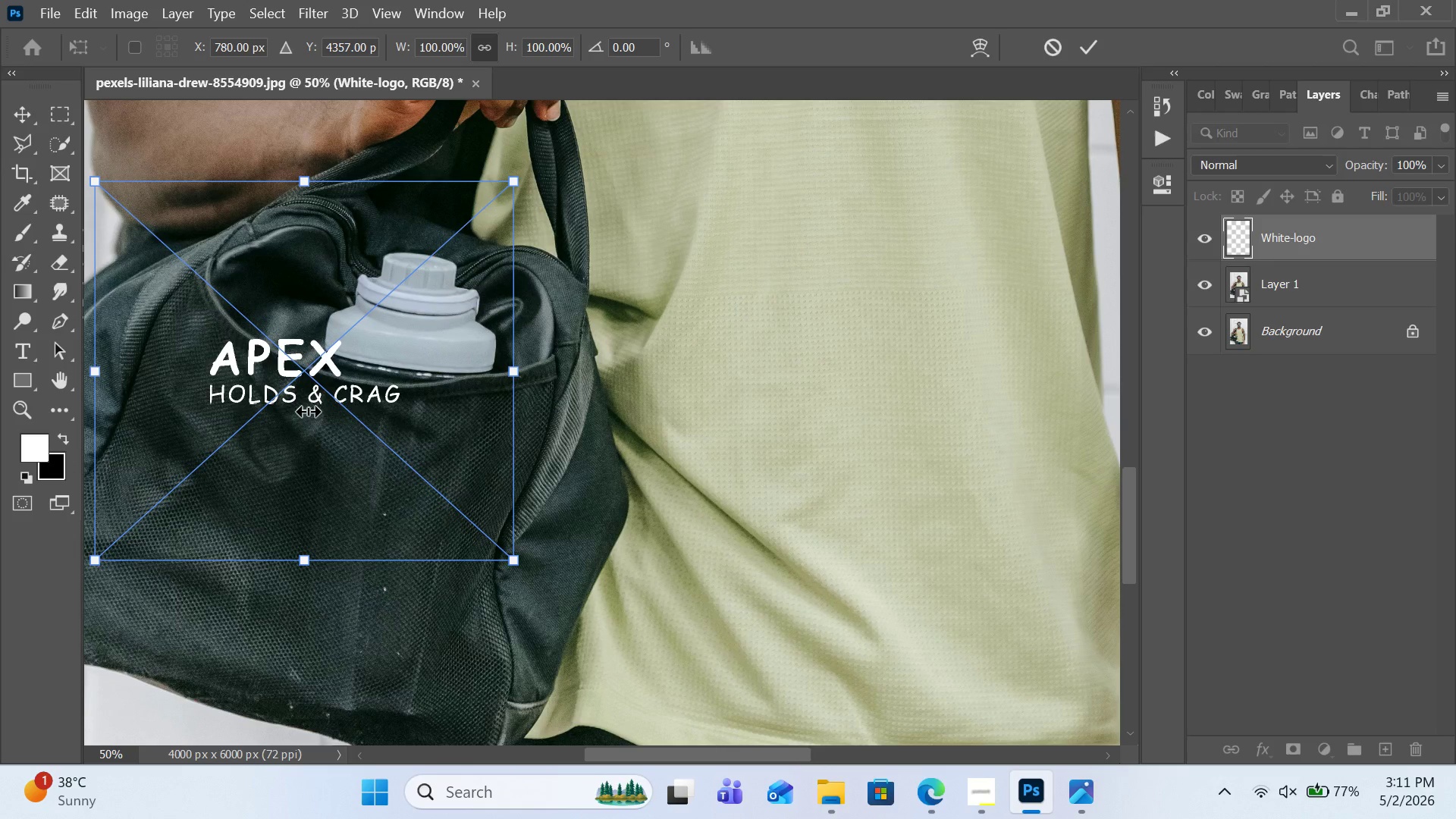 
left_click_drag(start_coordinate=[306, 388], to_coordinate=[303, 420])
 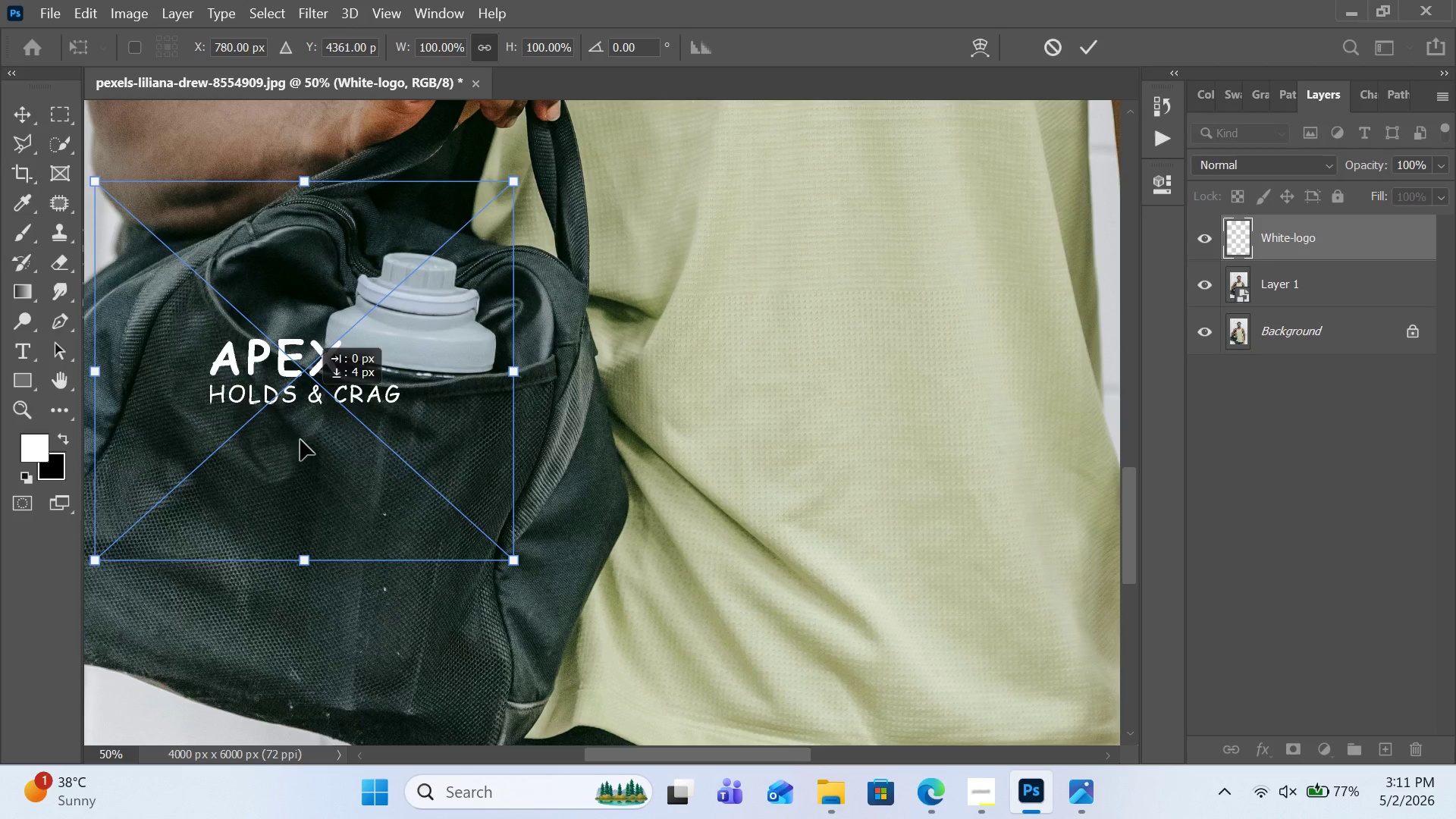 
left_click_drag(start_coordinate=[300, 439], to_coordinate=[246, 485])
 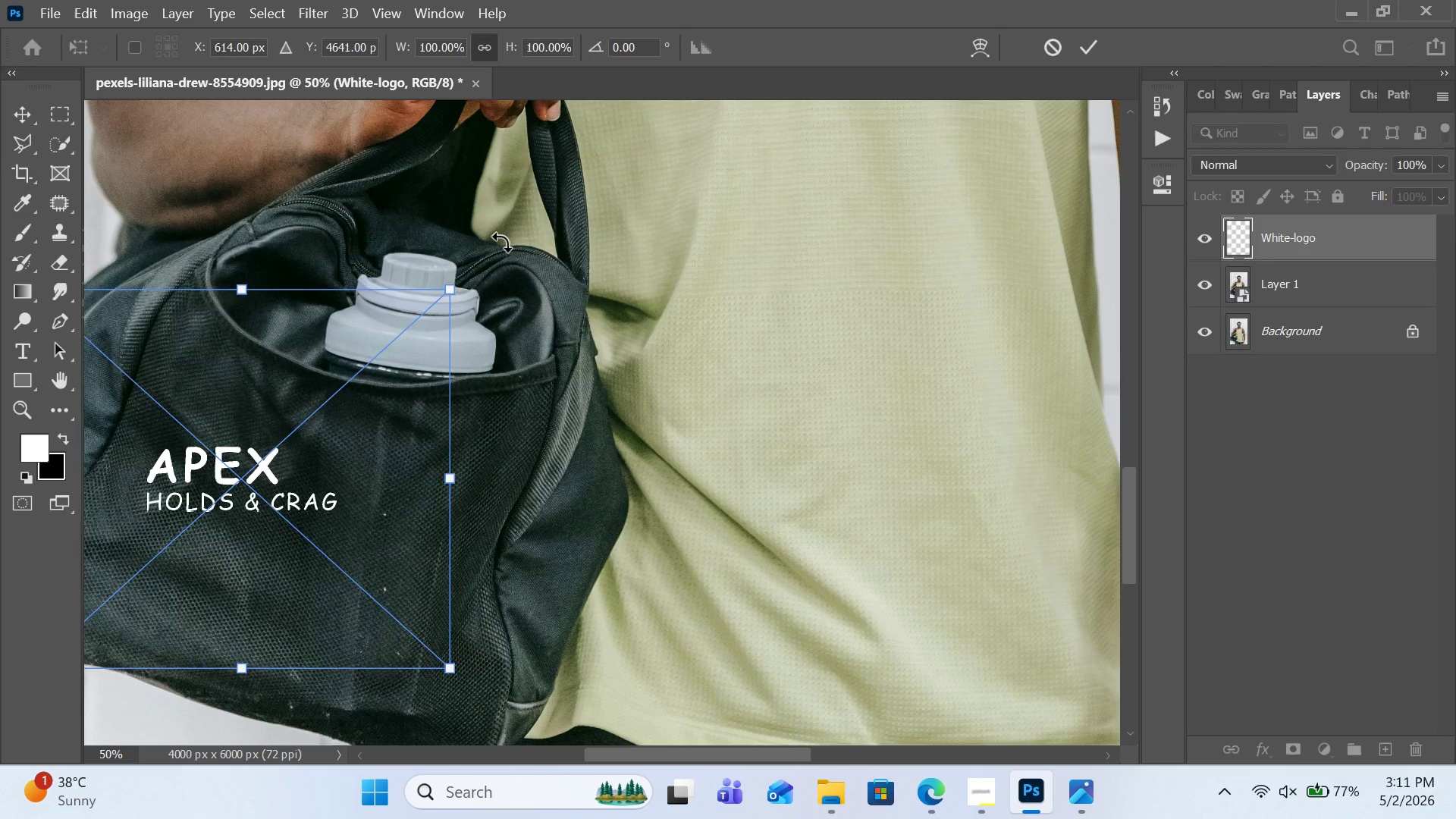 
left_click_drag(start_coordinate=[501, 242], to_coordinate=[506, 246])
 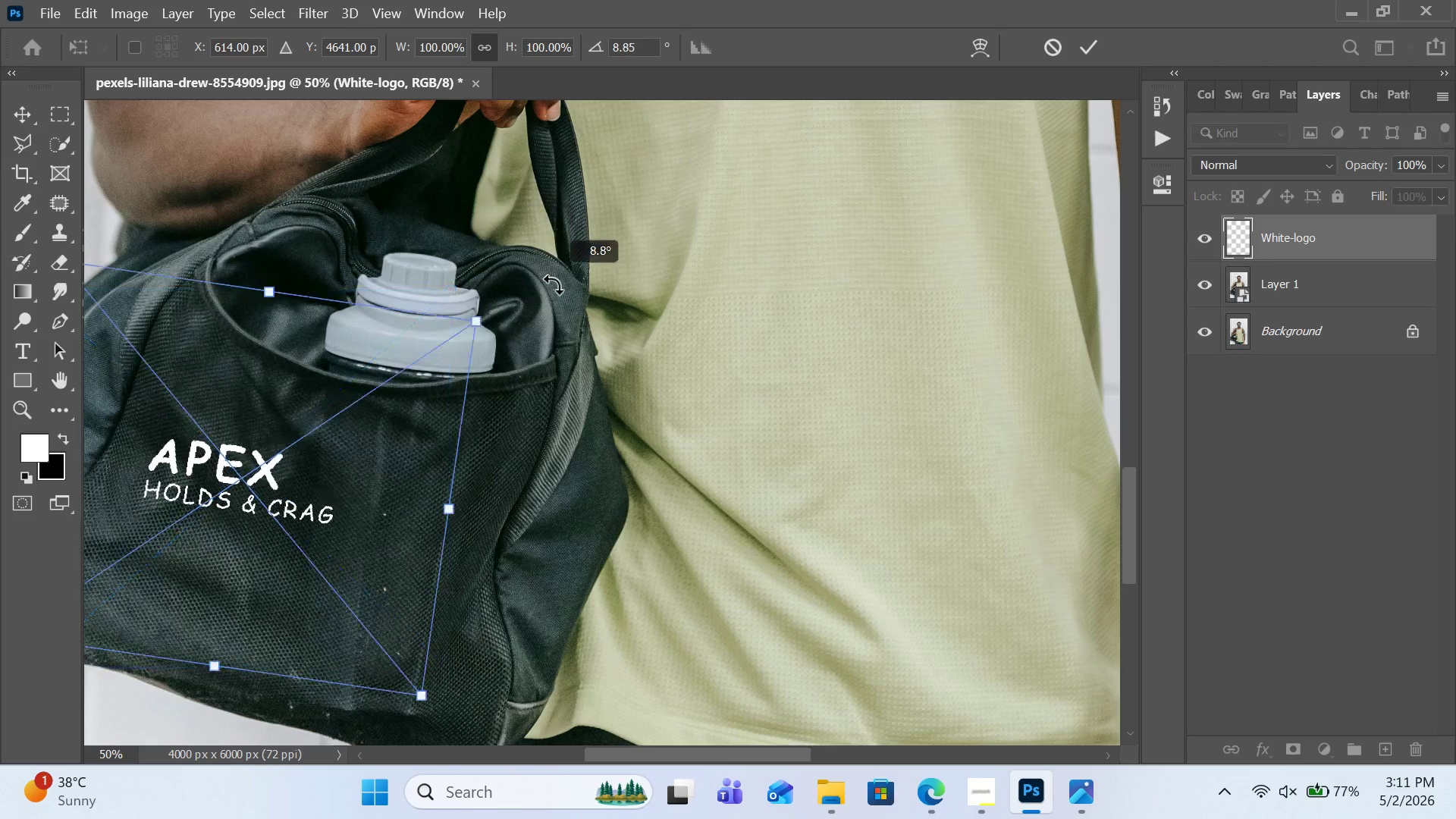 
left_click_drag(start_coordinate=[551, 275], to_coordinate=[578, 334])
 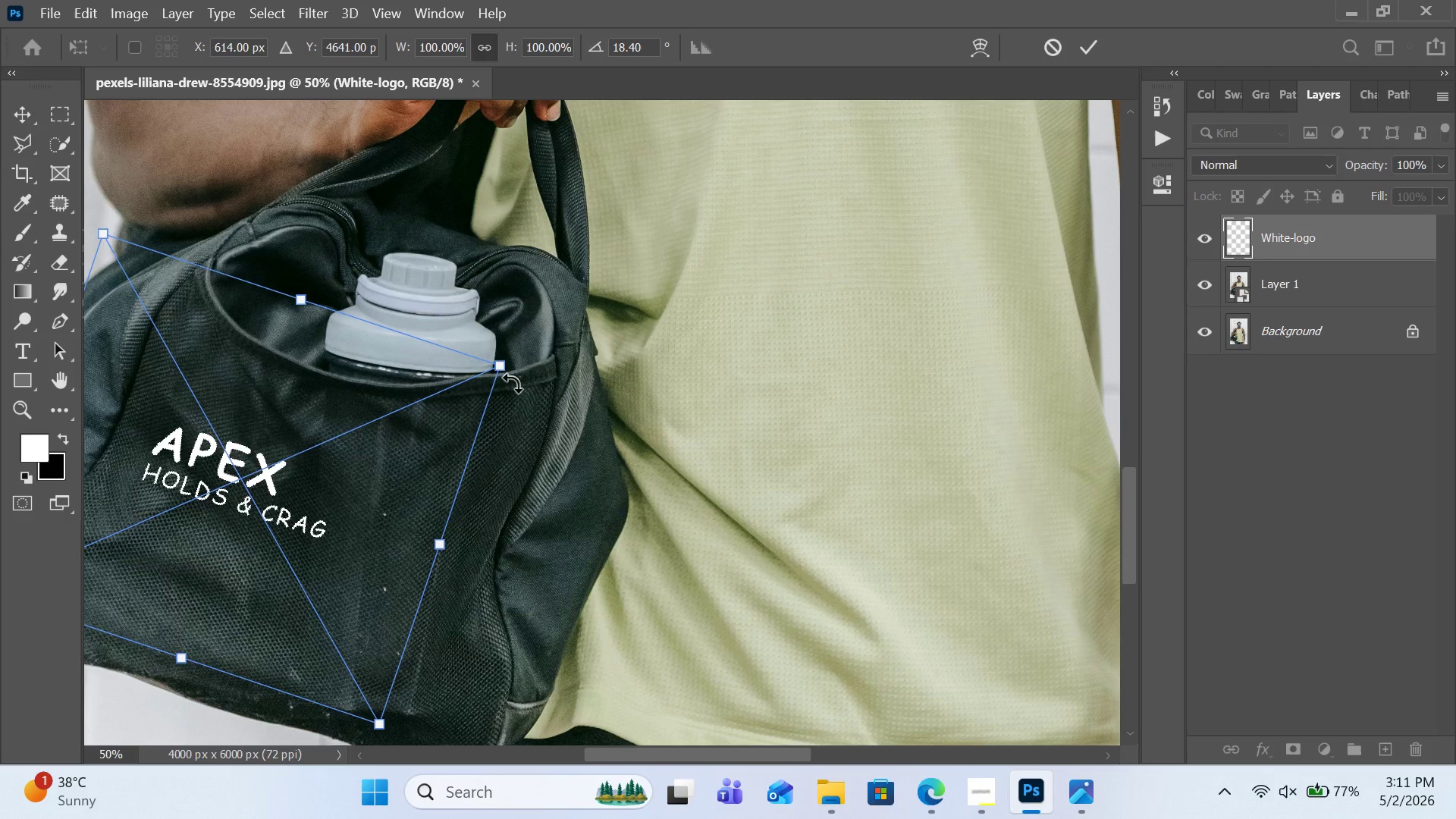 
left_click_drag(start_coordinate=[516, 362], to_coordinate=[553, 362])
 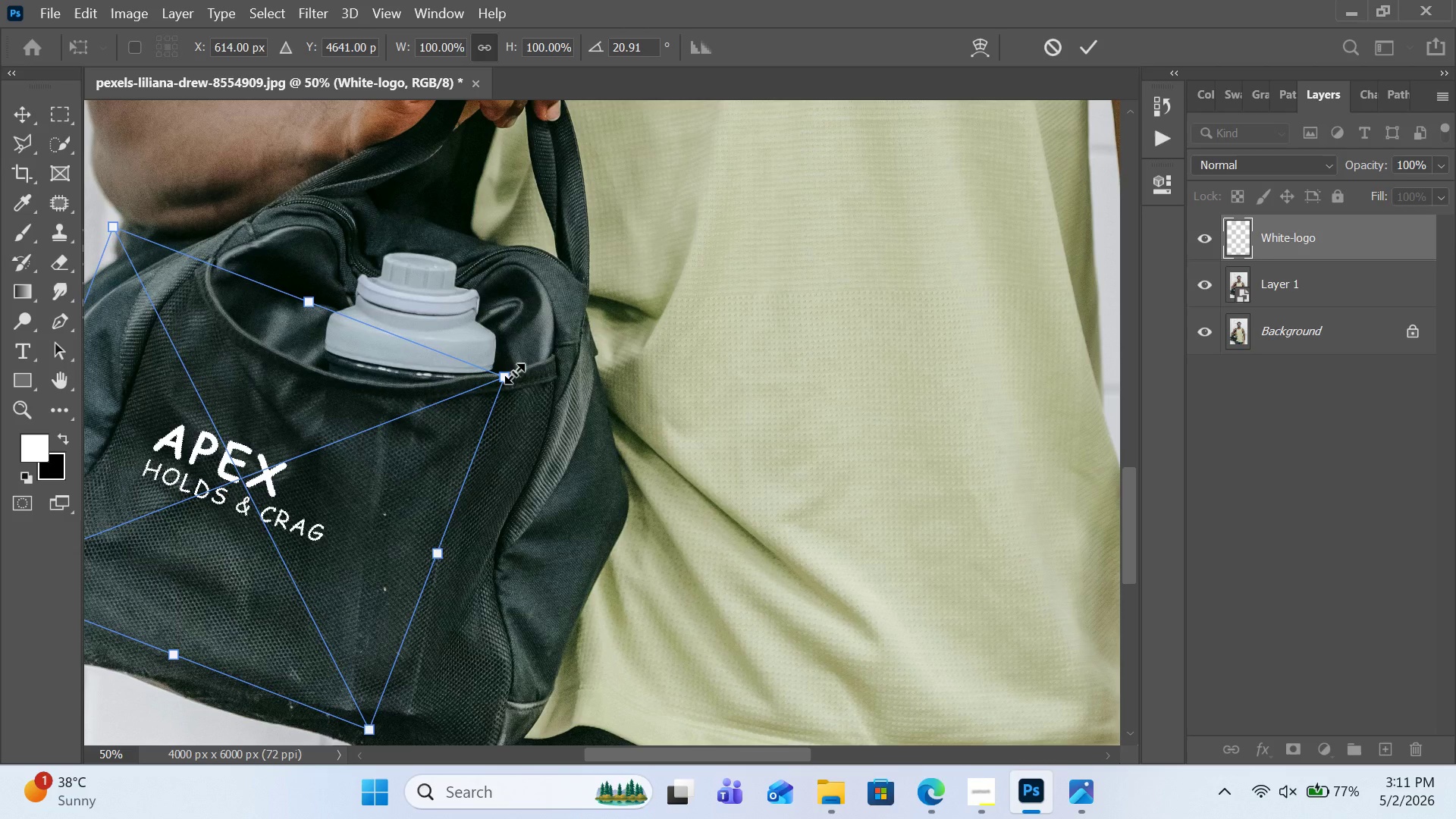 
left_click([514, 373])
 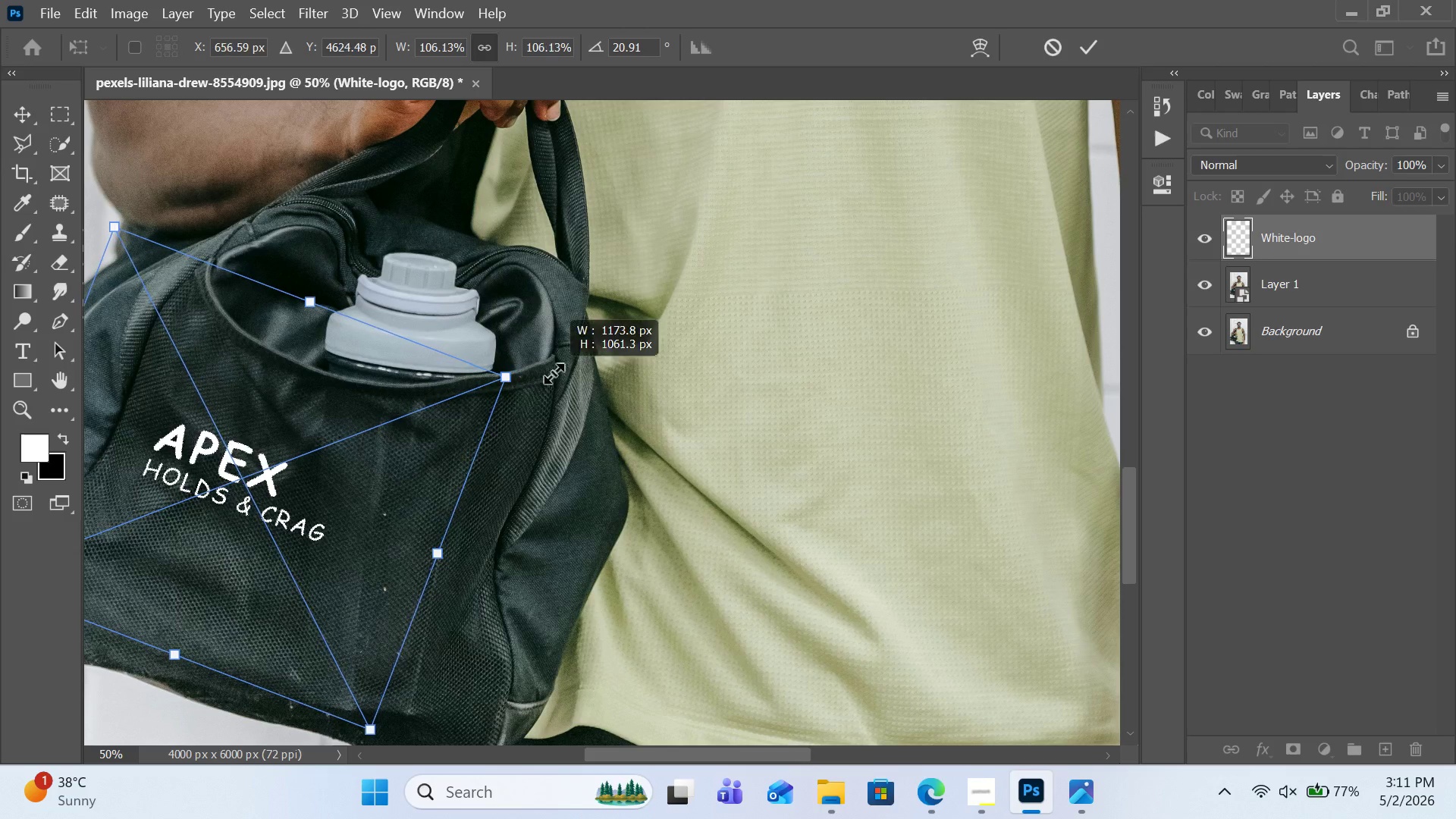 
left_click_drag(start_coordinate=[514, 373], to_coordinate=[581, 372])
 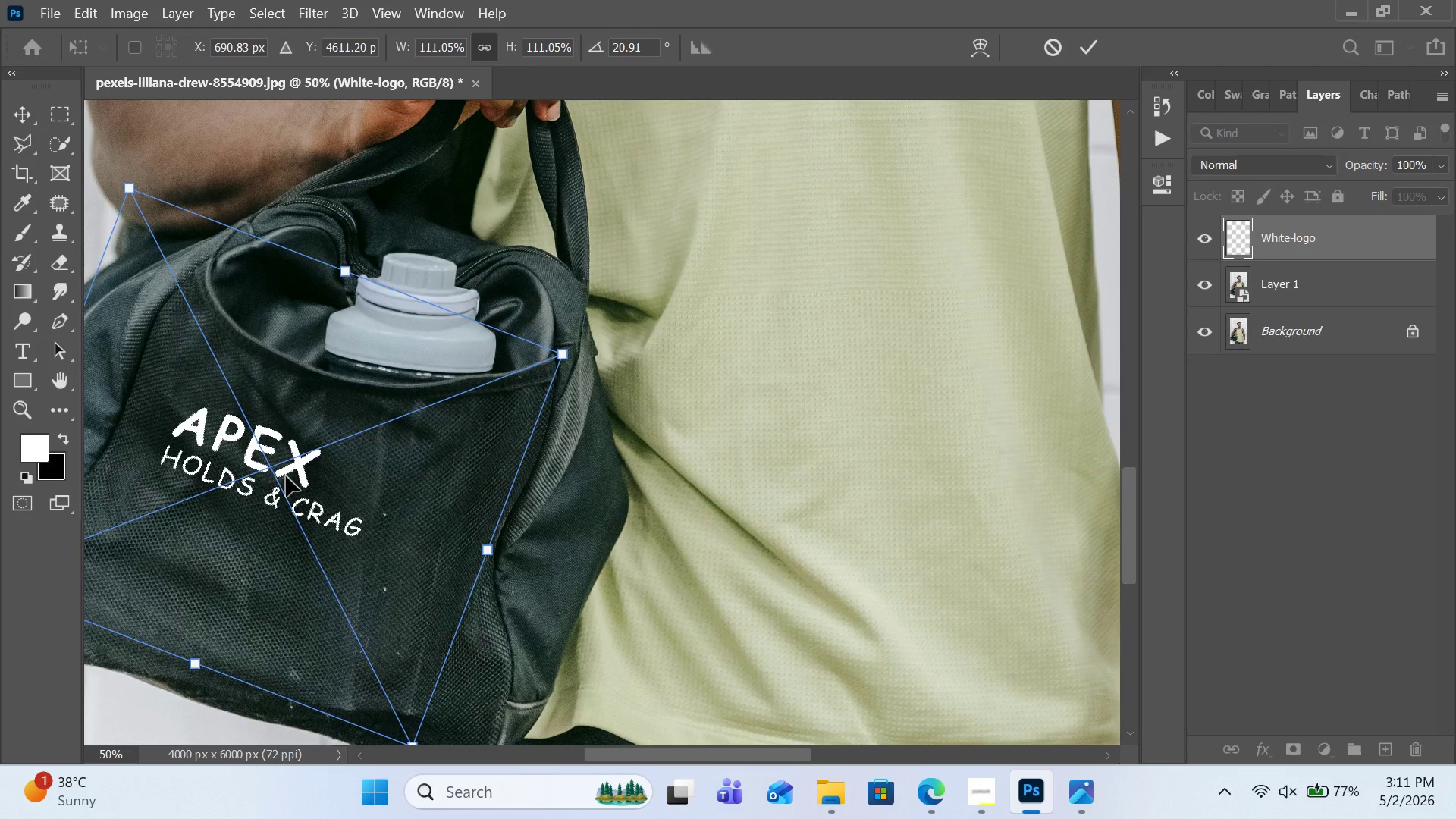 
left_click([294, 473])
 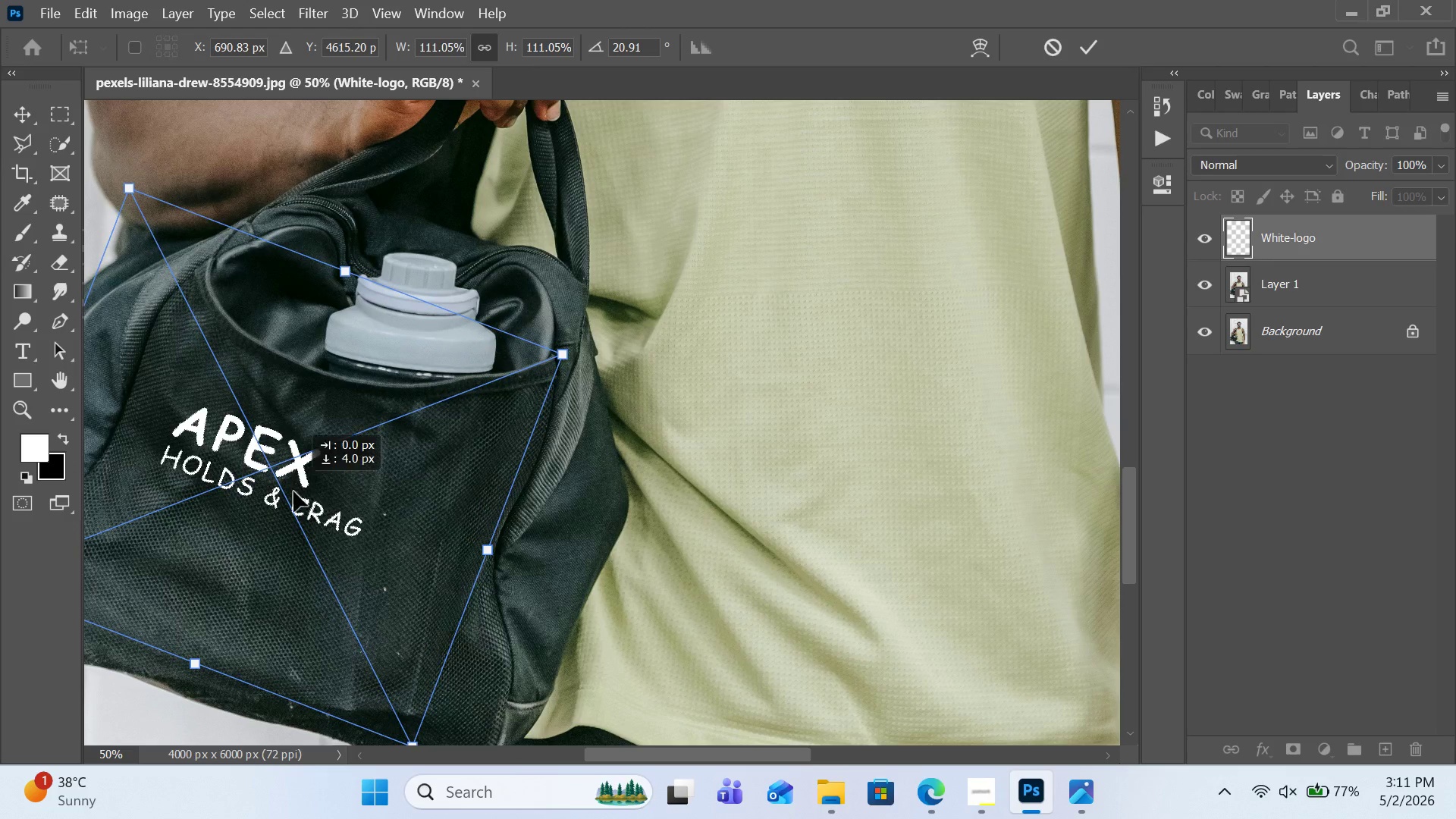 
left_click_drag(start_coordinate=[293, 485], to_coordinate=[275, 512])
 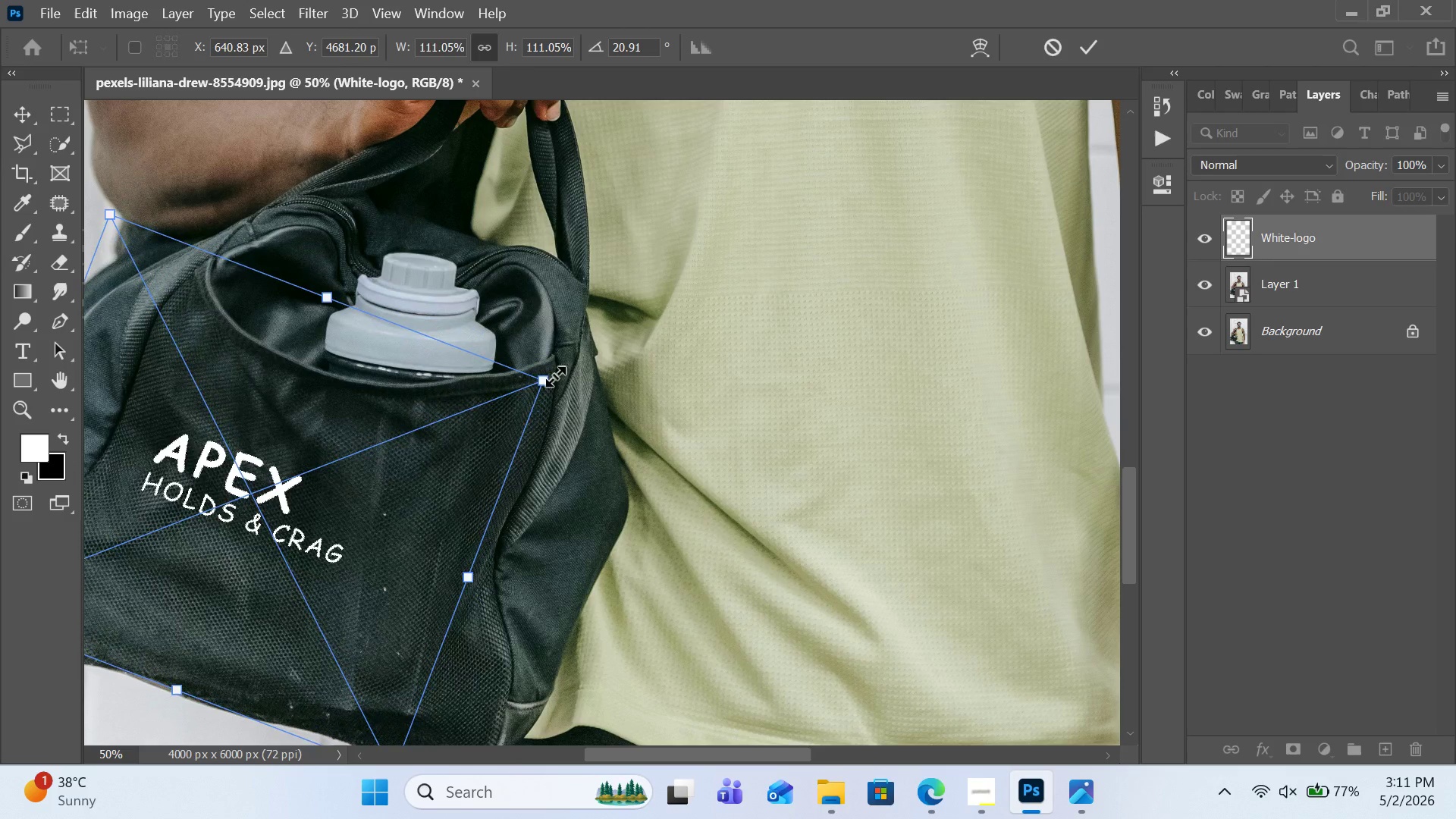 
left_click_drag(start_coordinate=[555, 376], to_coordinate=[560, 375])
 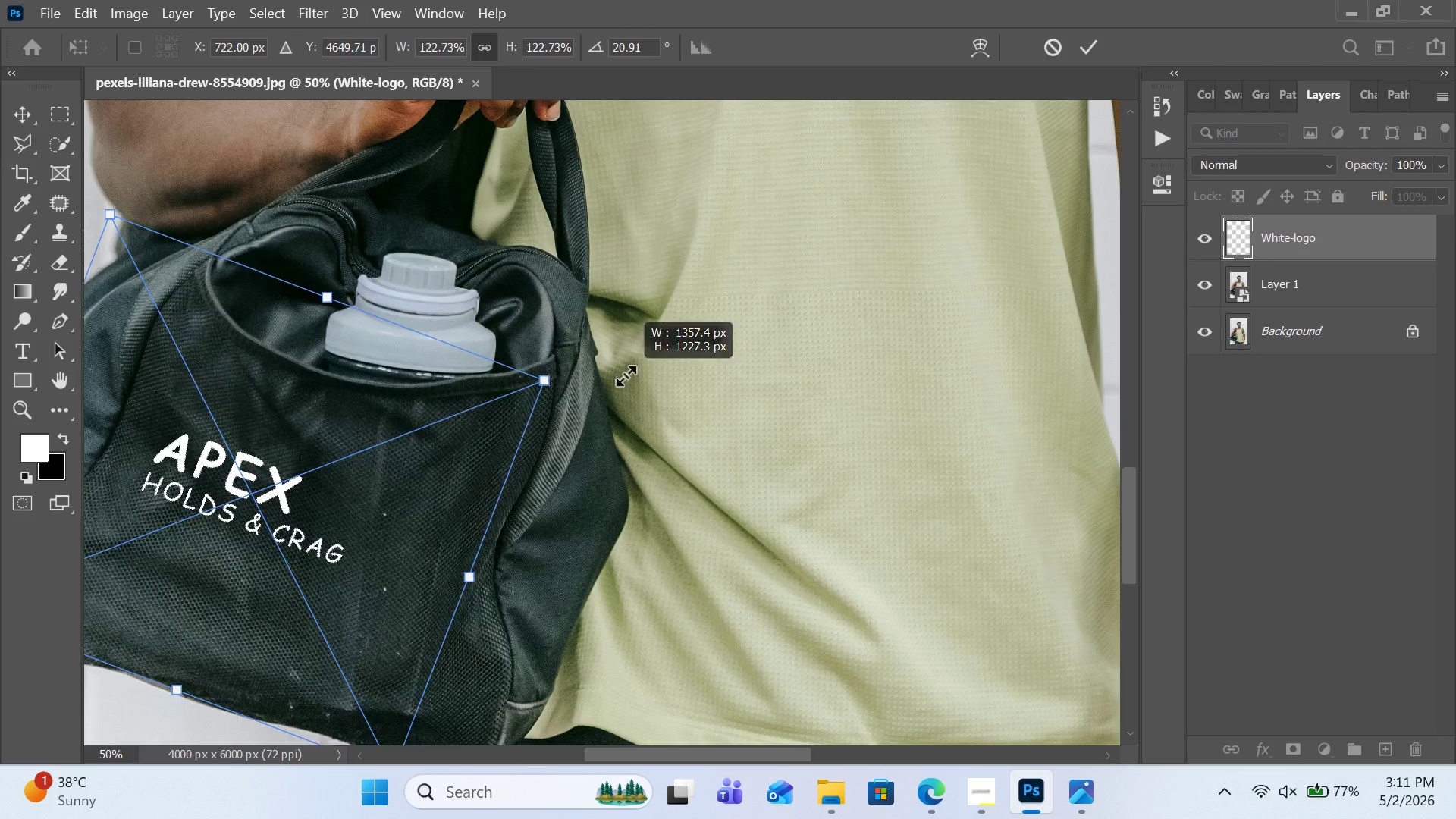 
left_click_drag(start_coordinate=[575, 375], to_coordinate=[626, 375])
 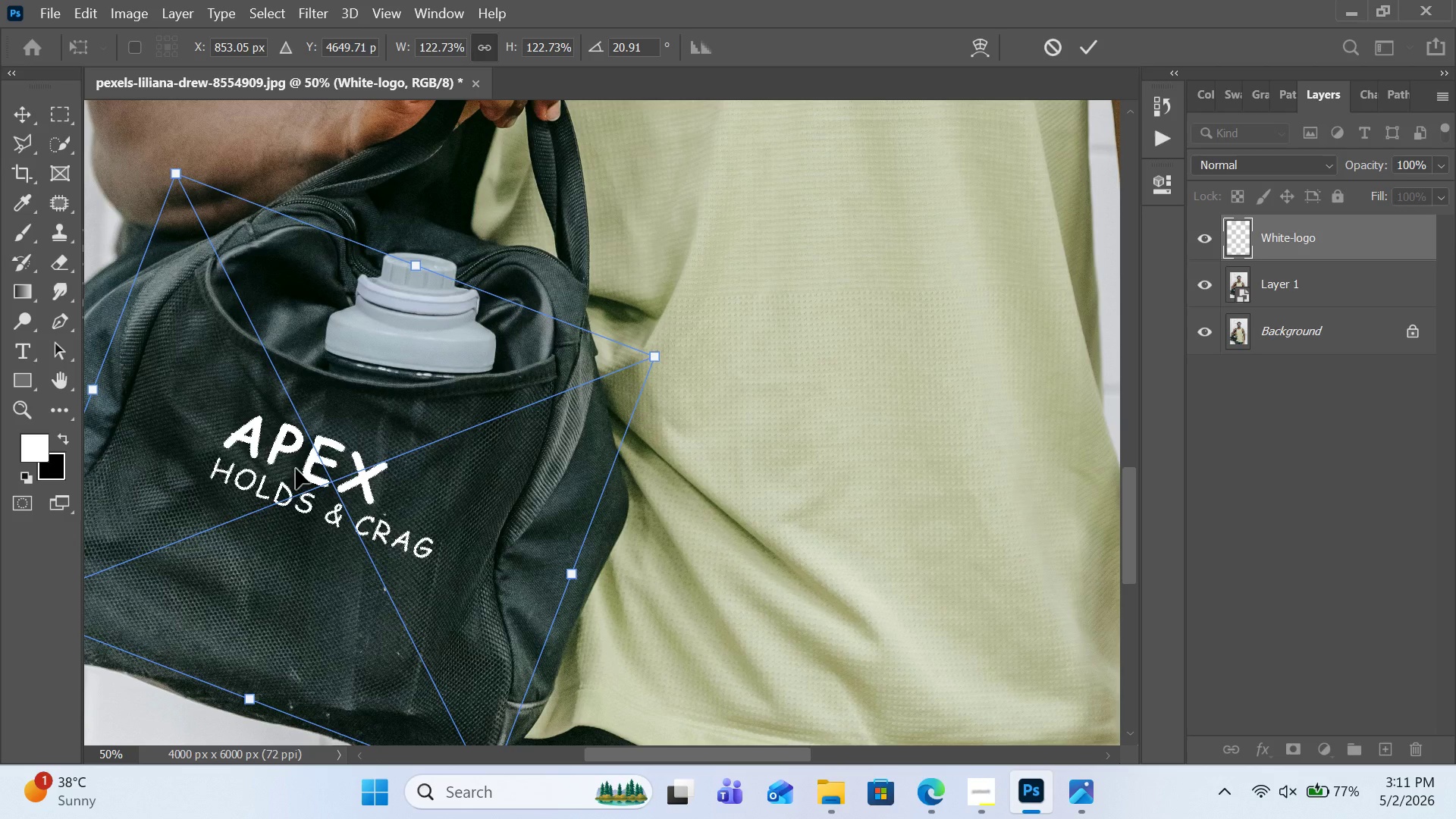 
left_click([298, 468])
 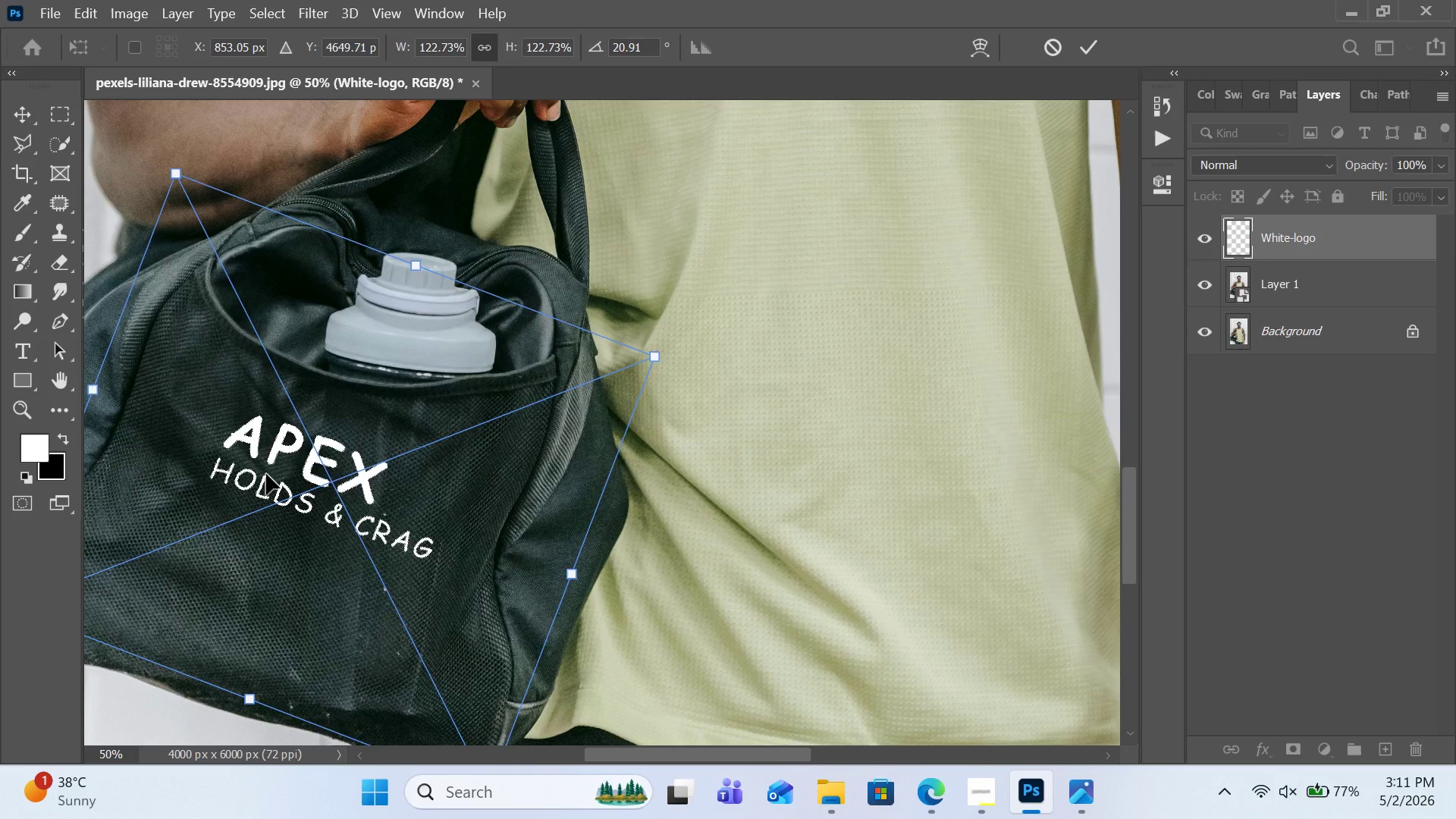 
left_click_drag(start_coordinate=[297, 468], to_coordinate=[259, 475])
 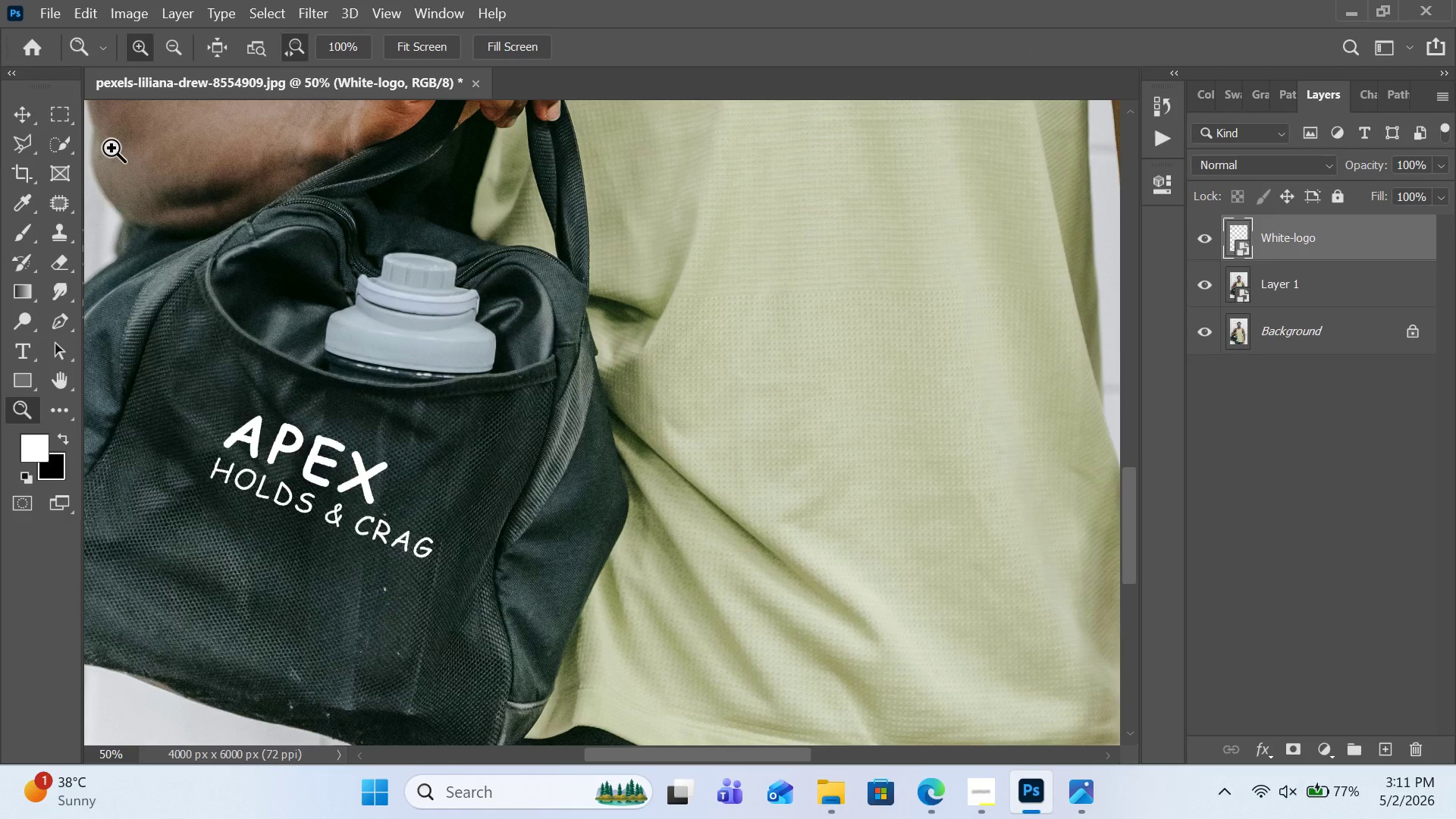 
left_click([9, 116])
 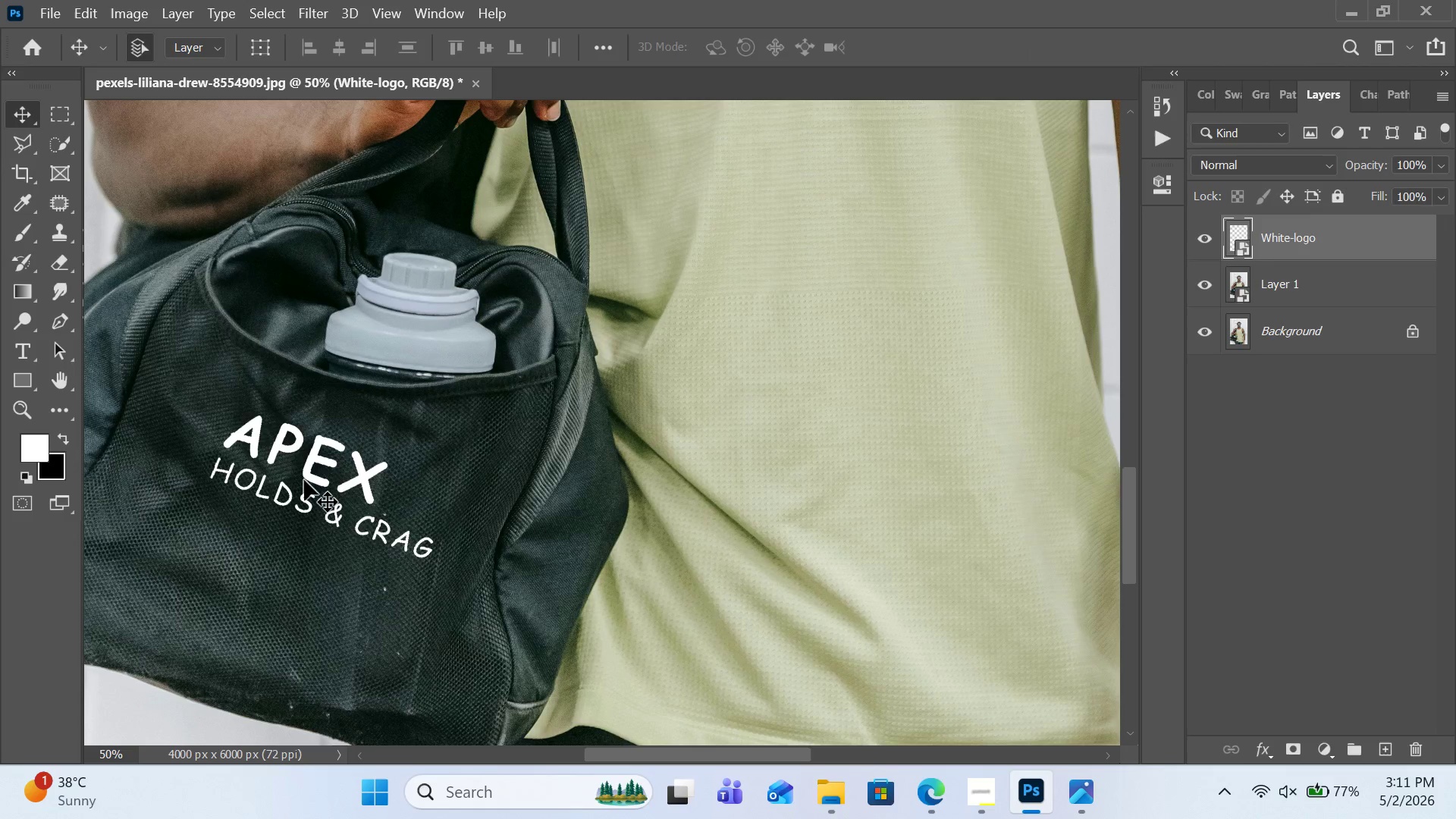 
left_click_drag(start_coordinate=[309, 480], to_coordinate=[244, 493])
 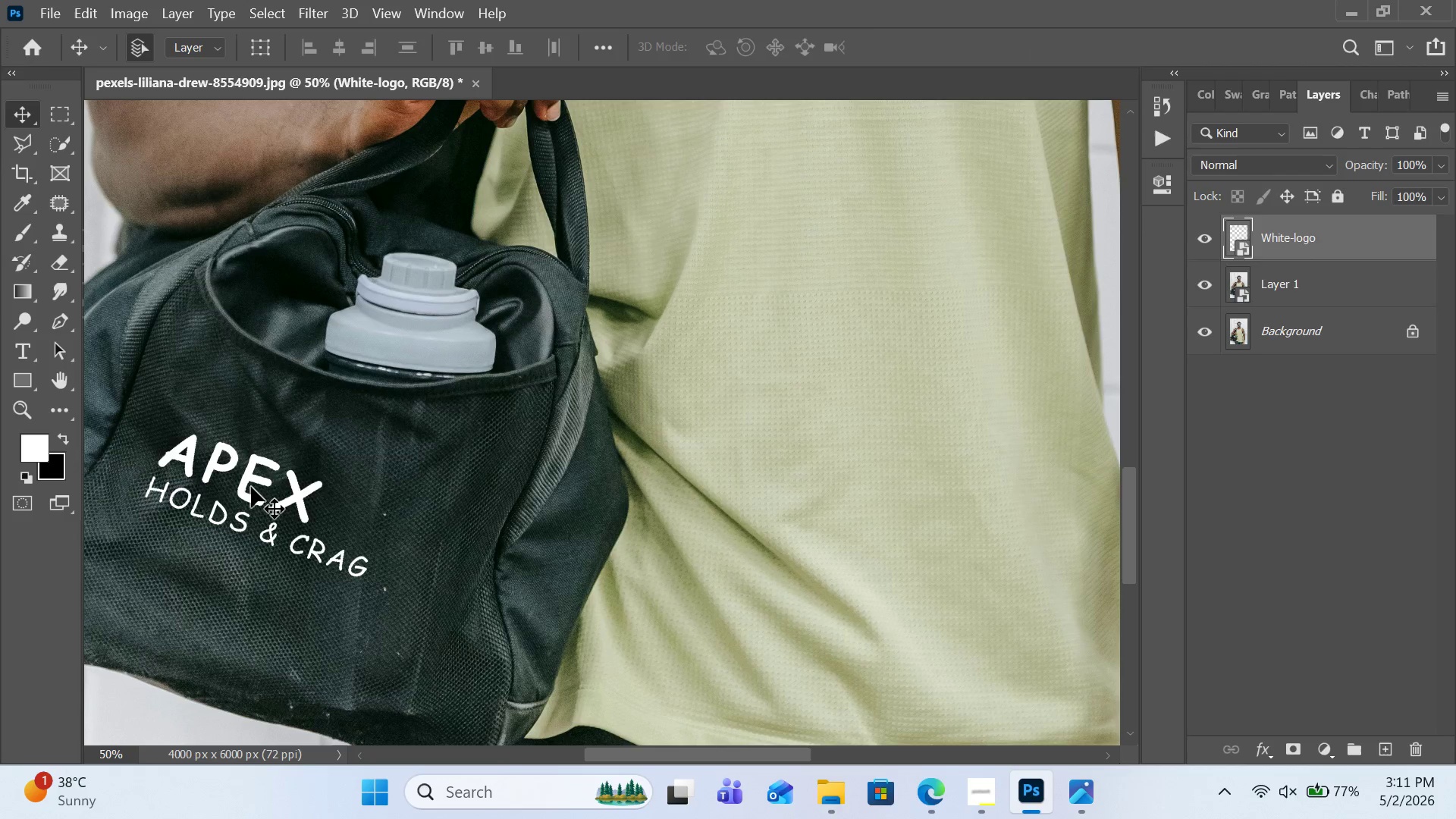 
left_click_drag(start_coordinate=[264, 481], to_coordinate=[270, 478])
 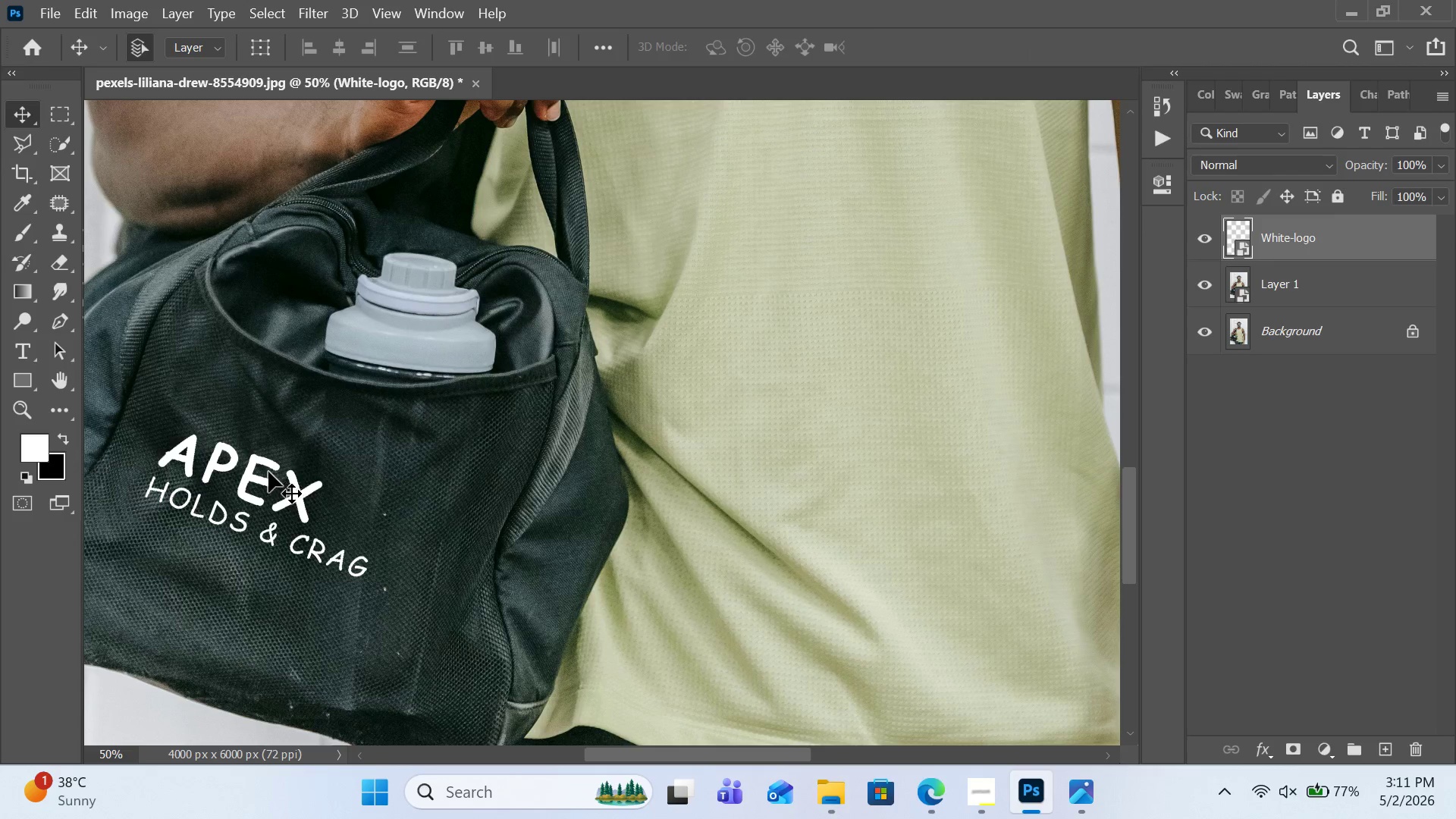 
left_click_drag(start_coordinate=[267, 472], to_coordinate=[275, 470])
 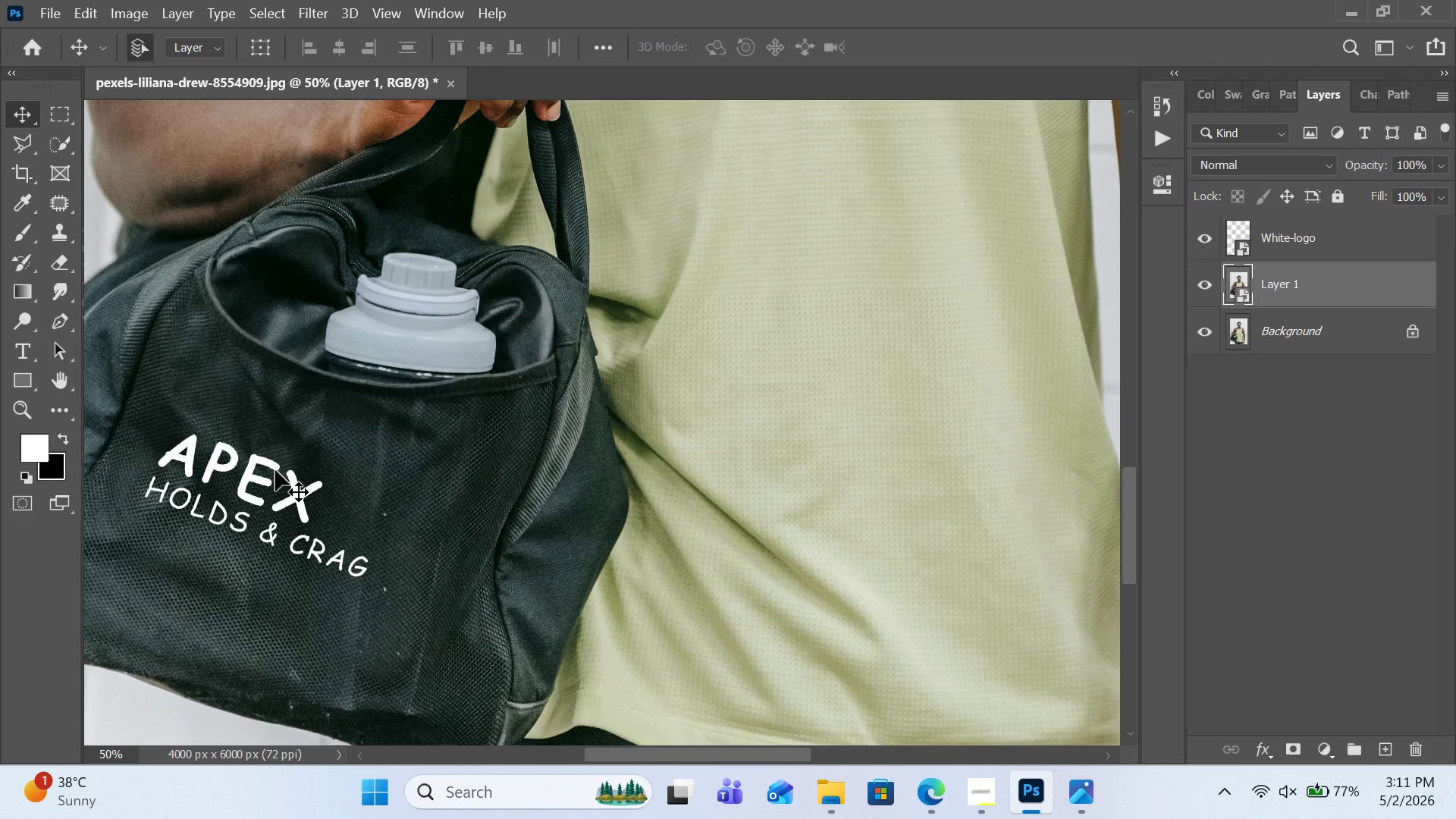 
key(Control+Z)
 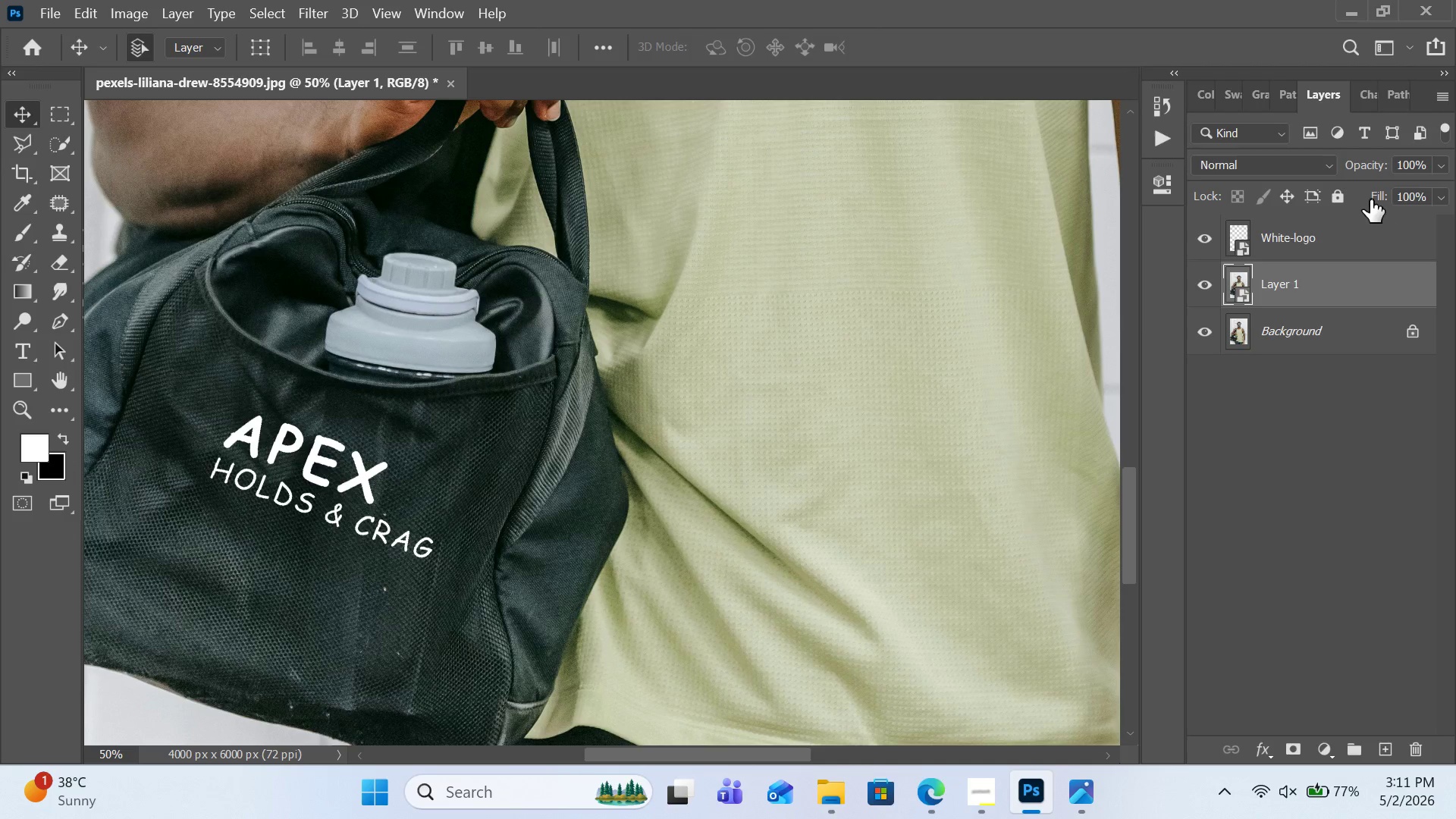 
left_click([1347, 199])
 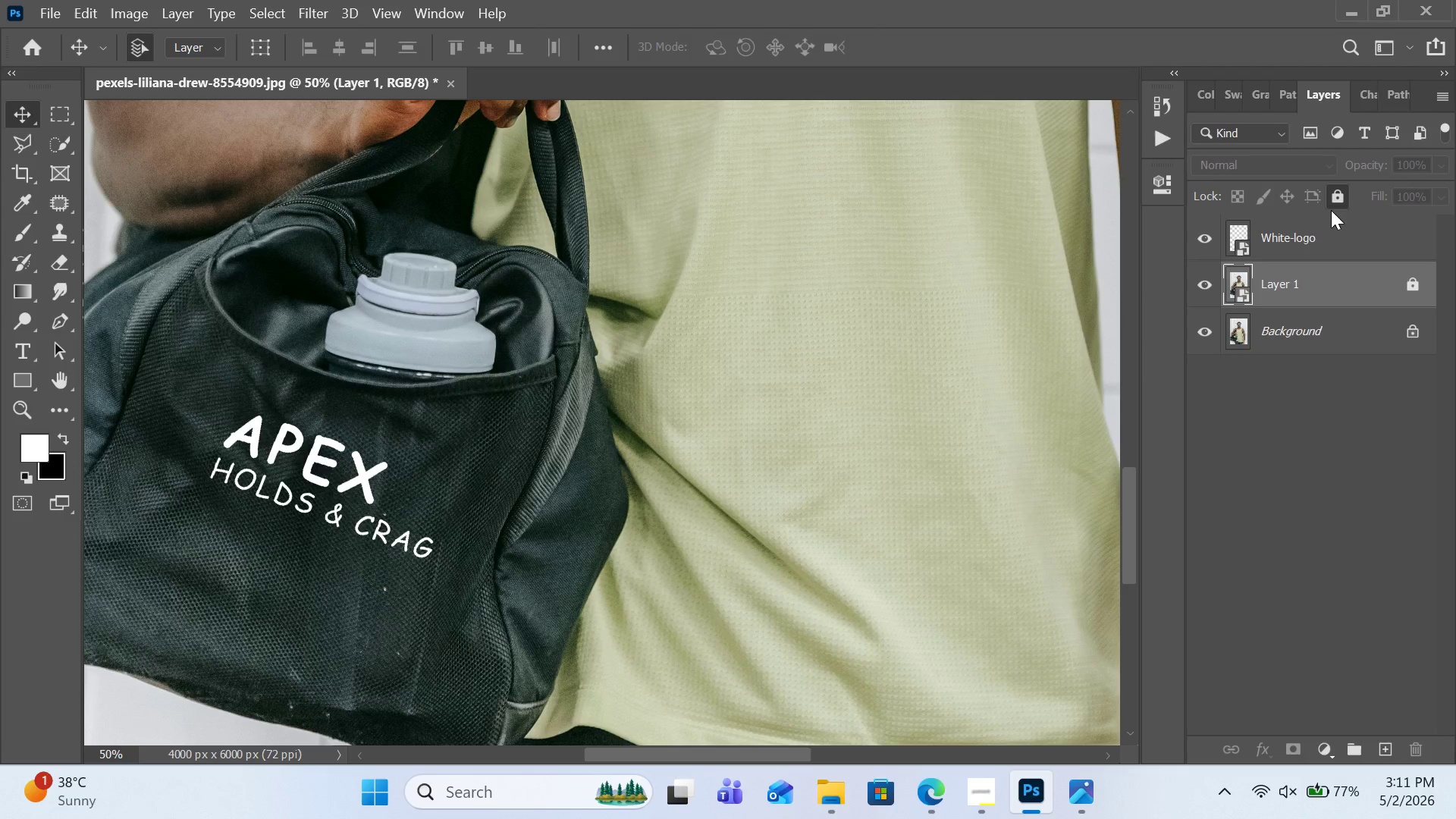 
left_click([1332, 226])
 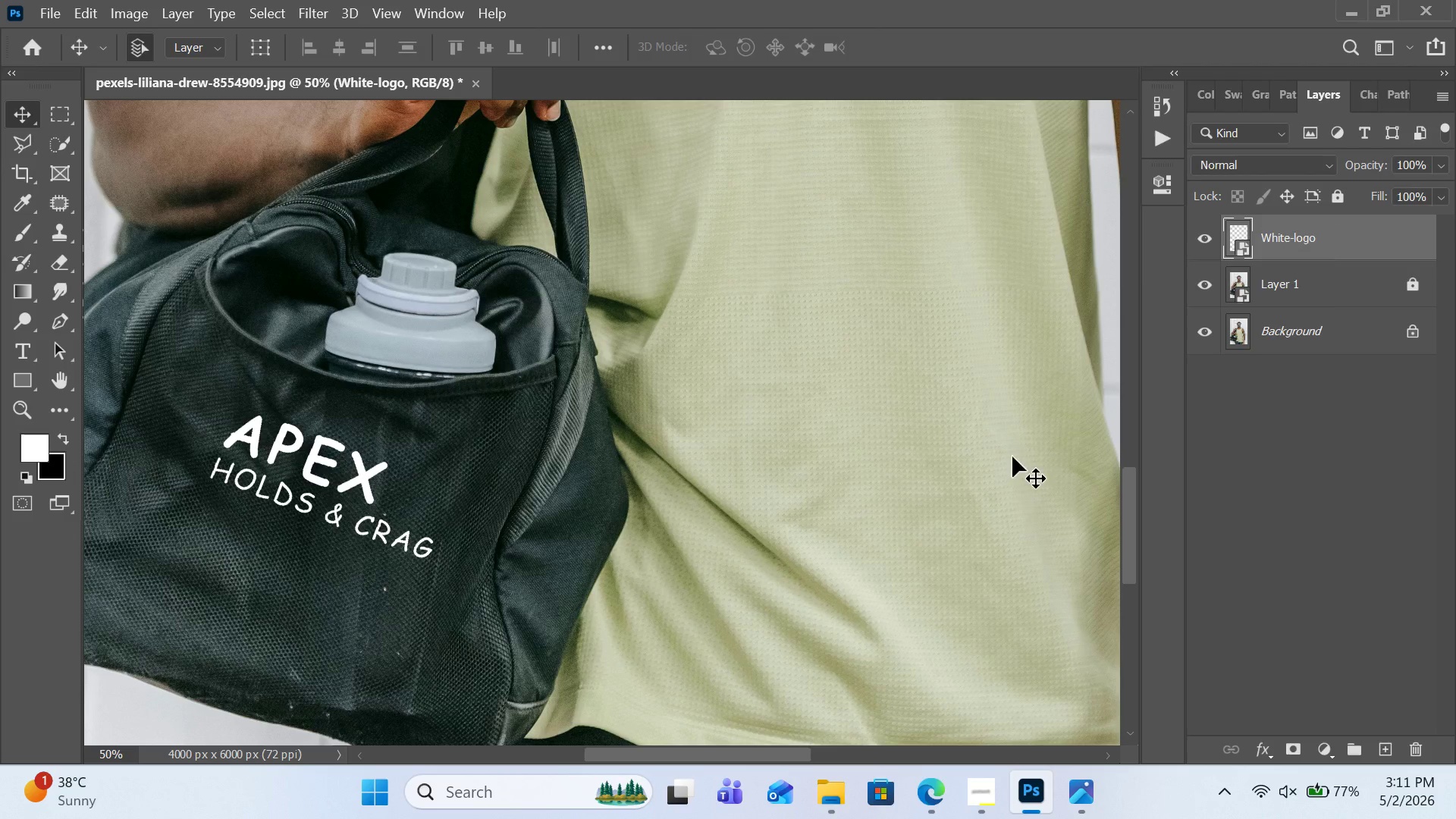 
key(Control+T)
 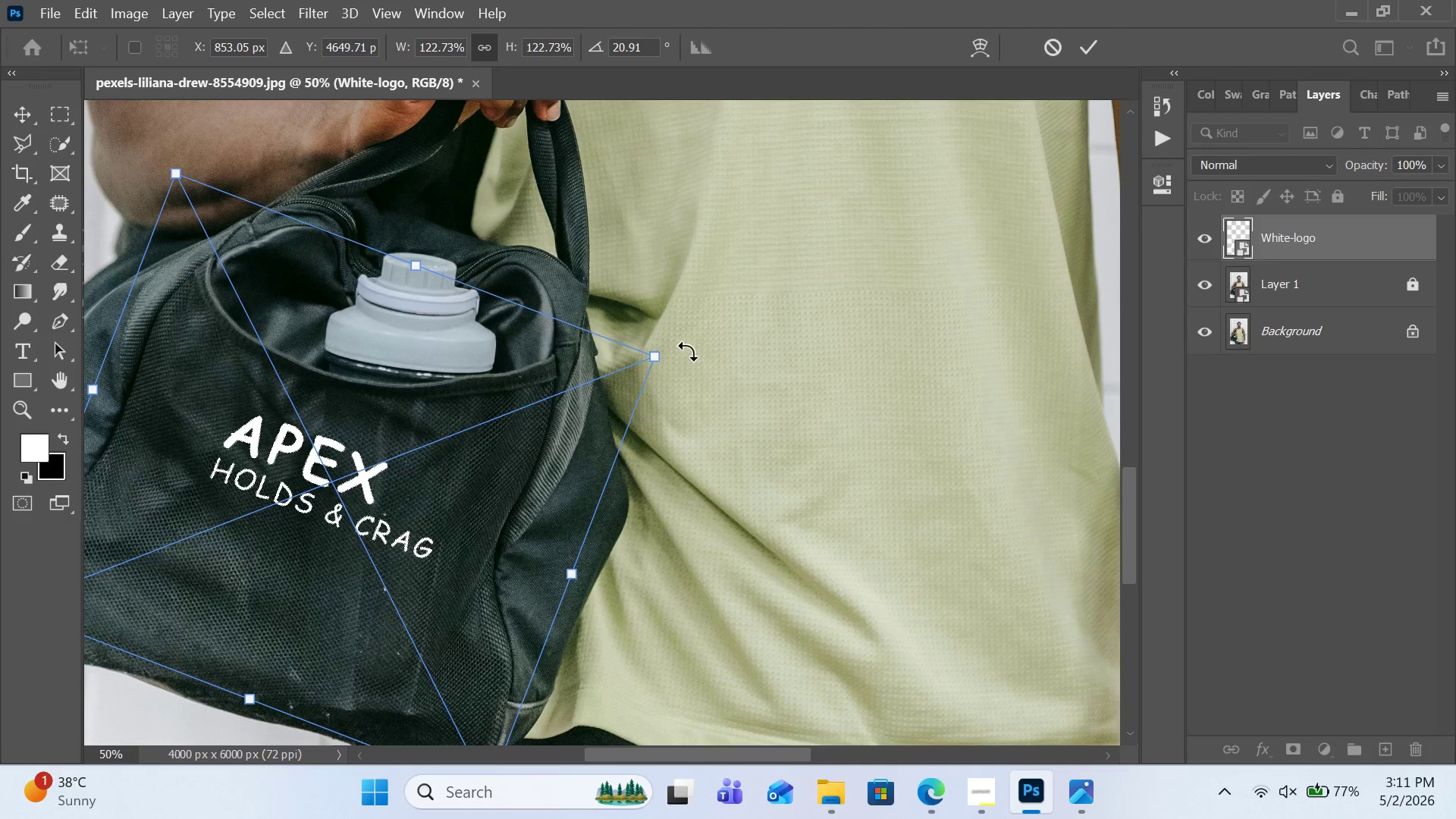 
left_click([687, 344])
 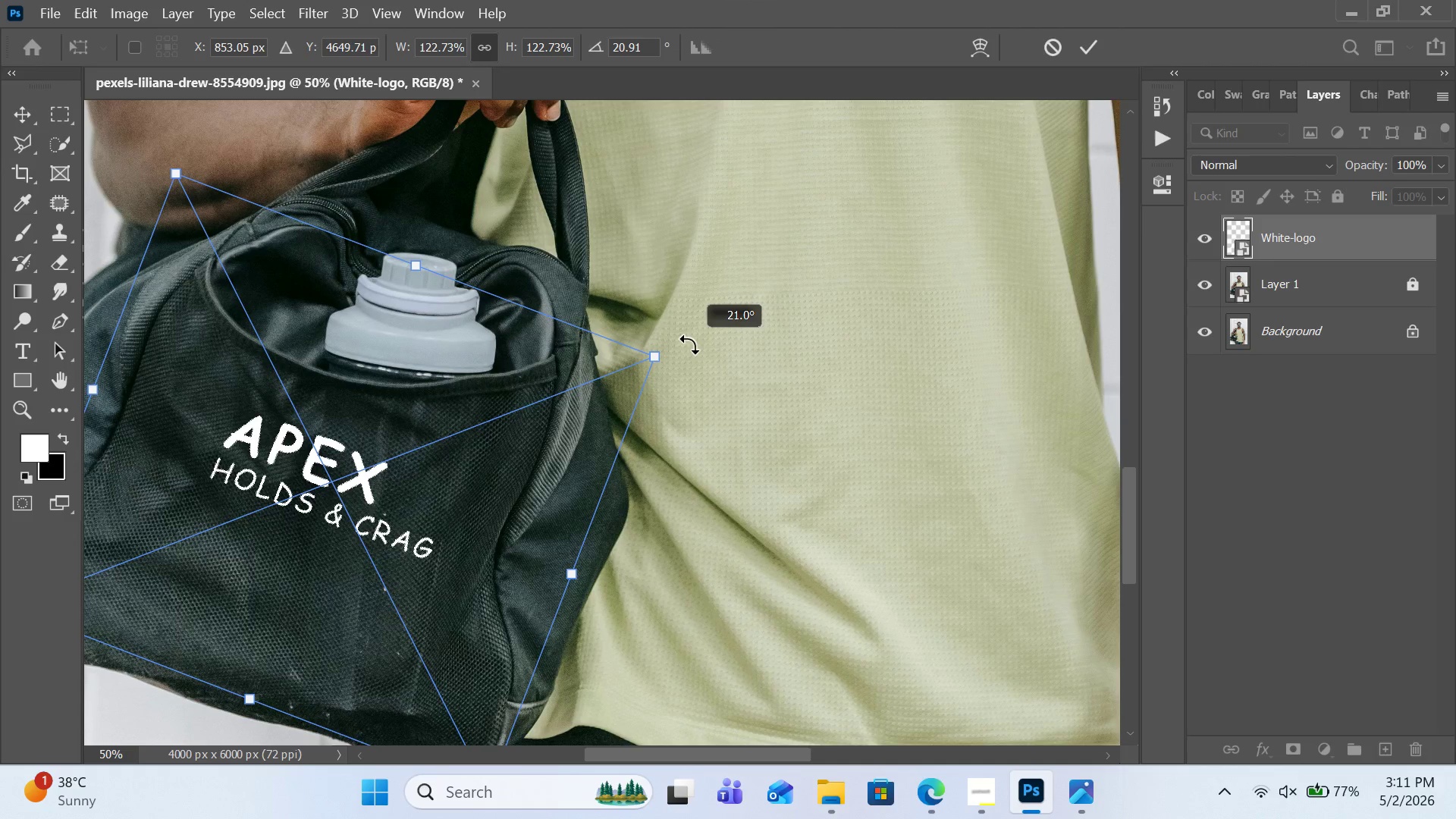 
left_click_drag(start_coordinate=[687, 344], to_coordinate=[693, 355])
 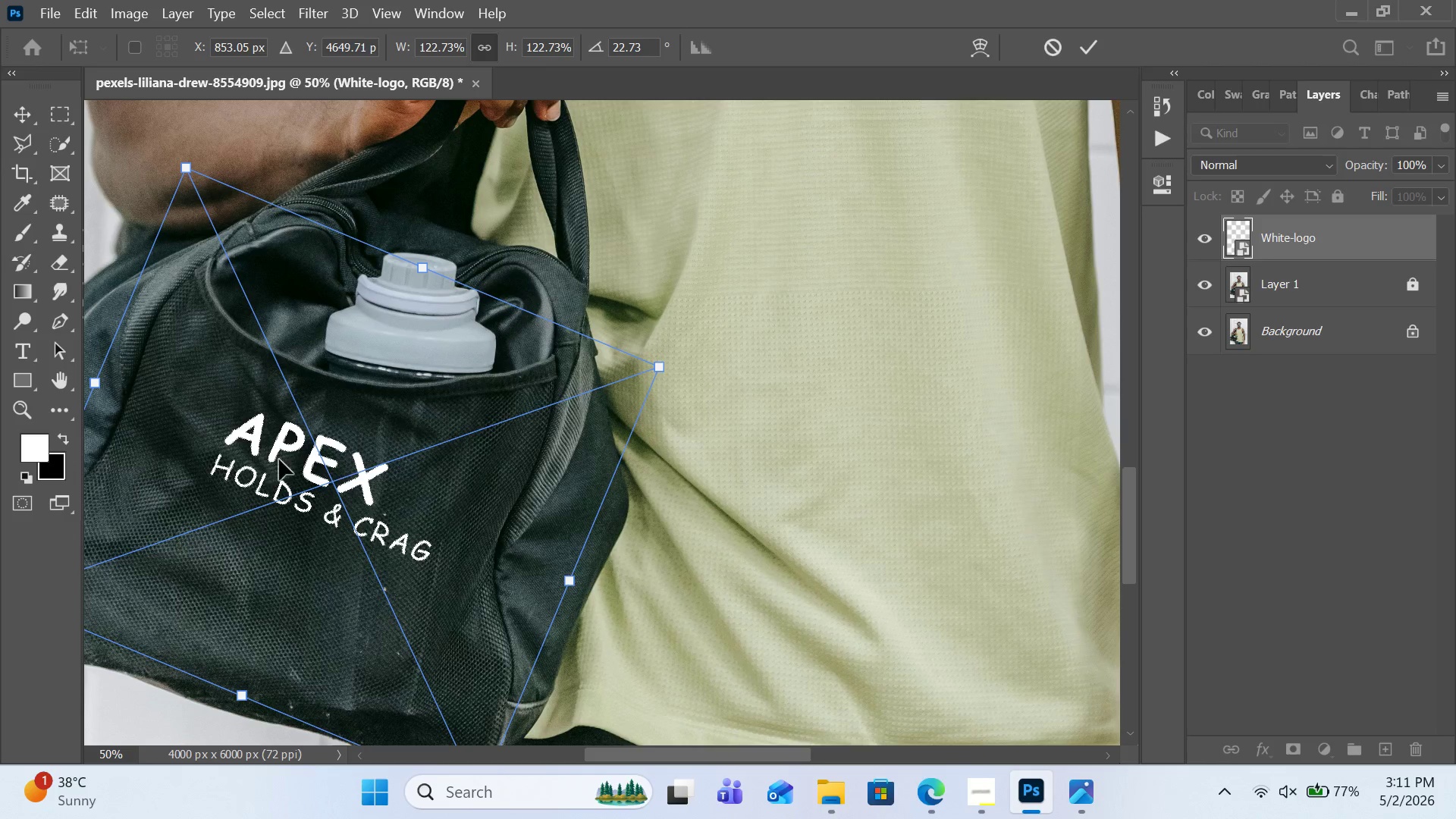 
left_click_drag(start_coordinate=[280, 459], to_coordinate=[233, 467])
 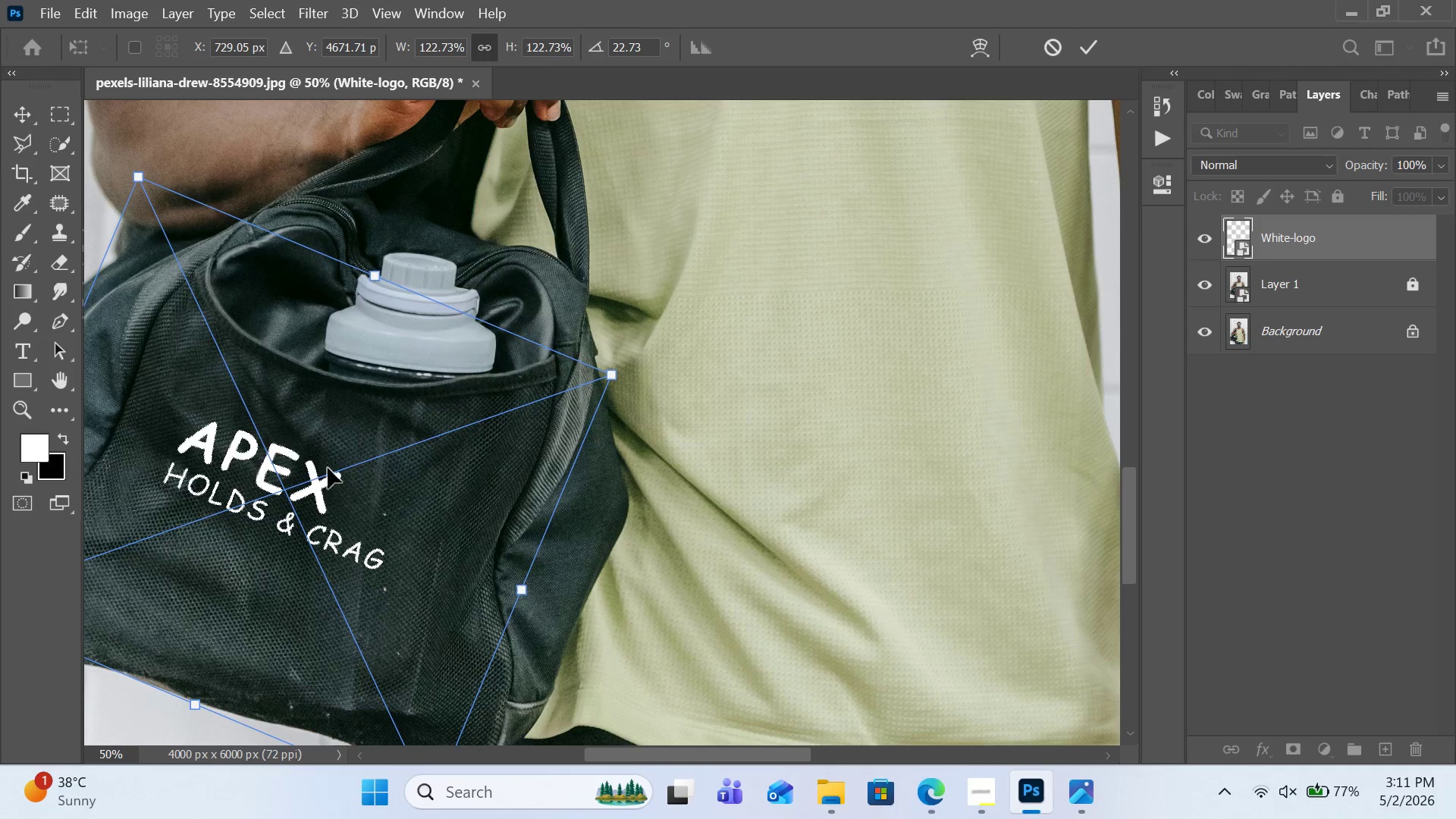 
left_click_drag(start_coordinate=[302, 504], to_coordinate=[312, 529])
 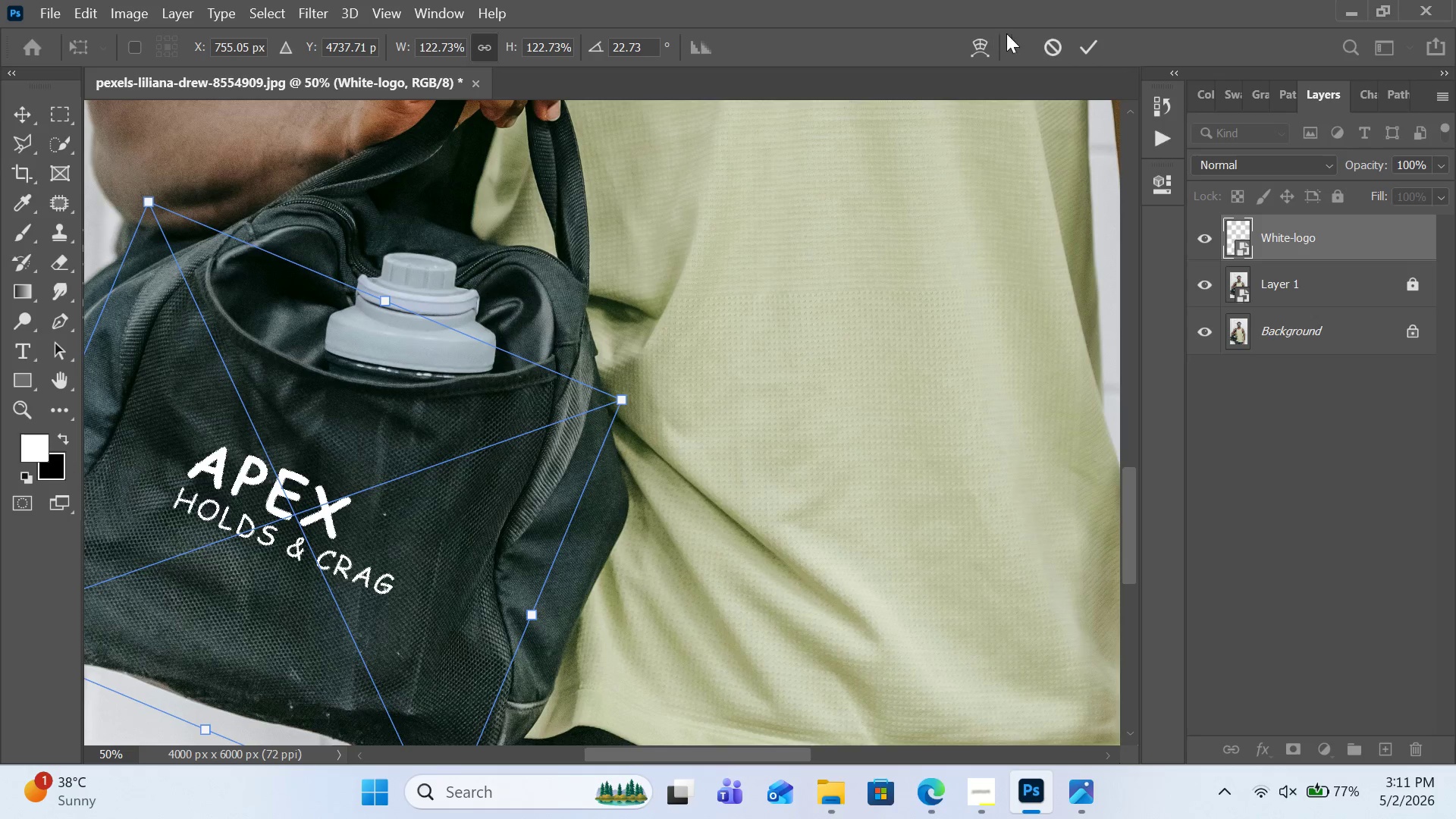 
left_click([1084, 44])
 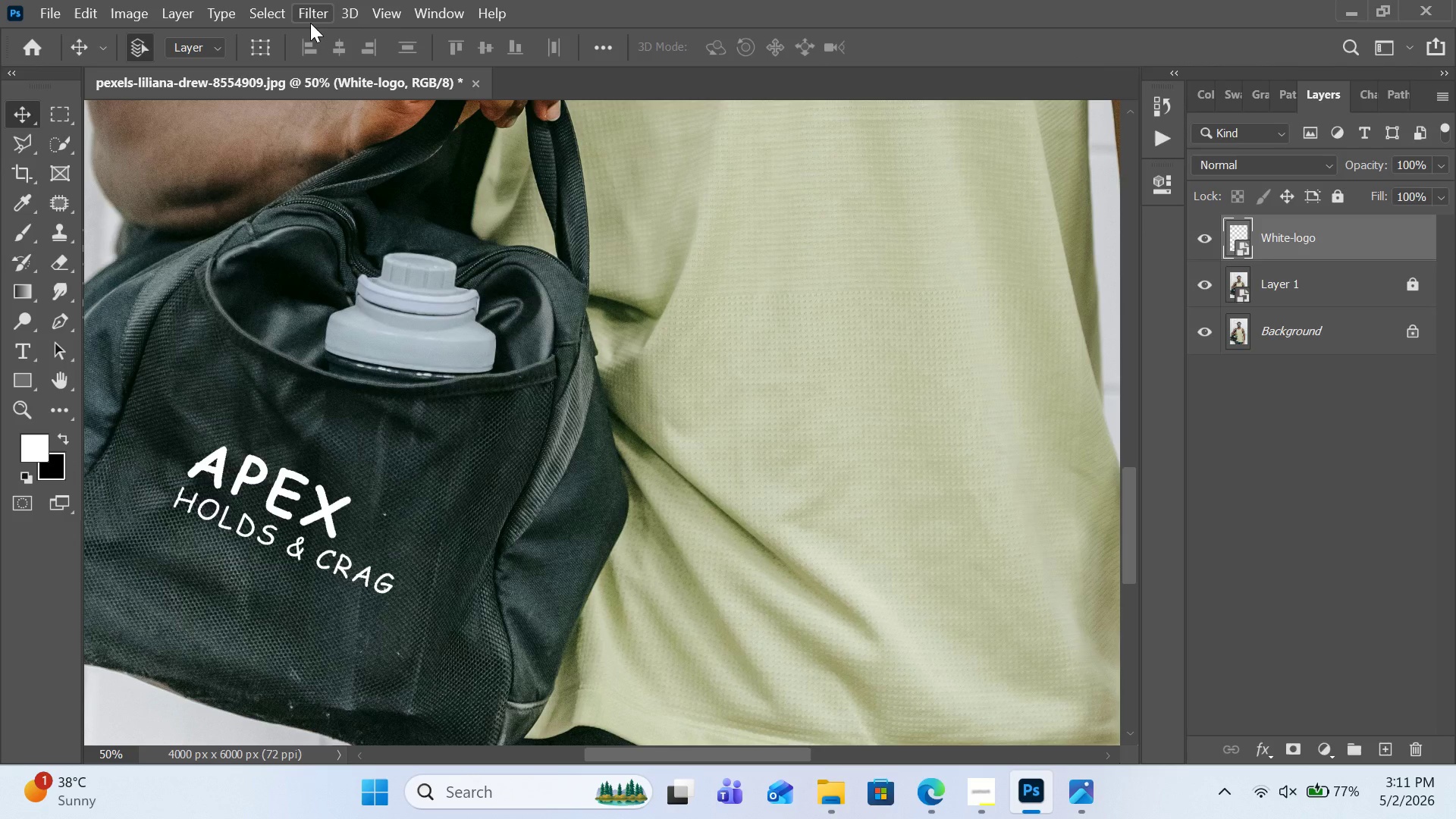 
left_click([310, 23])
 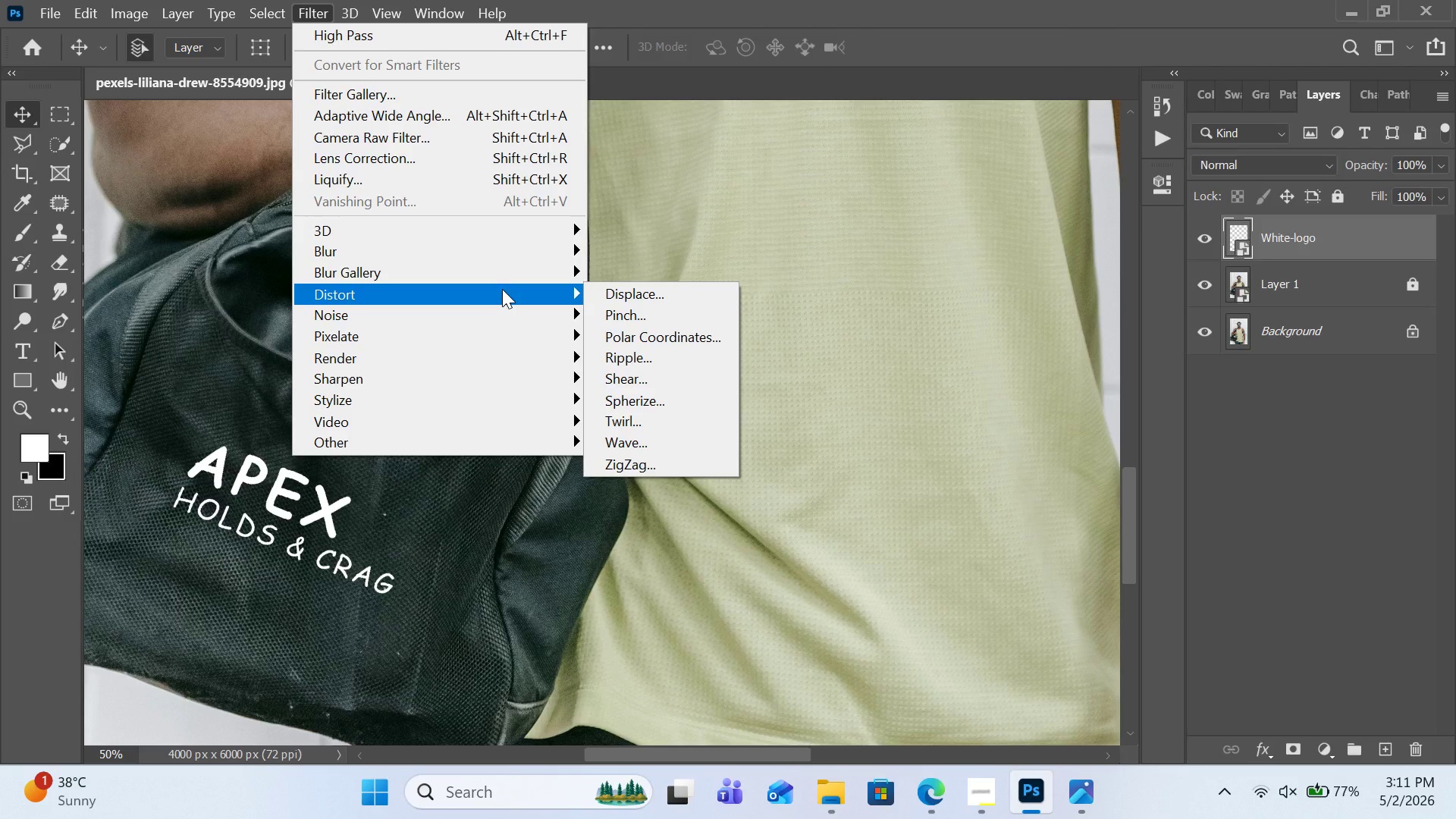 
wait(8.0)
 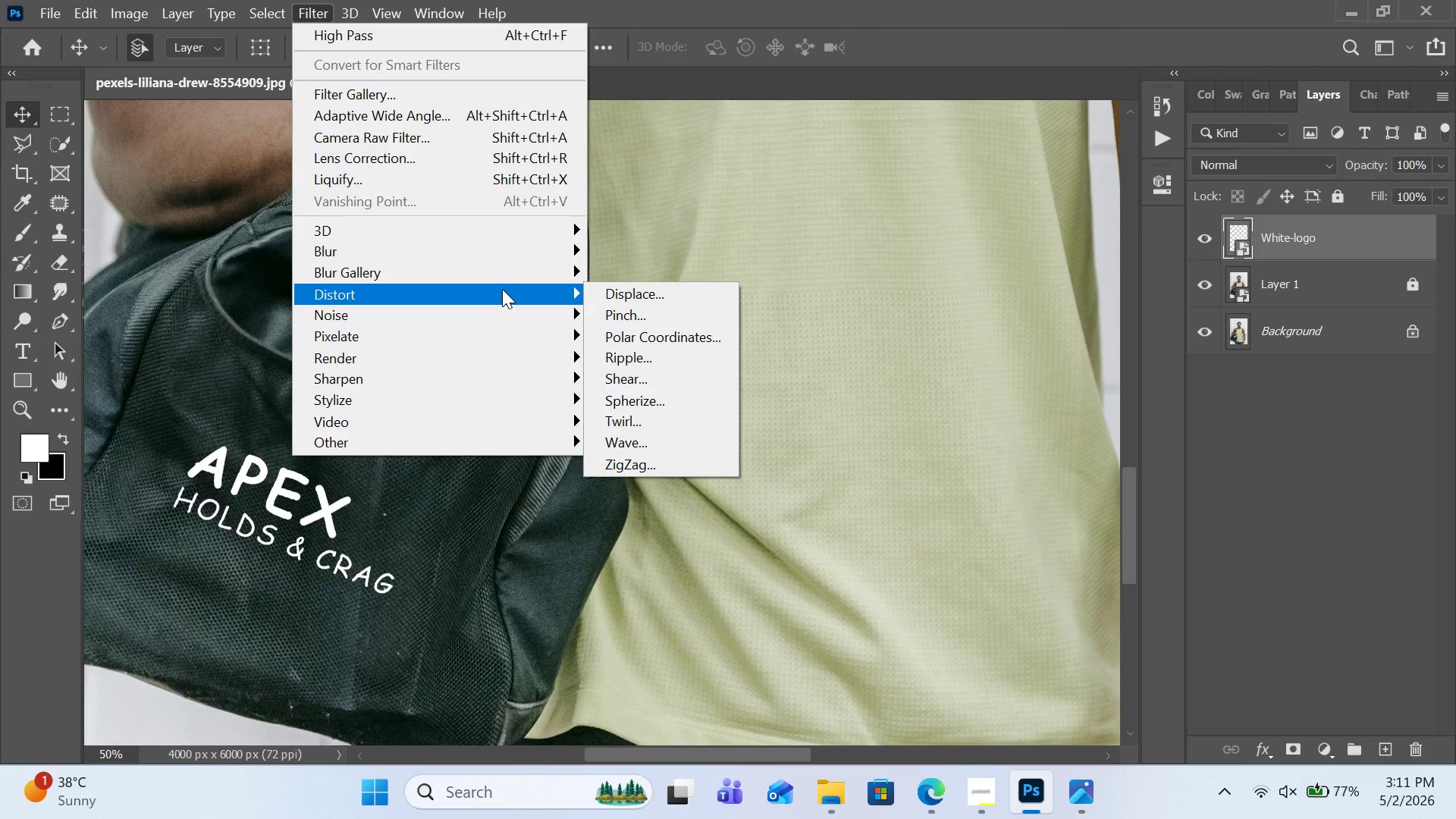 
left_click([646, 290])
 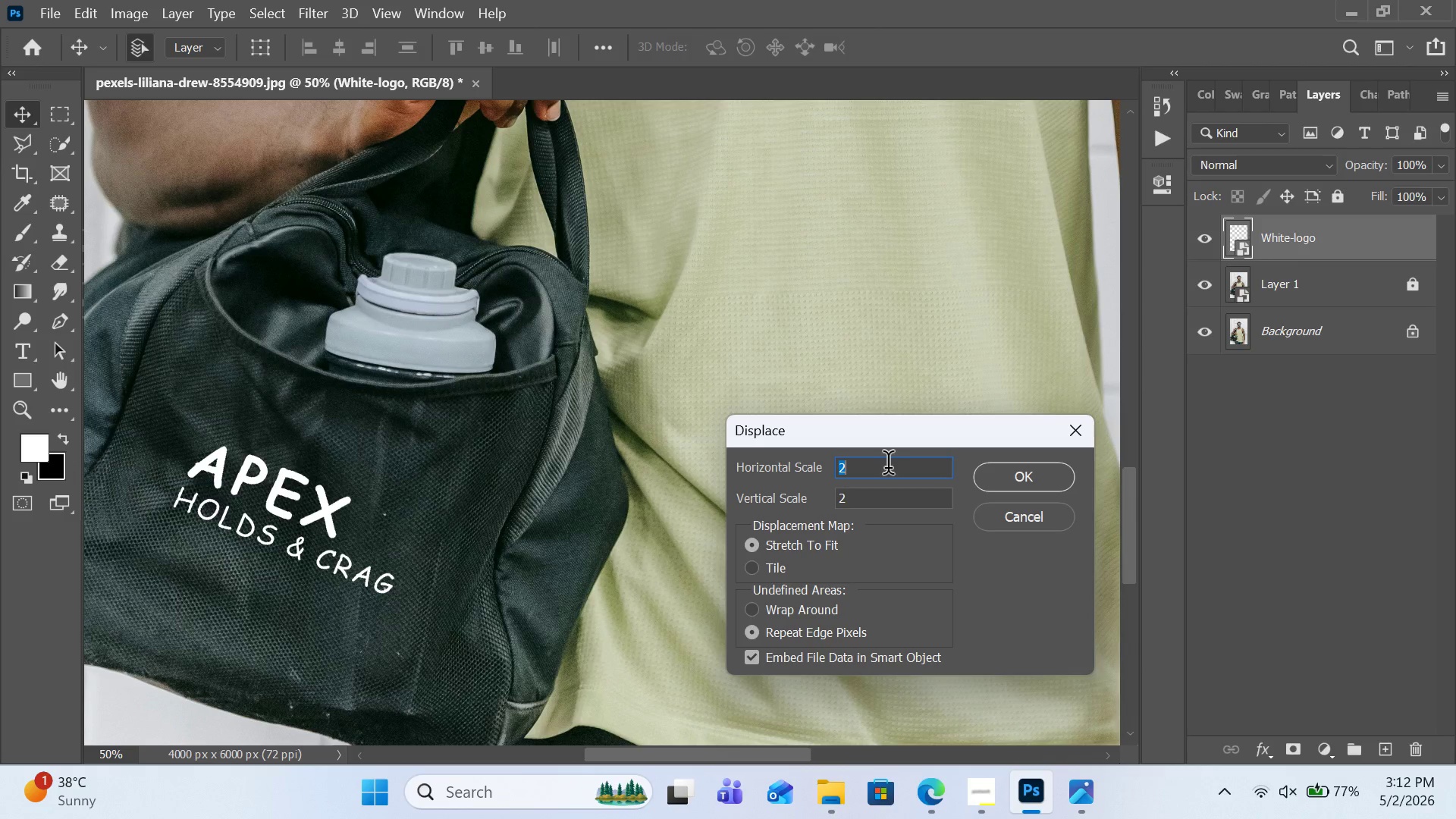 
key(Backspace)
 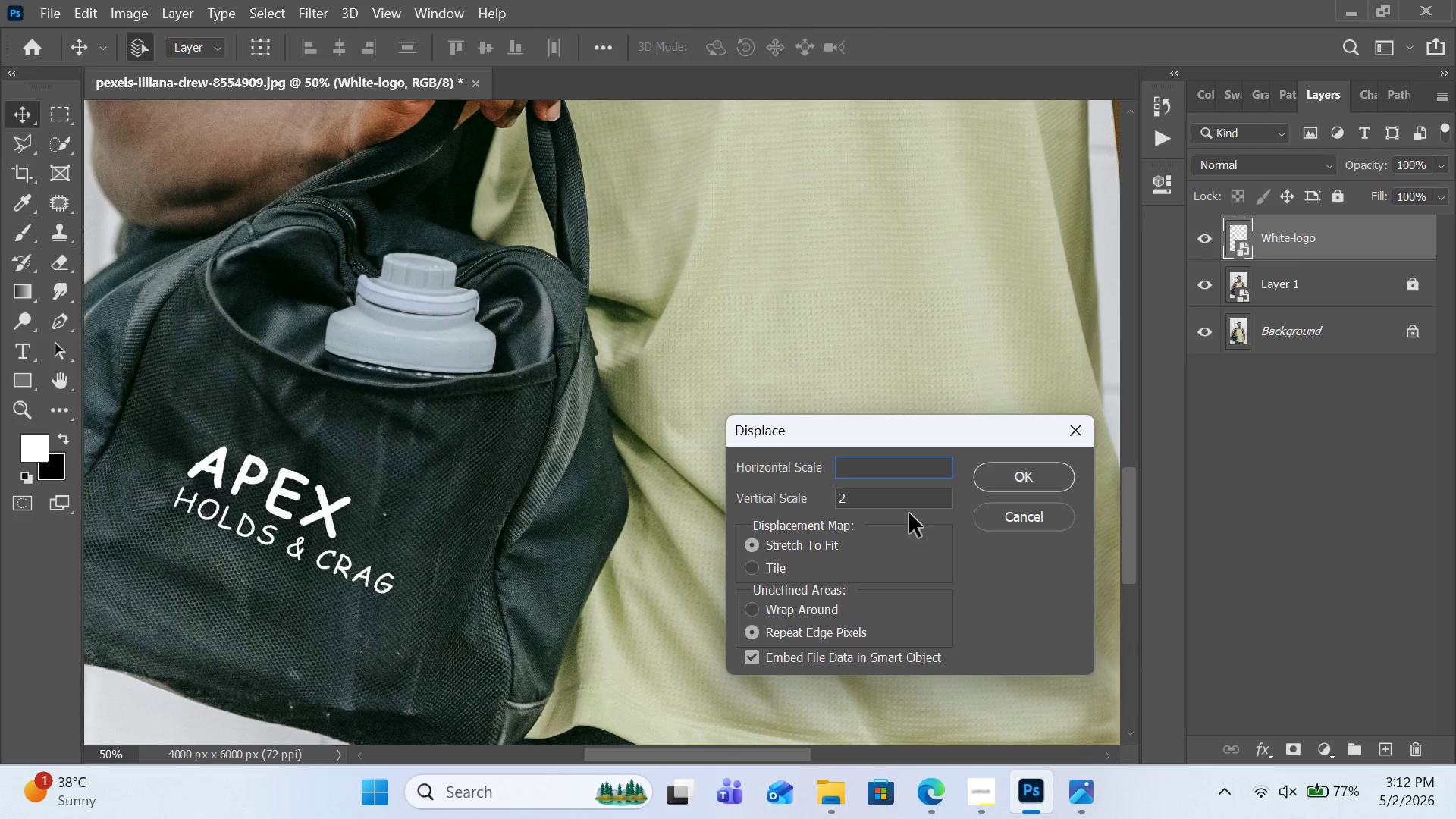 
double_click([907, 502])
 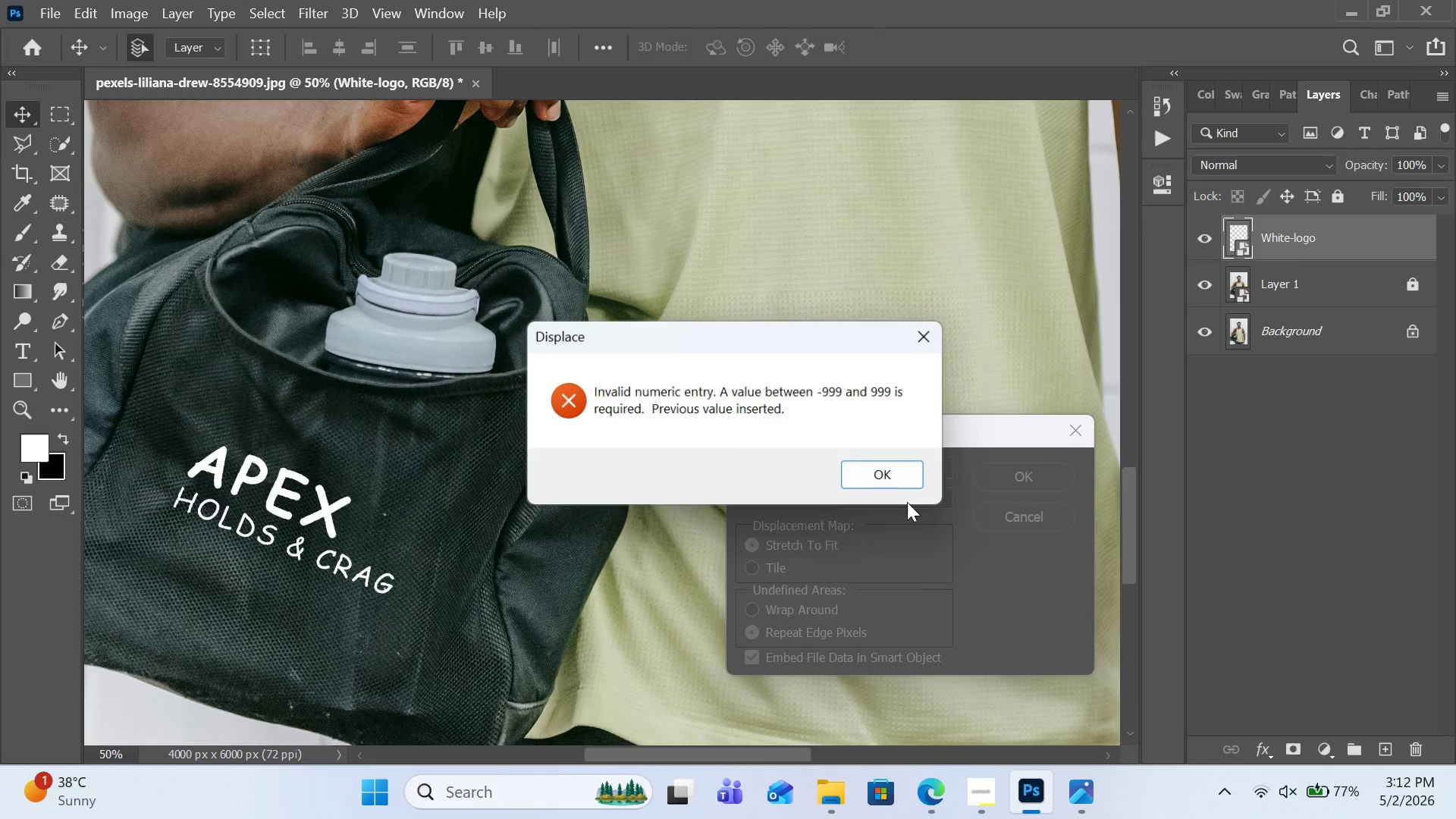 
key(Backspace)
 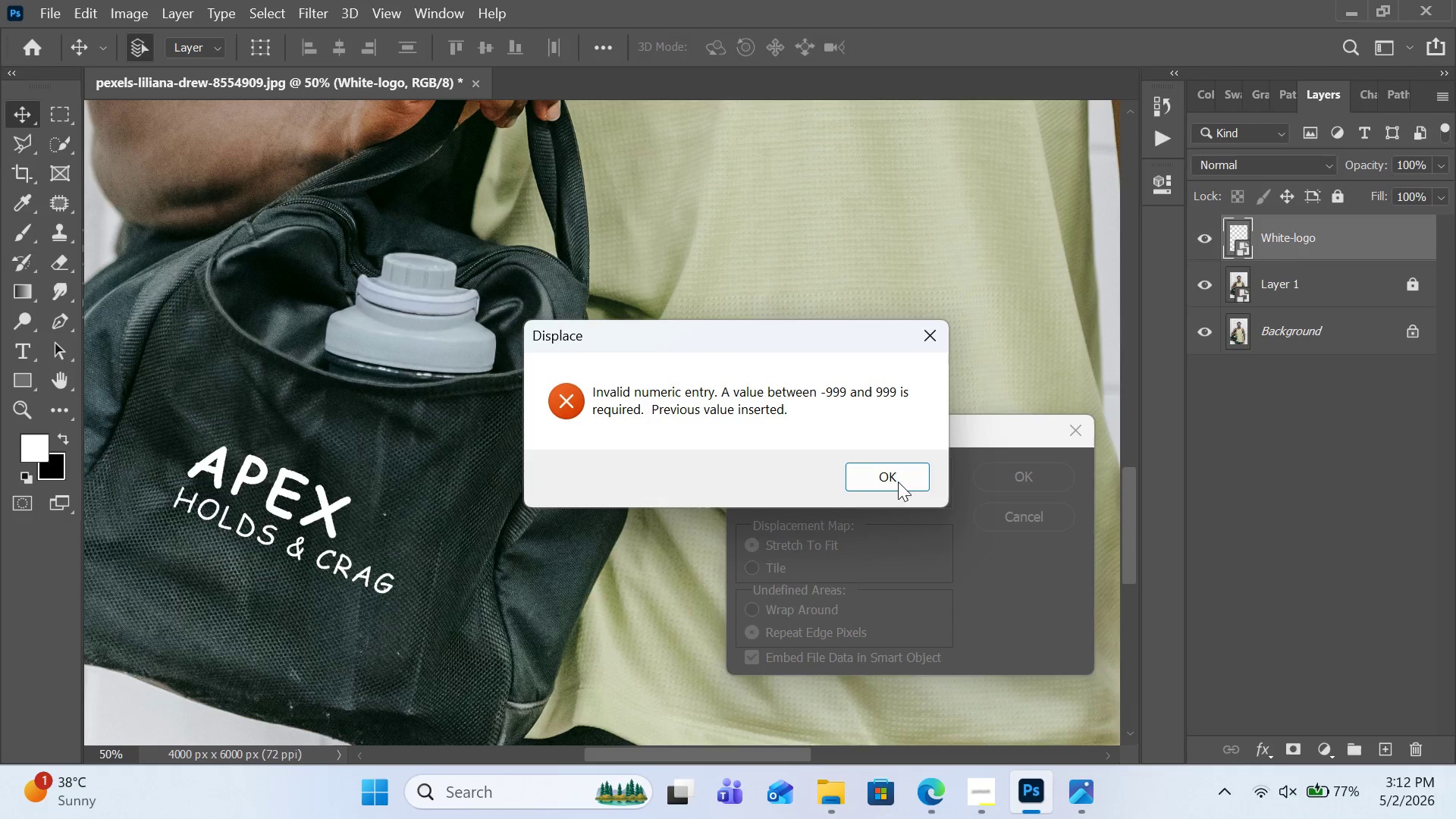 
double_click([898, 473])
 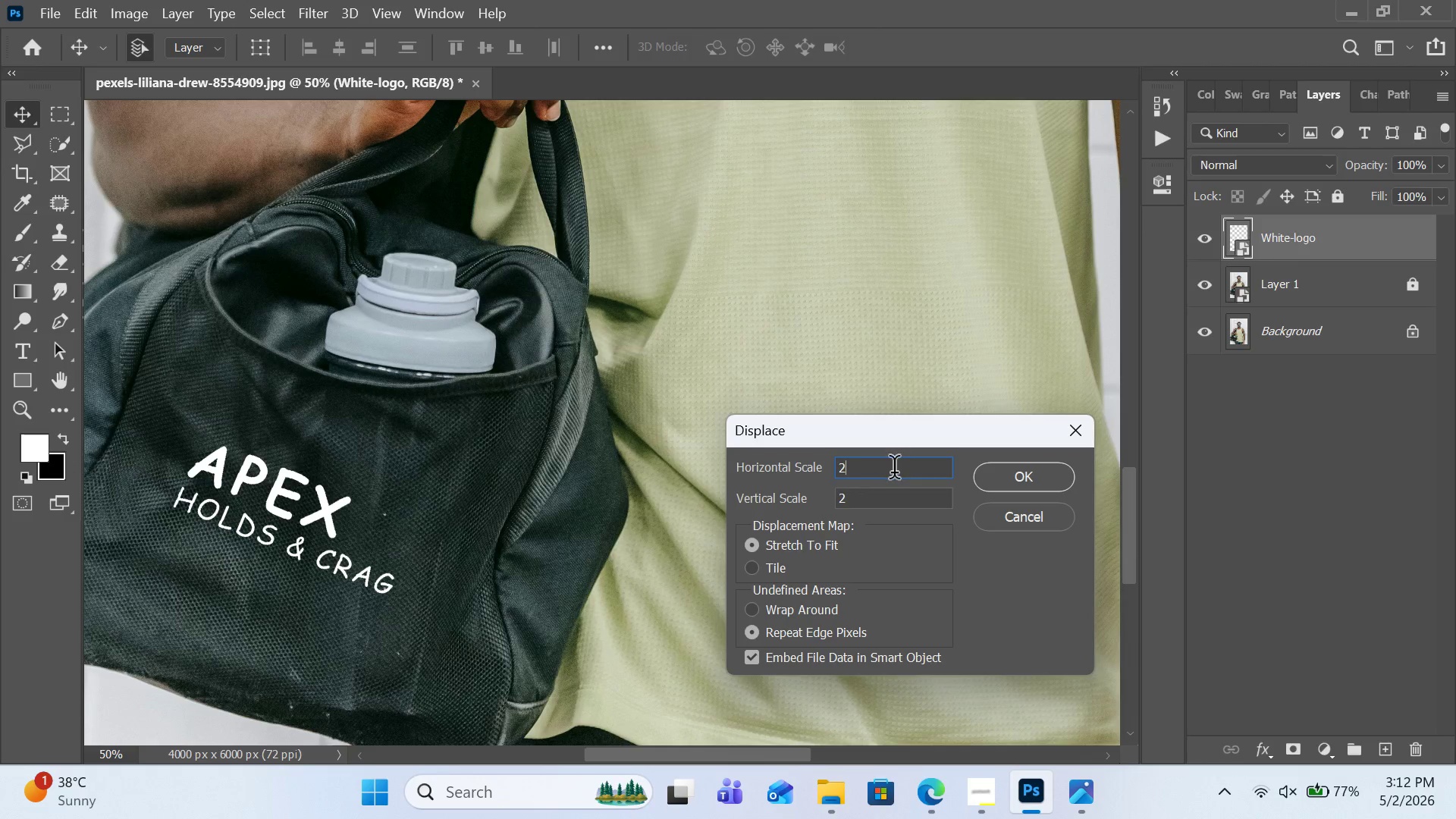 
left_click([894, 472])
 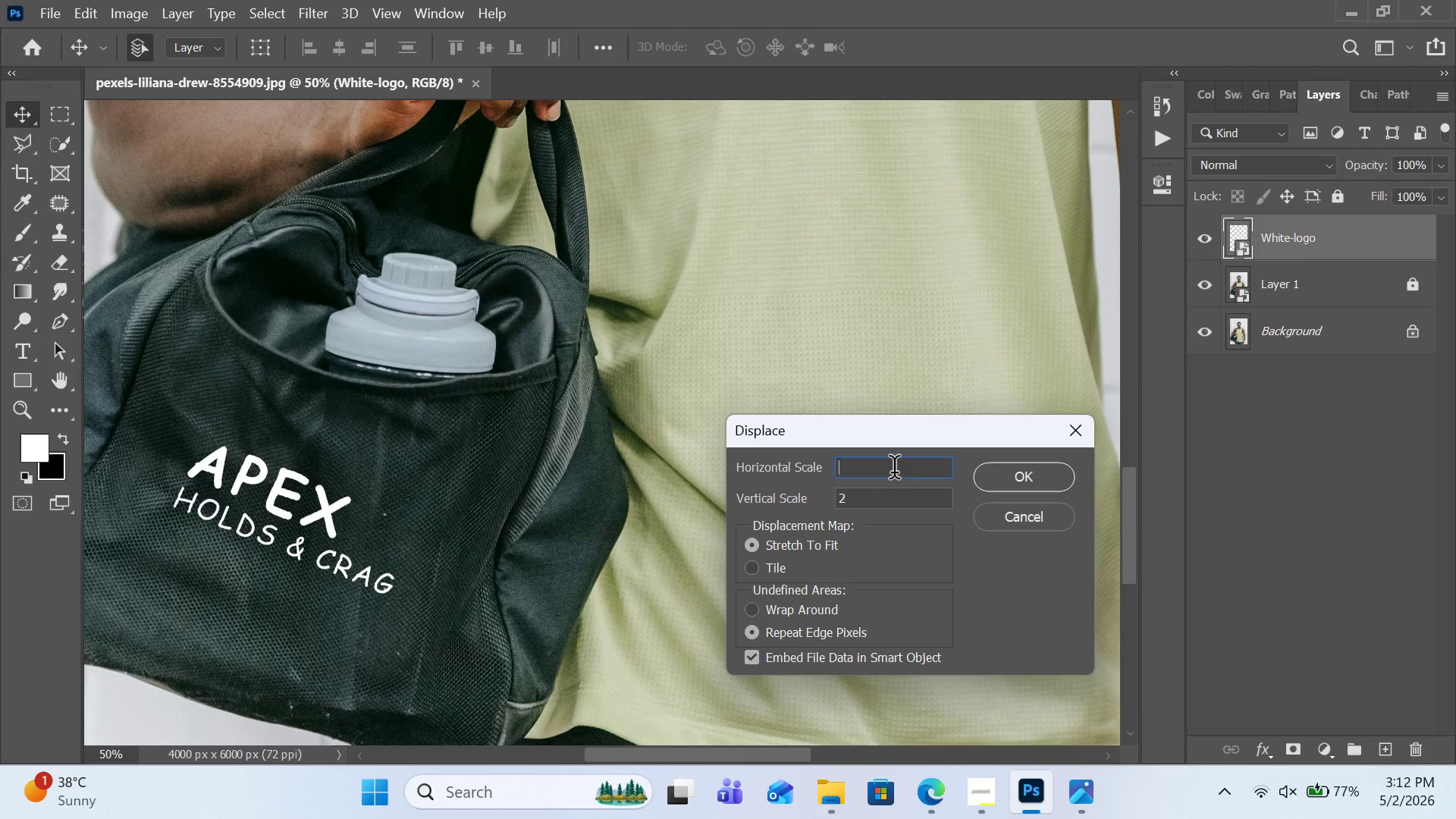 
key(Backspace)
 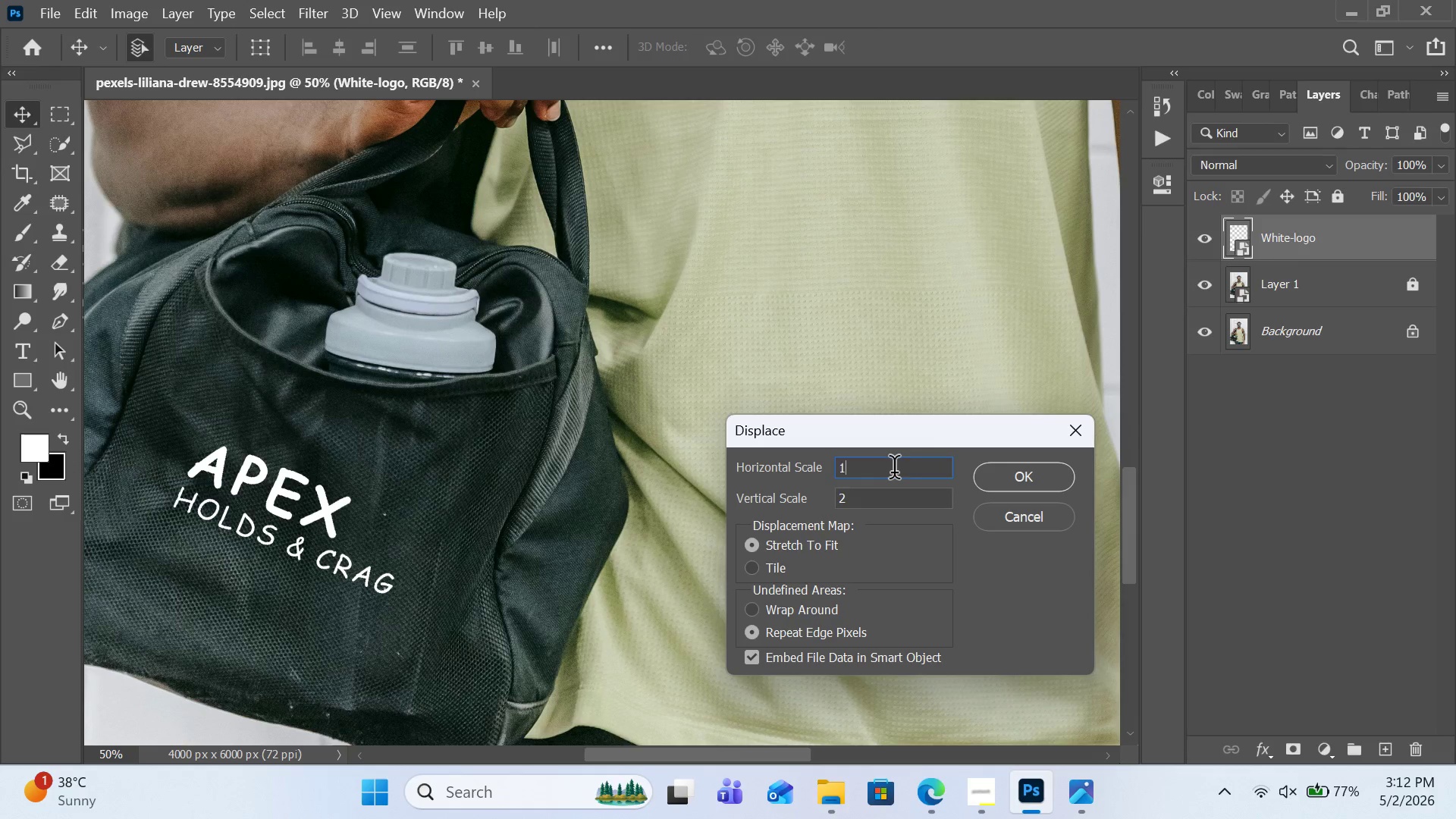 
key(Numpad1)
 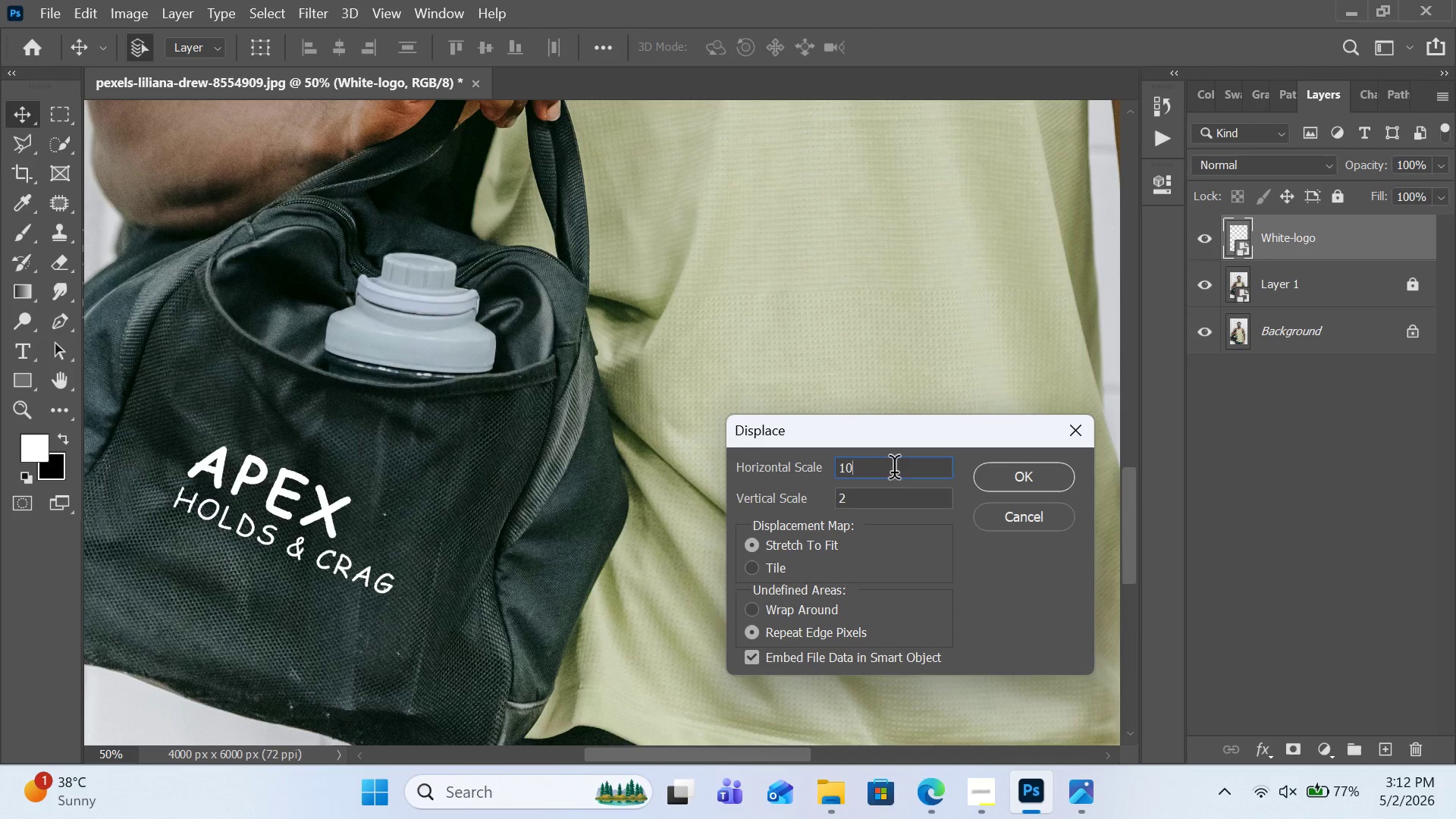 
key(Numpad0)
 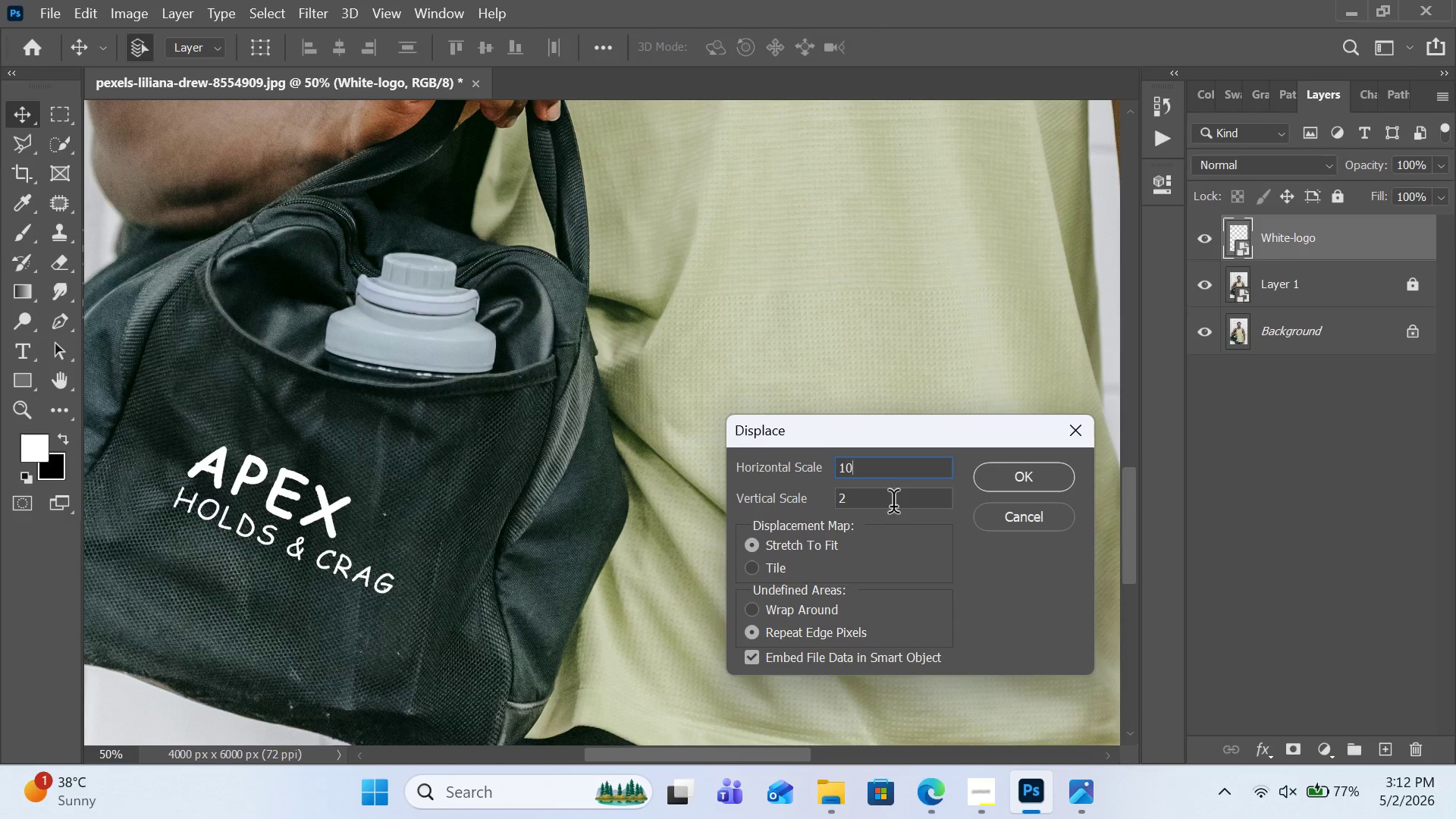 
left_click([893, 506])
 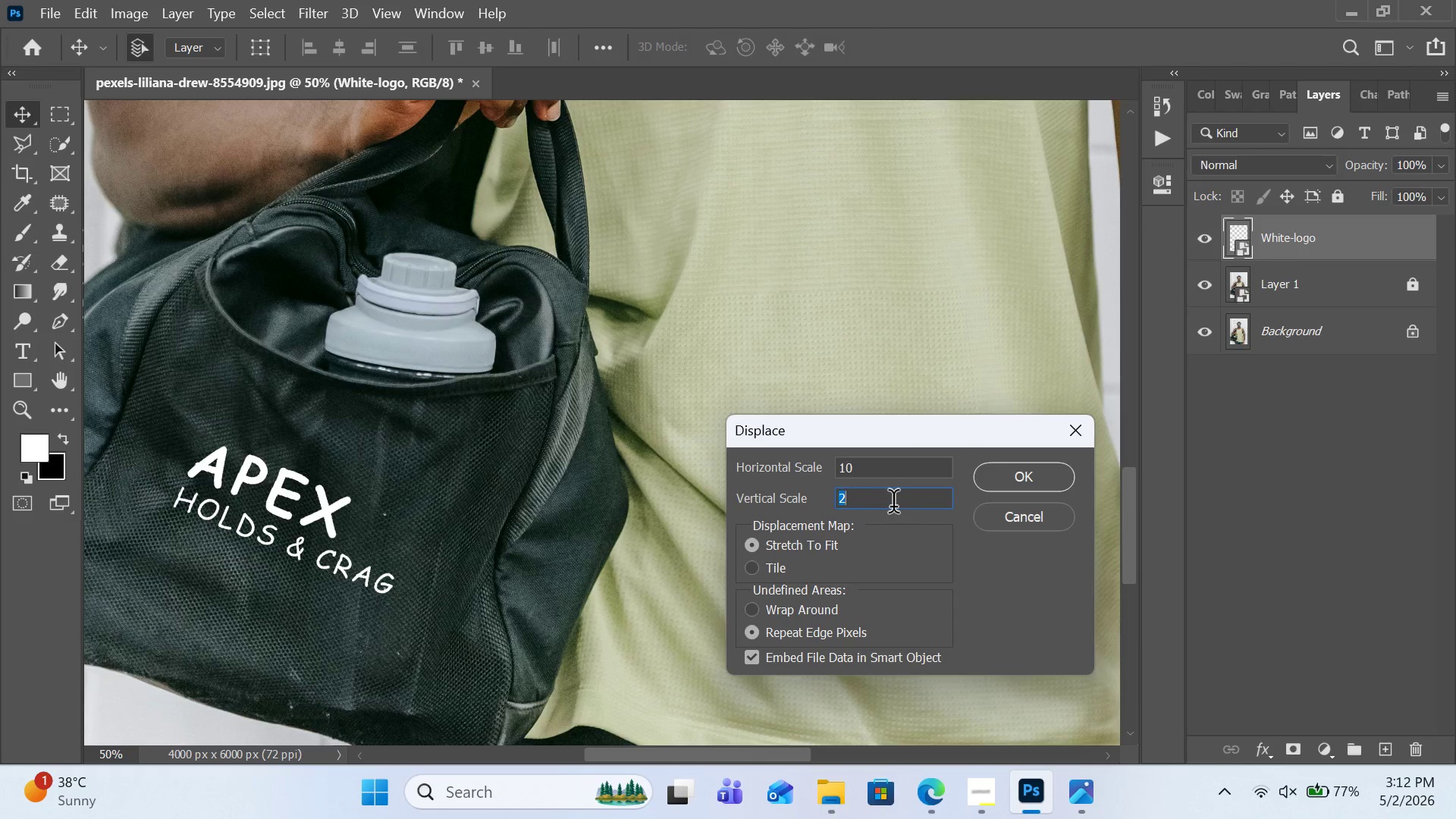 
key(Backspace)
 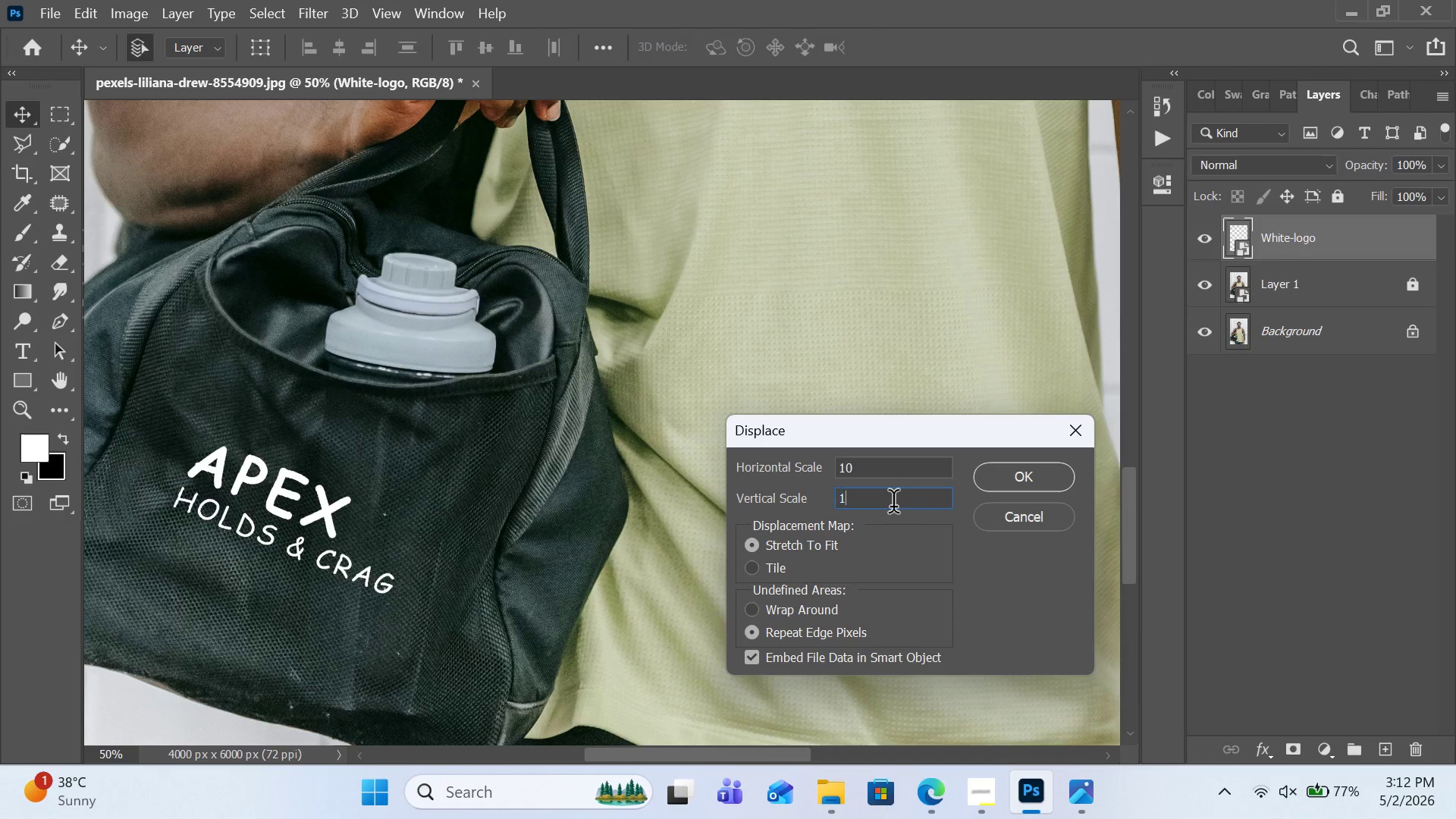 
key(Numpad1)
 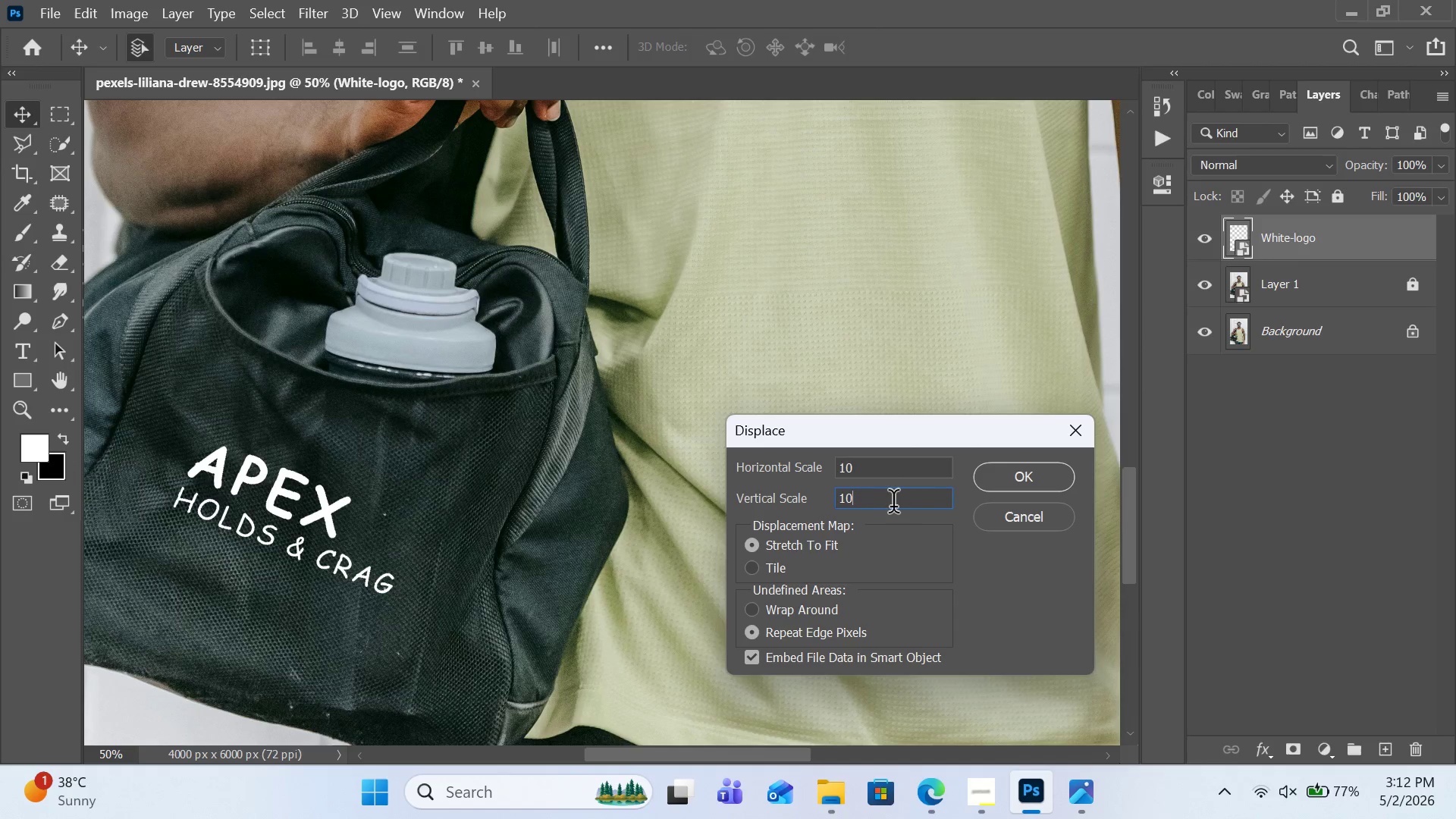 
key(Numpad0)
 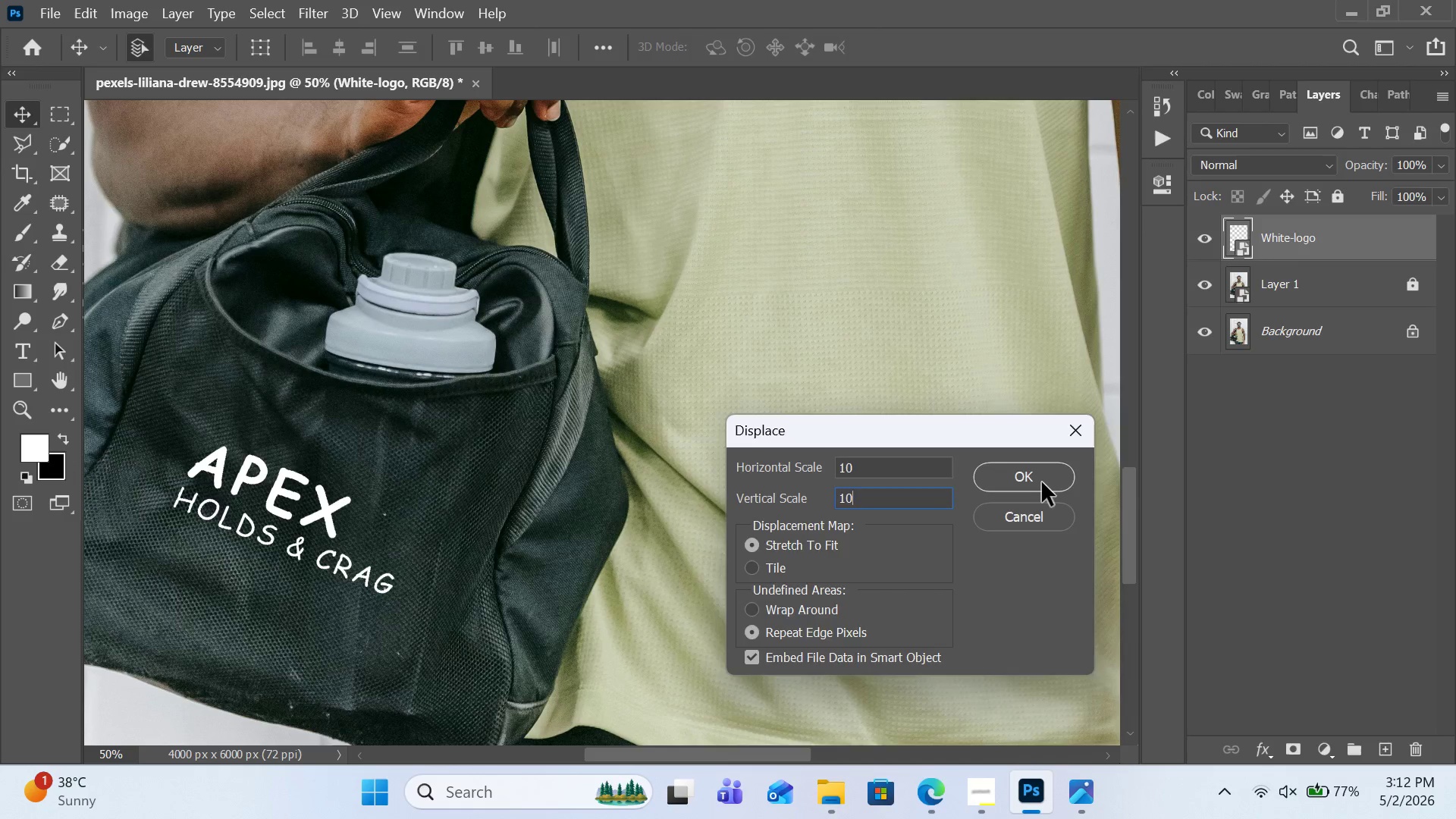 
left_click([1042, 482])
 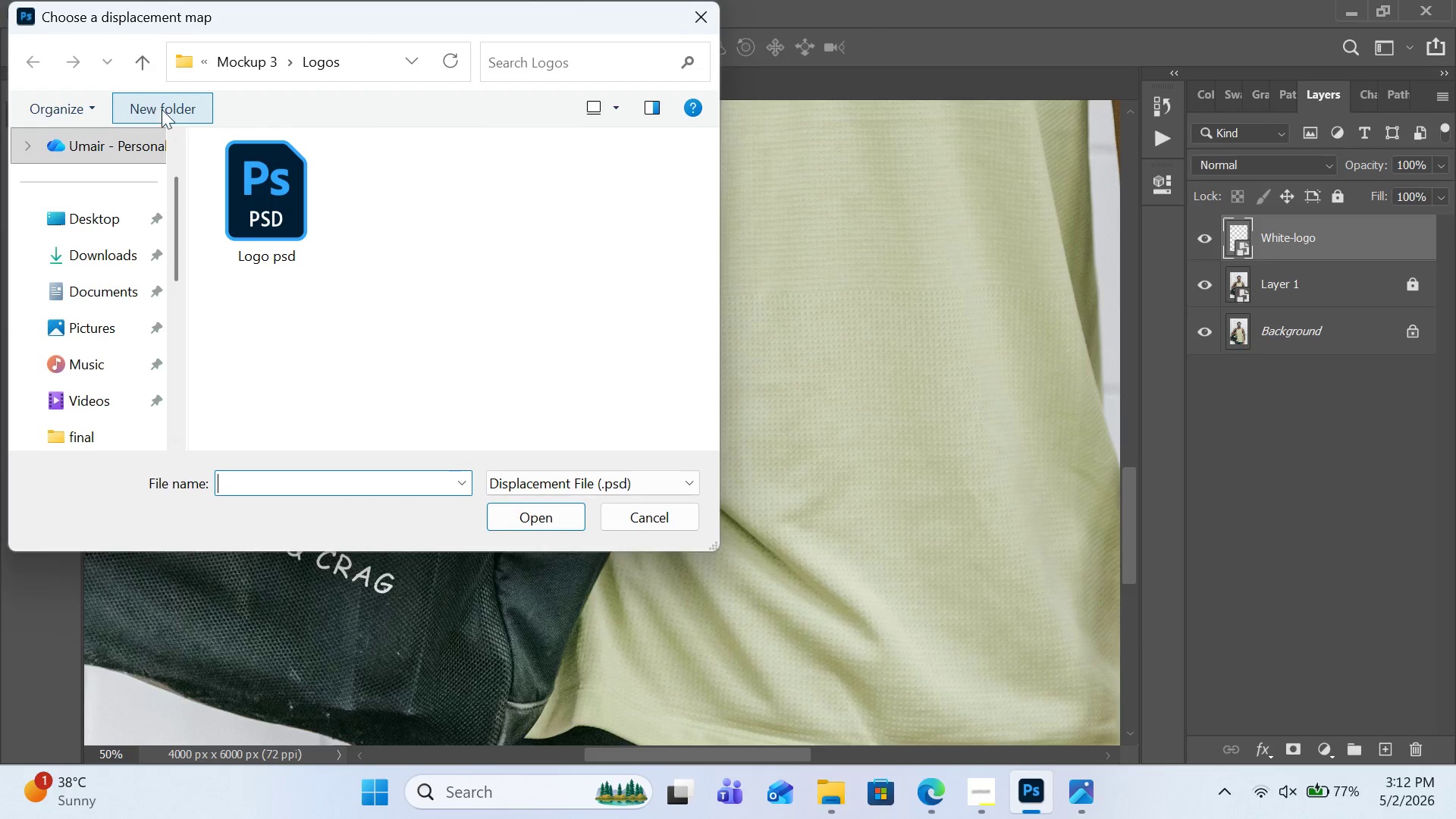 
left_click([140, 50])
 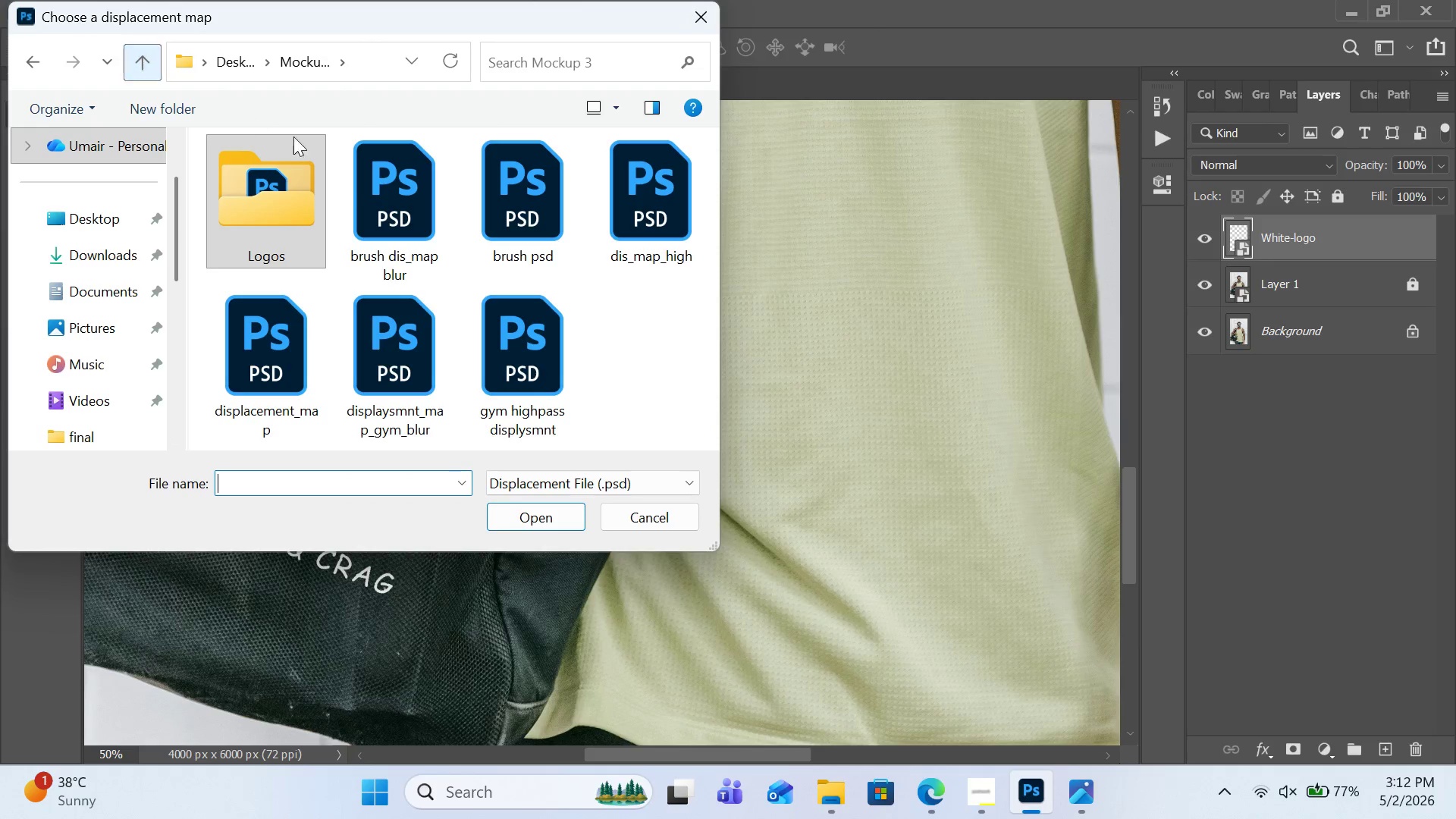 
mouse_move([410, 196])
 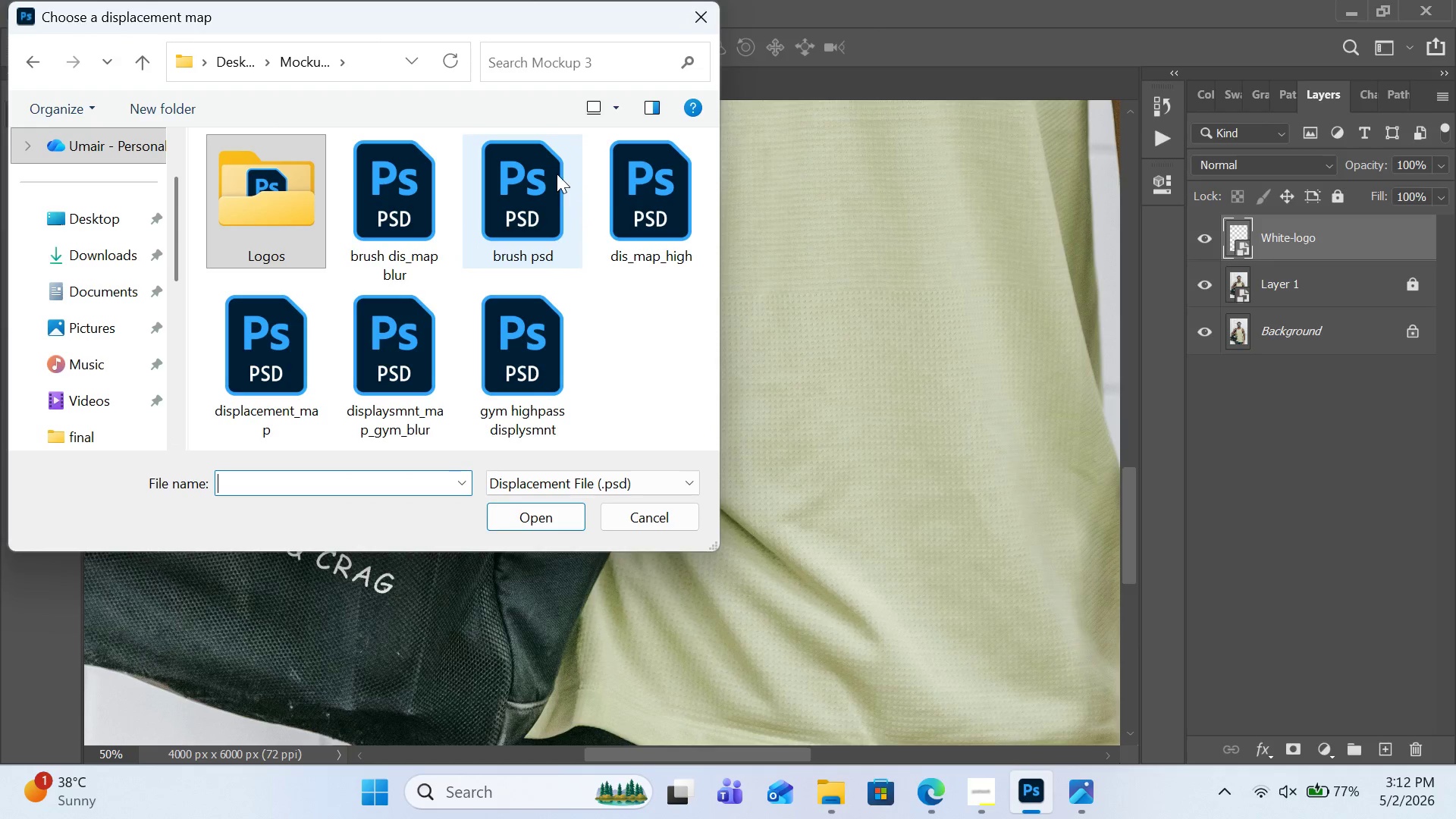 
mouse_move([614, 202])
 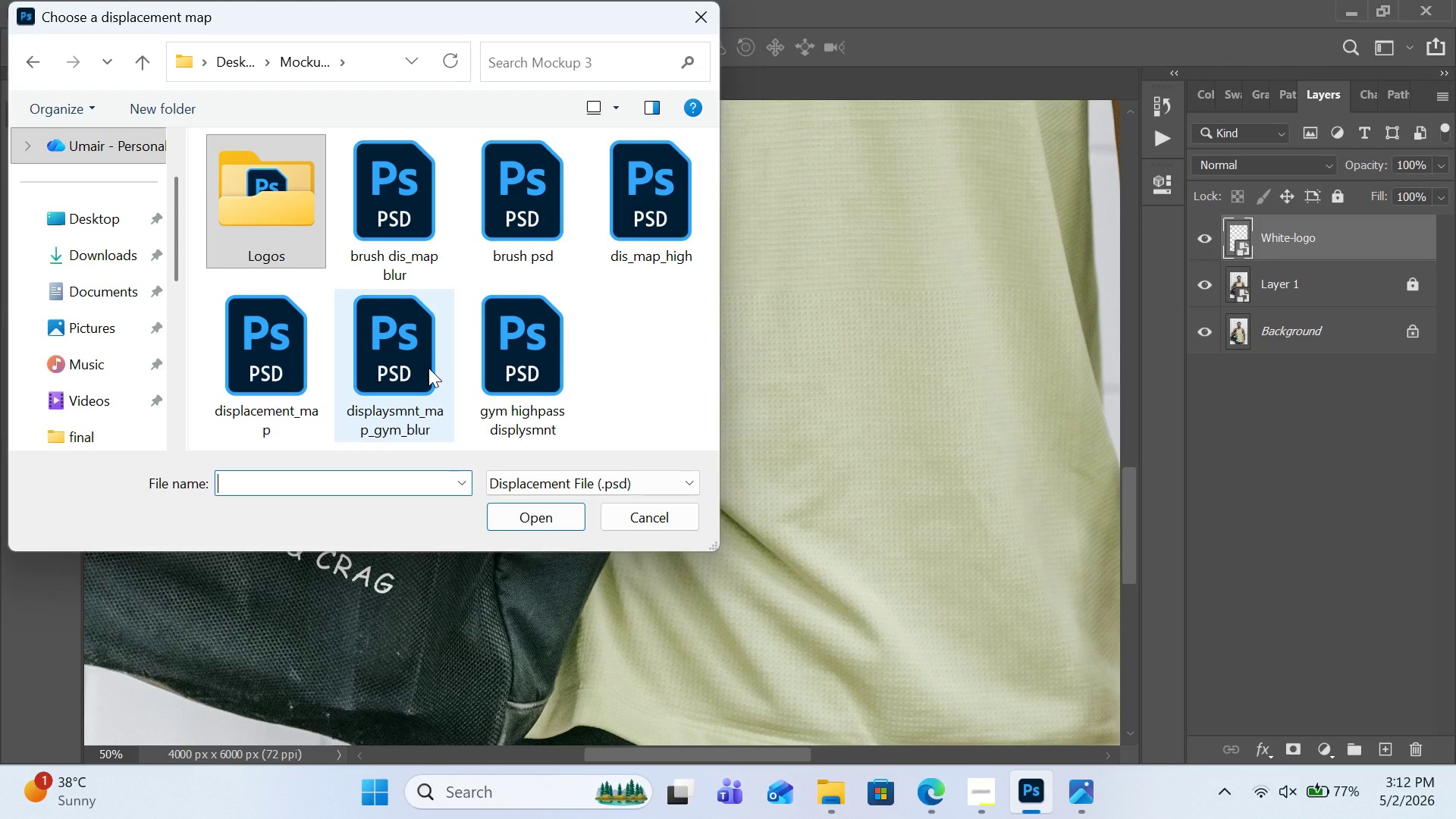 
double_click([428, 368])
 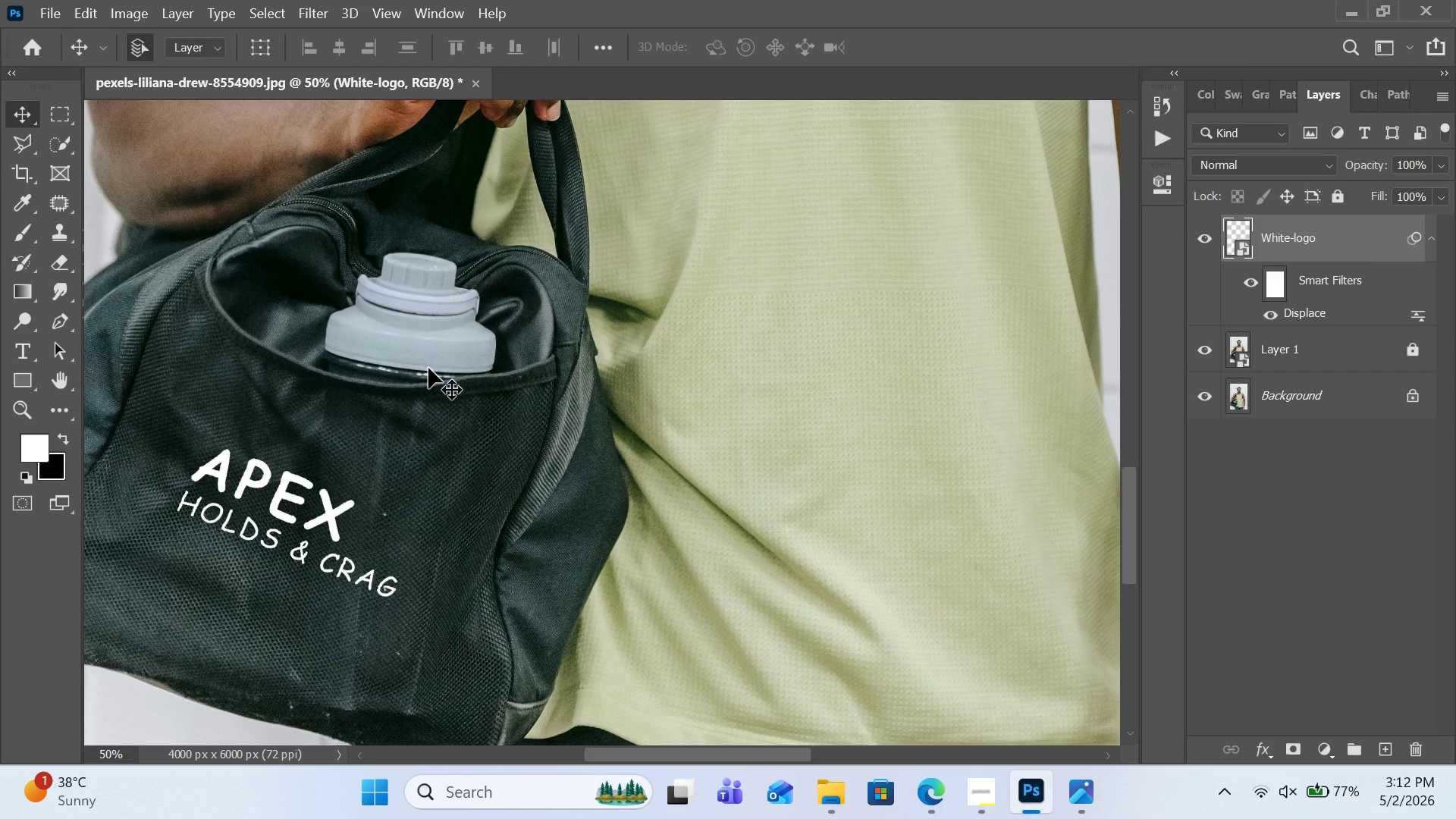 
wait(6.44)
 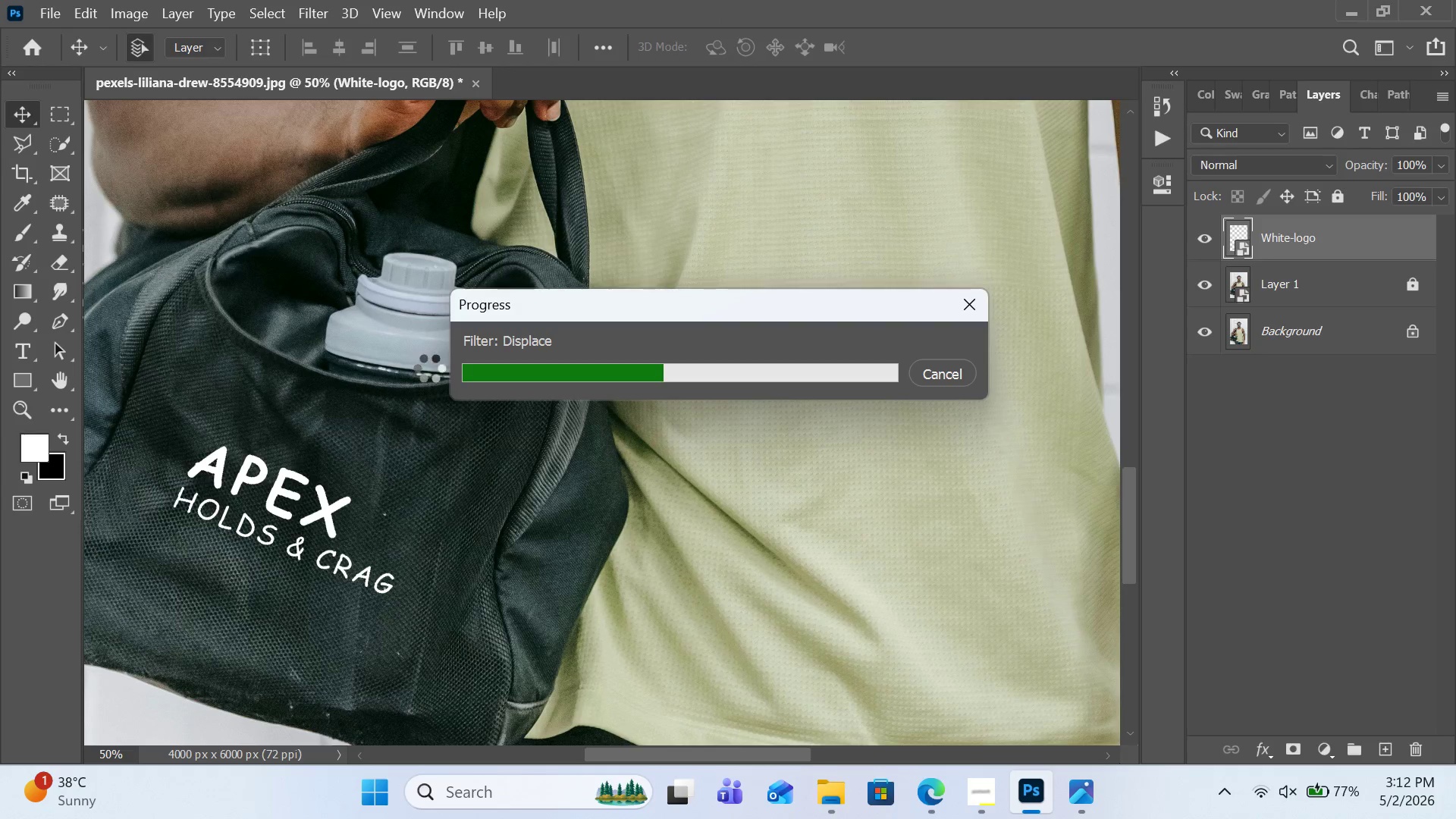 
left_click_drag(start_coordinate=[281, 485], to_coordinate=[257, 450])
 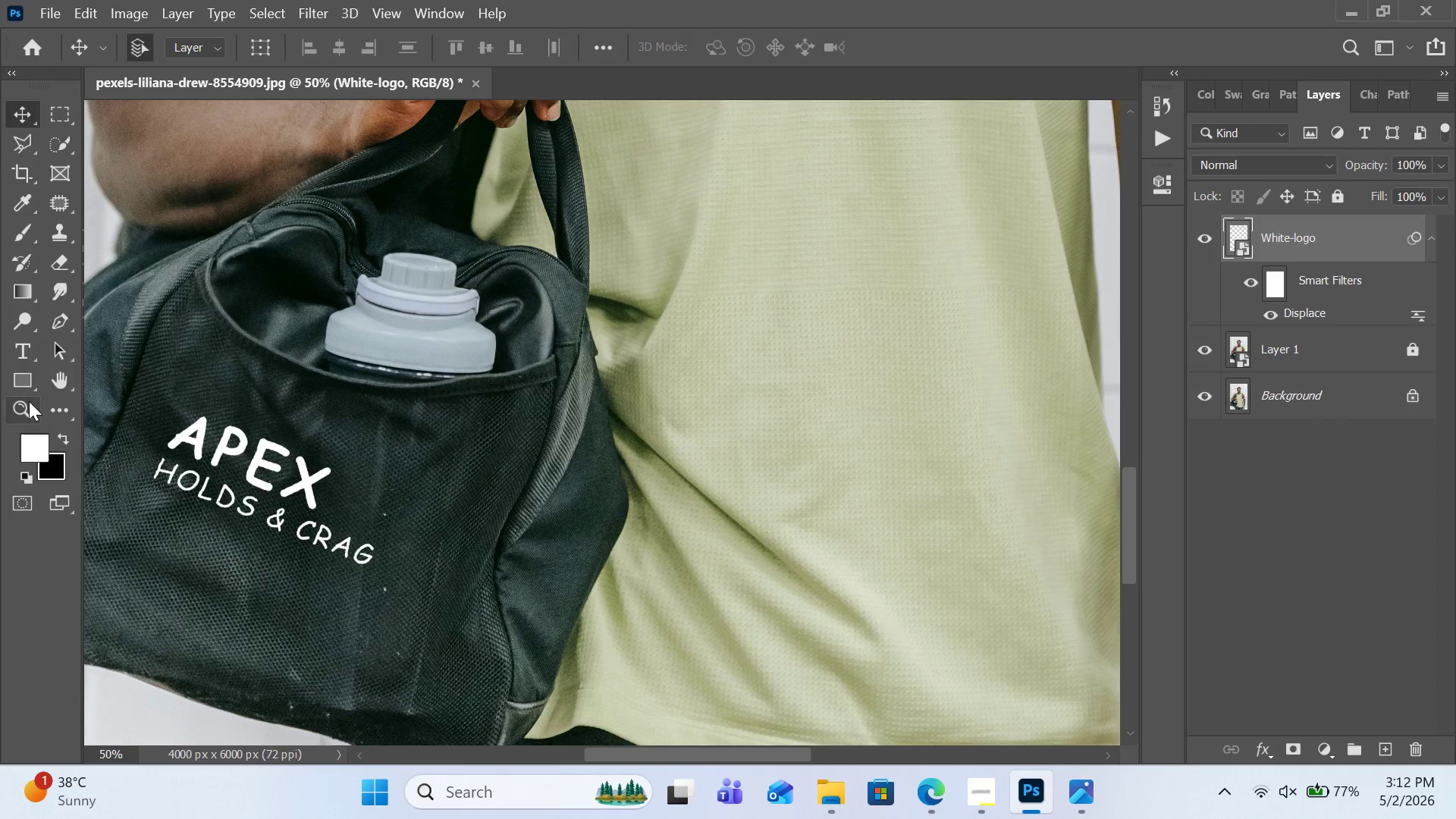 
double_click([187, 433])
 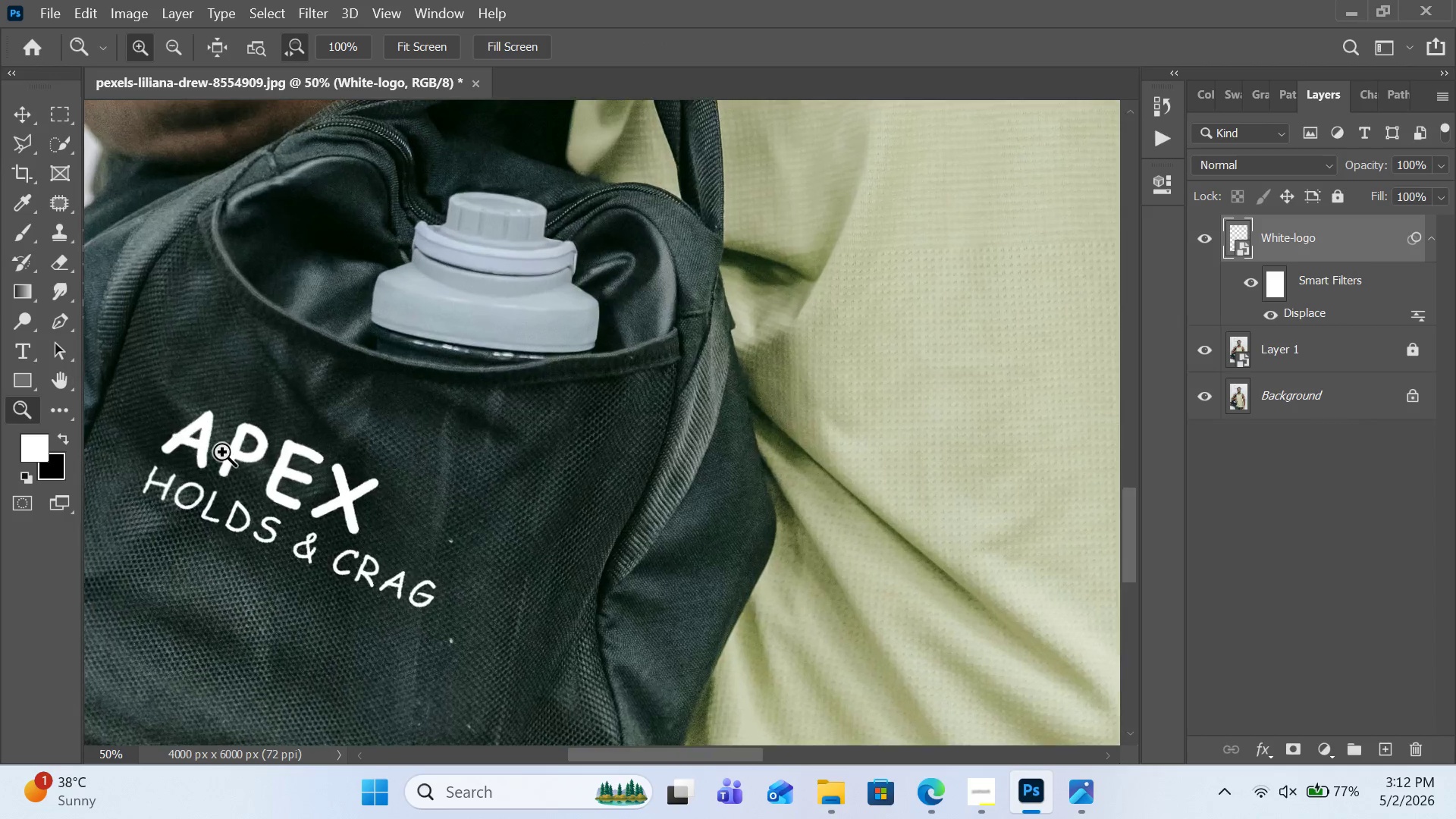 
triple_click([224, 452])
 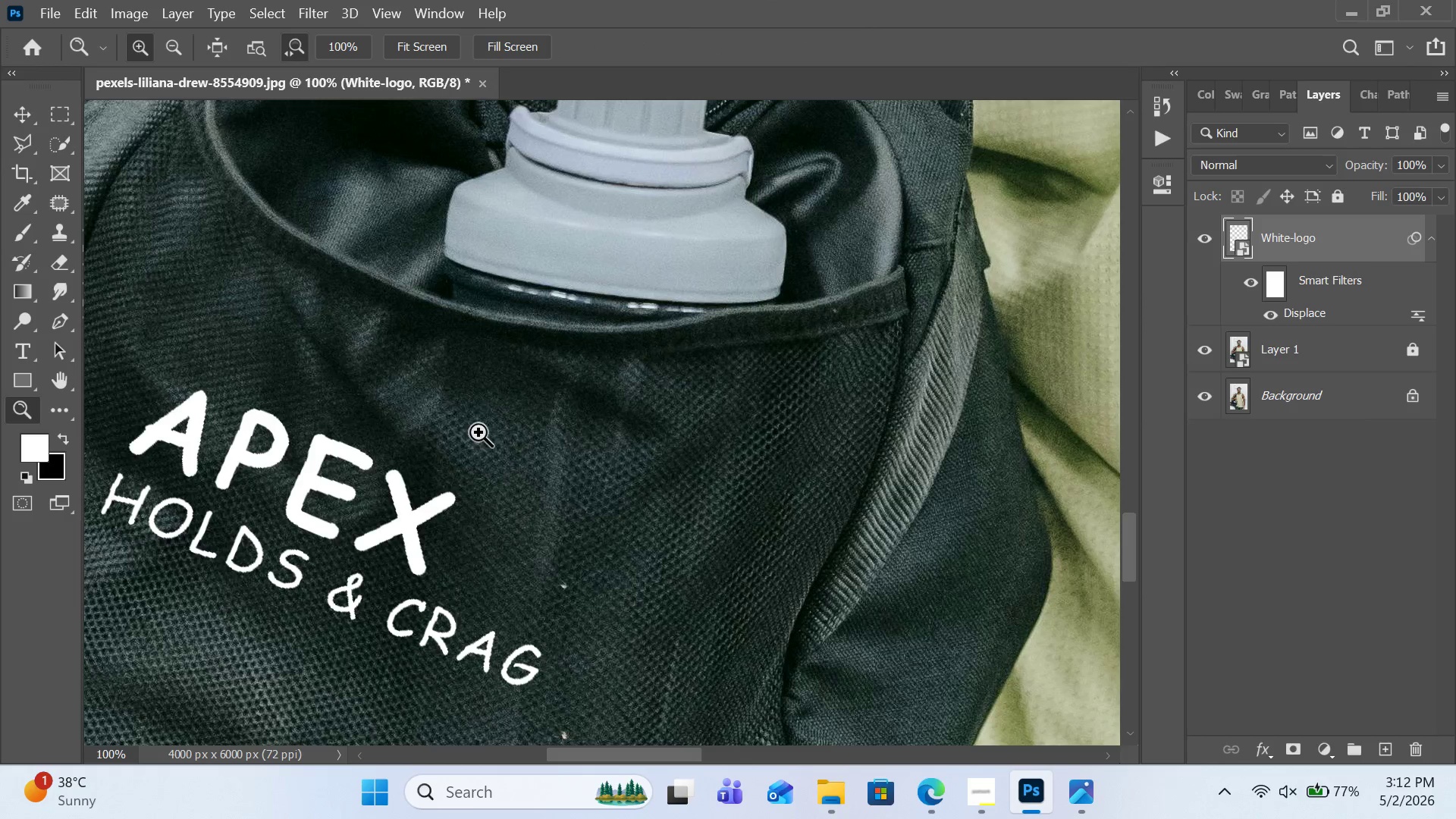 
wait(5.66)
 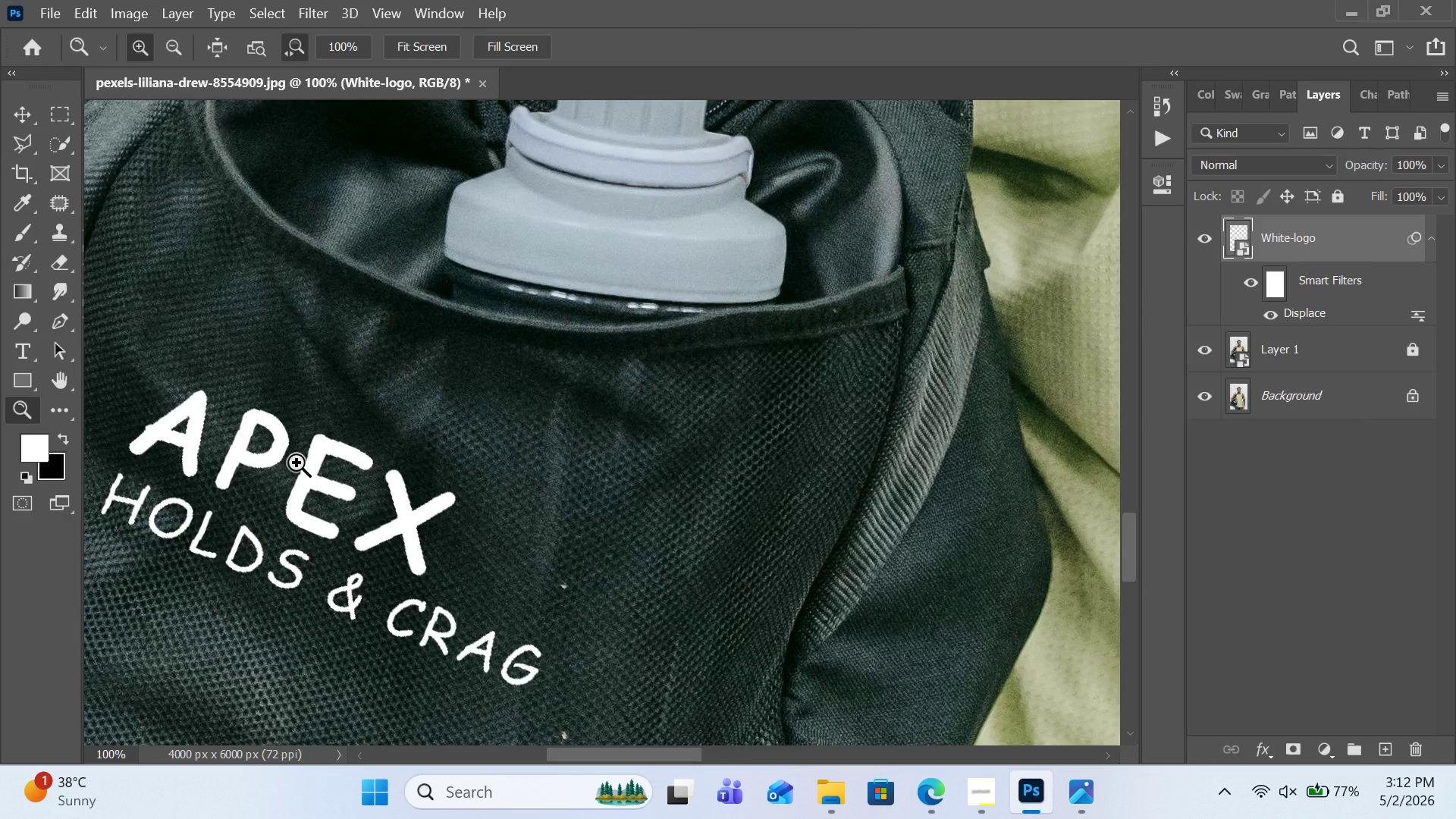 
double_click([1316, 318])
 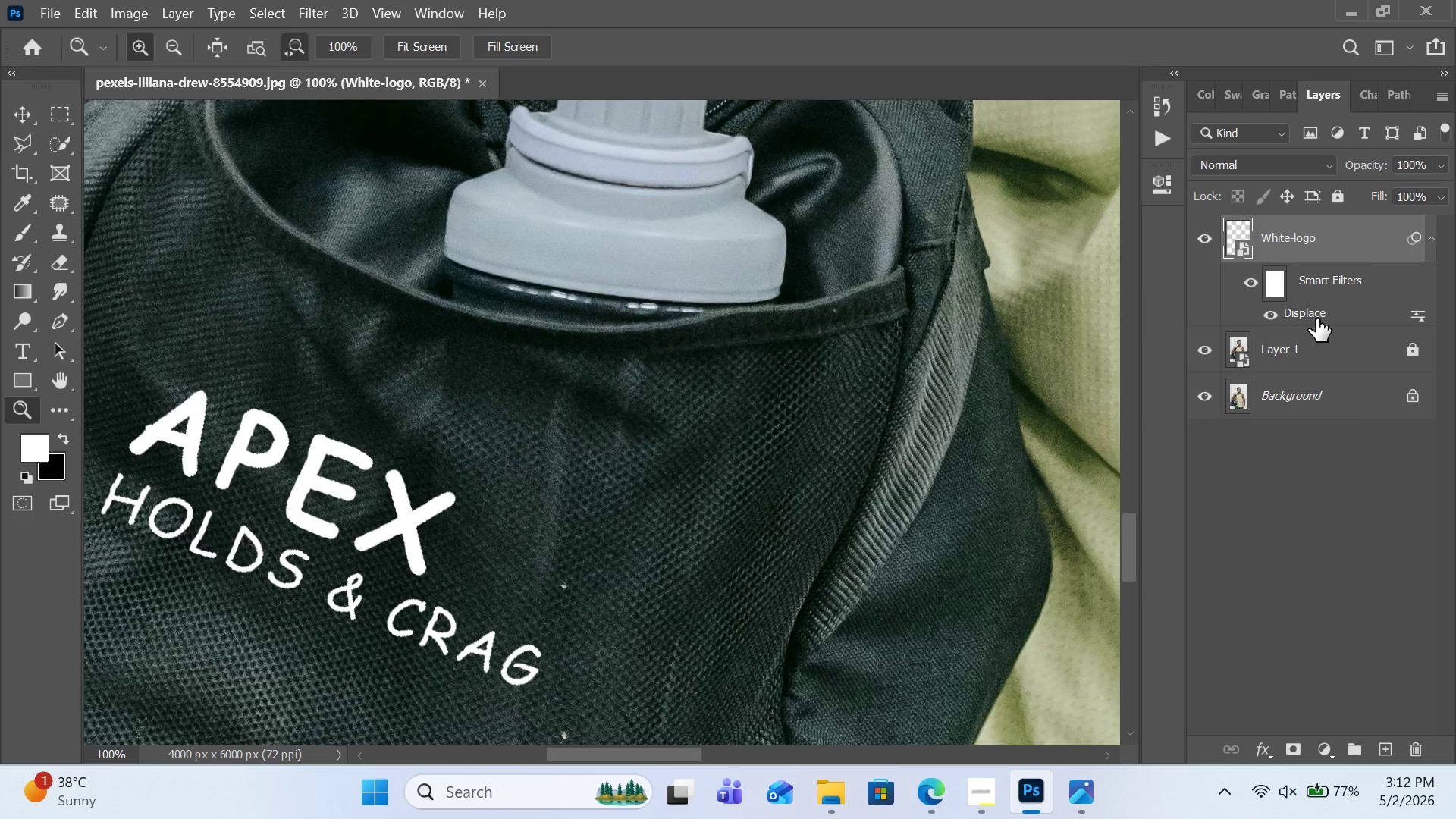 
triple_click([1316, 318])
 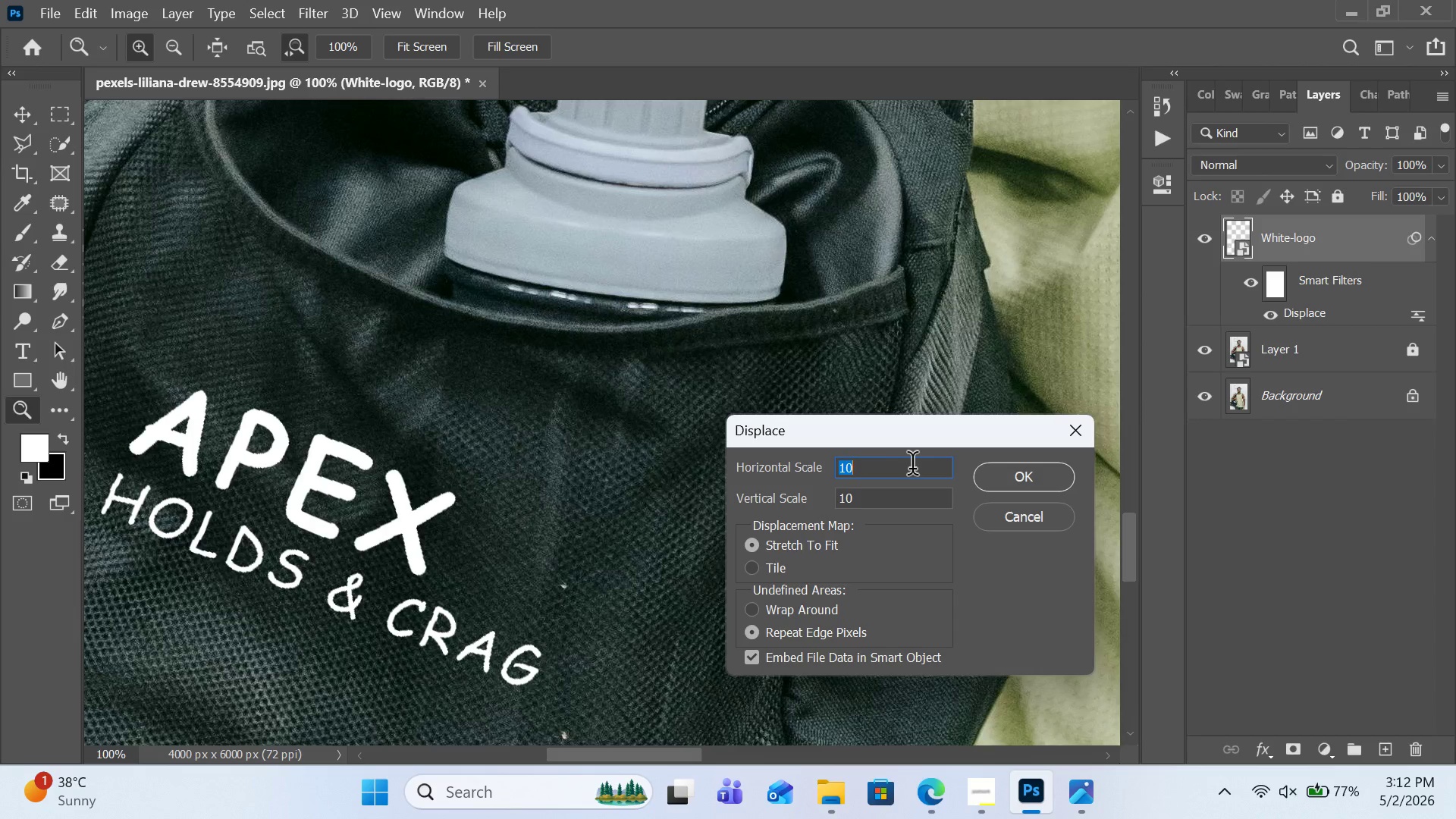 
key(Numpad2)
 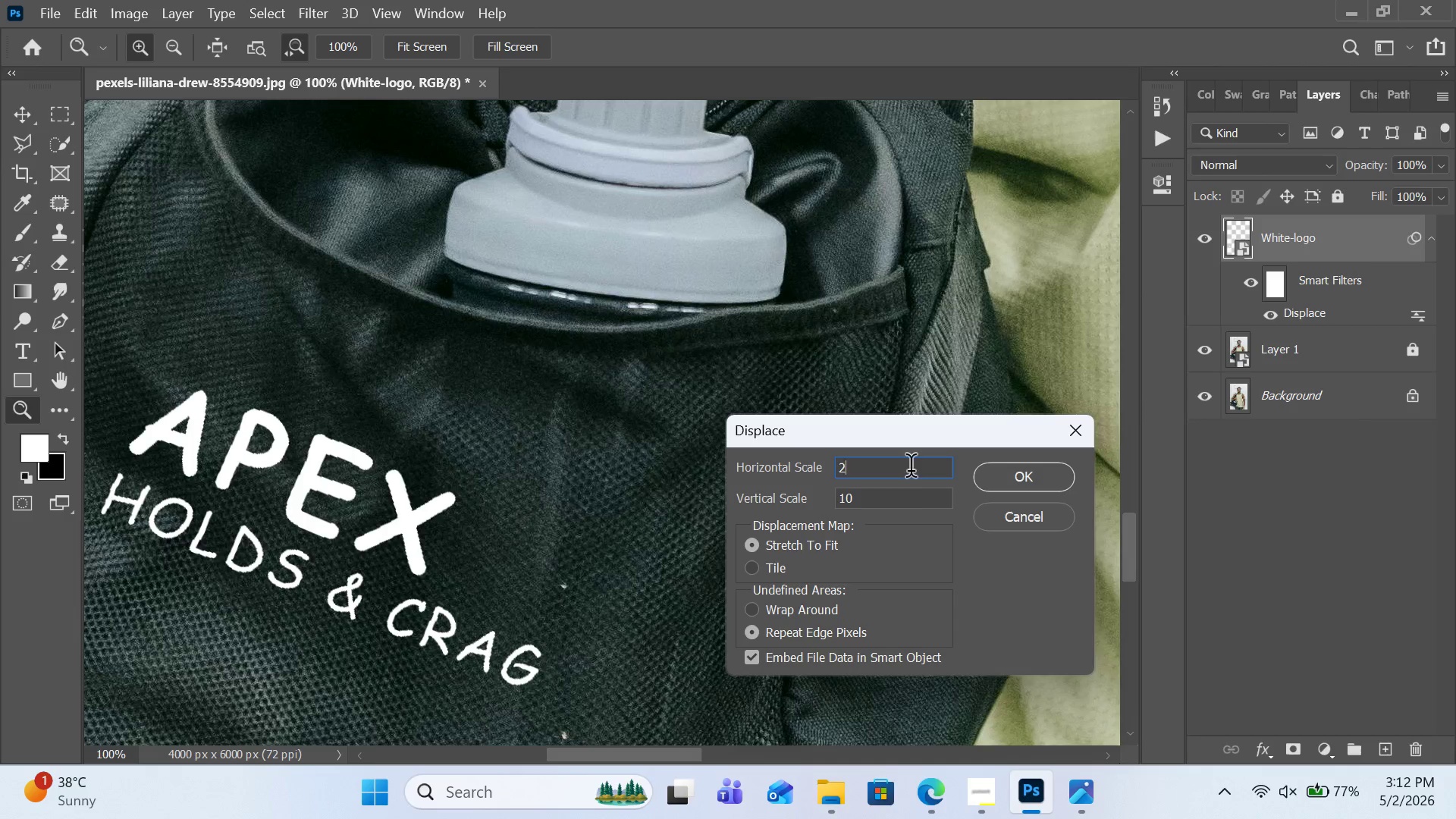 
key(Numpad0)
 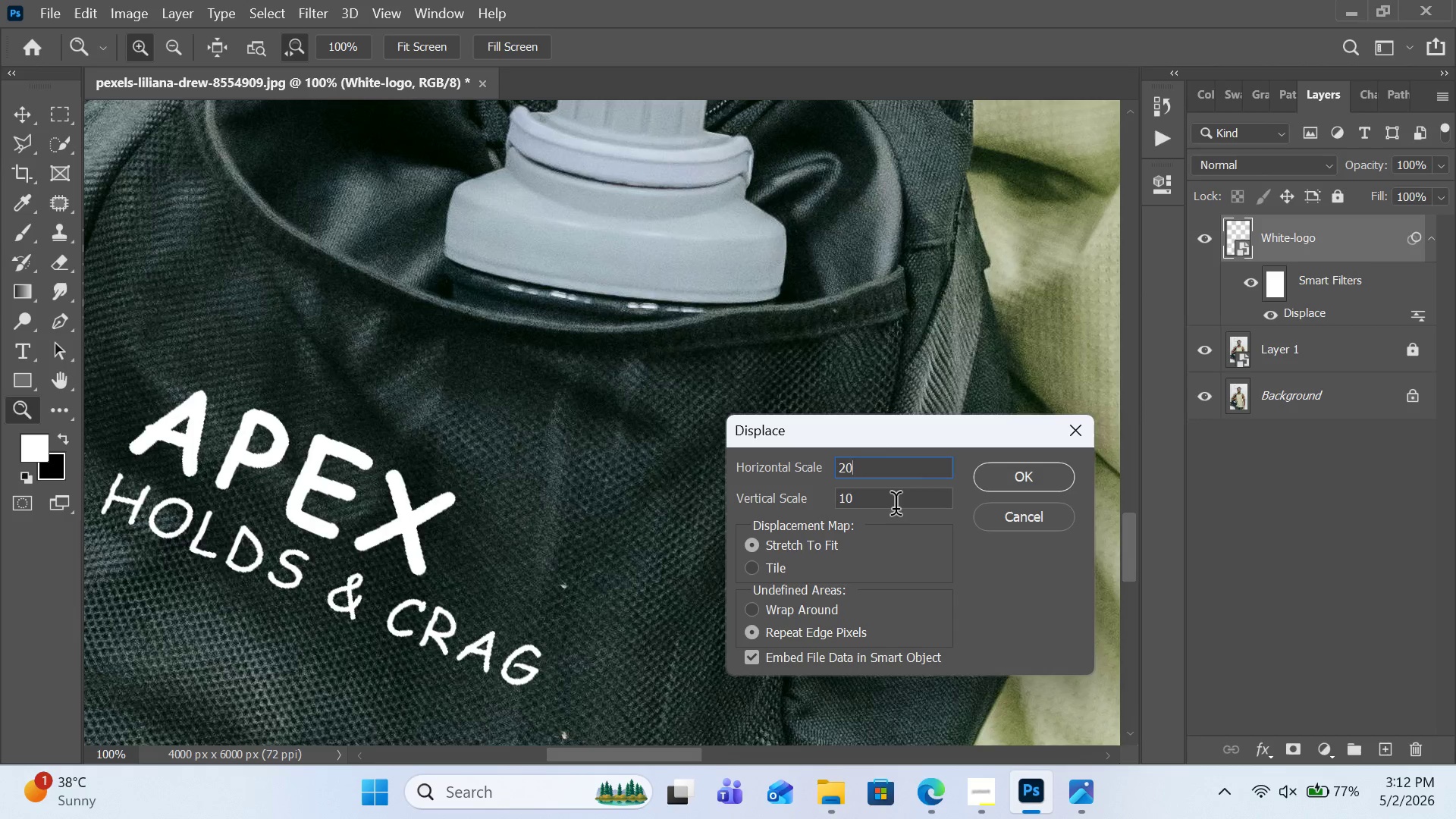 
left_click([896, 508])
 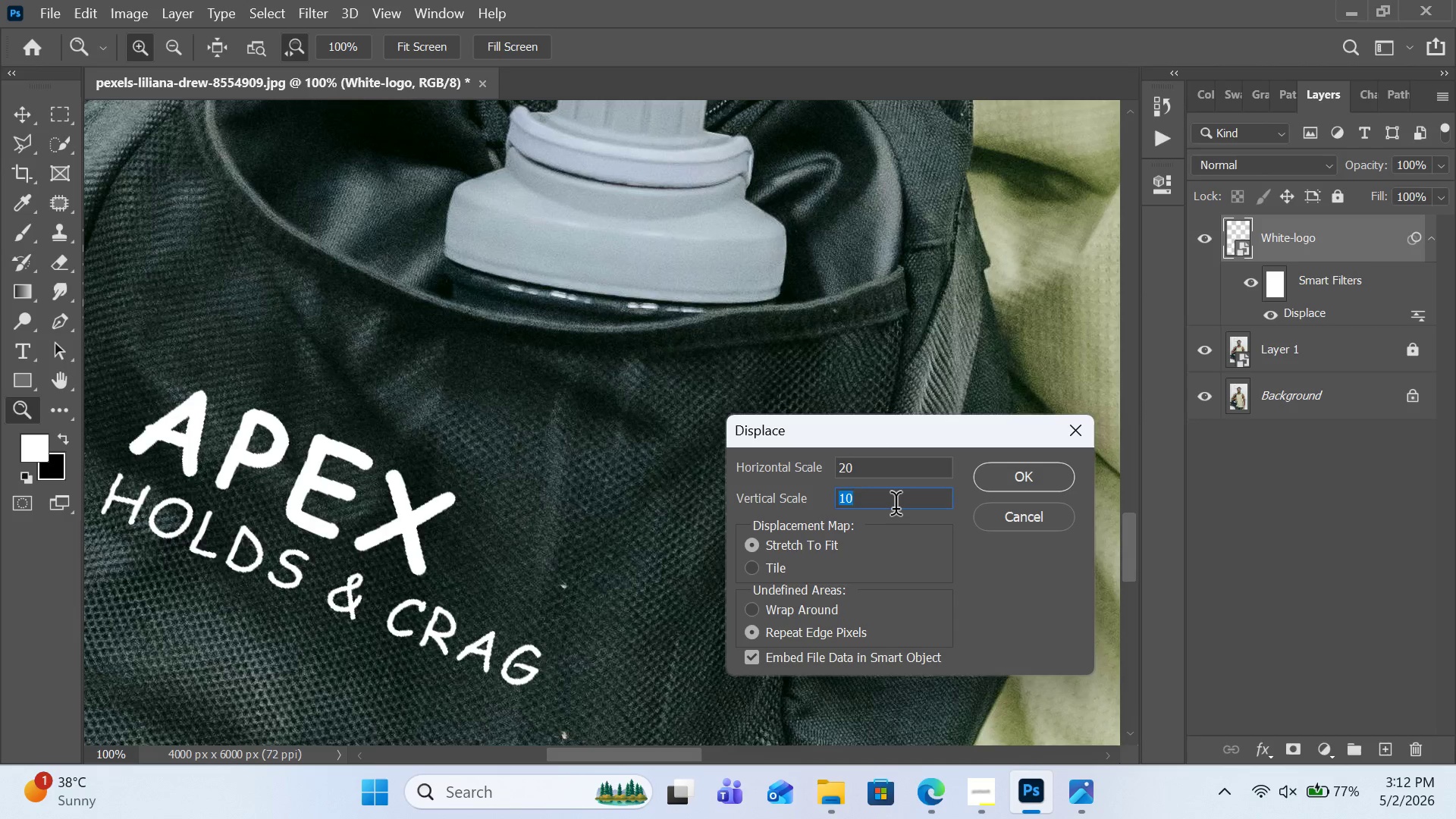 
key(Numpad2)
 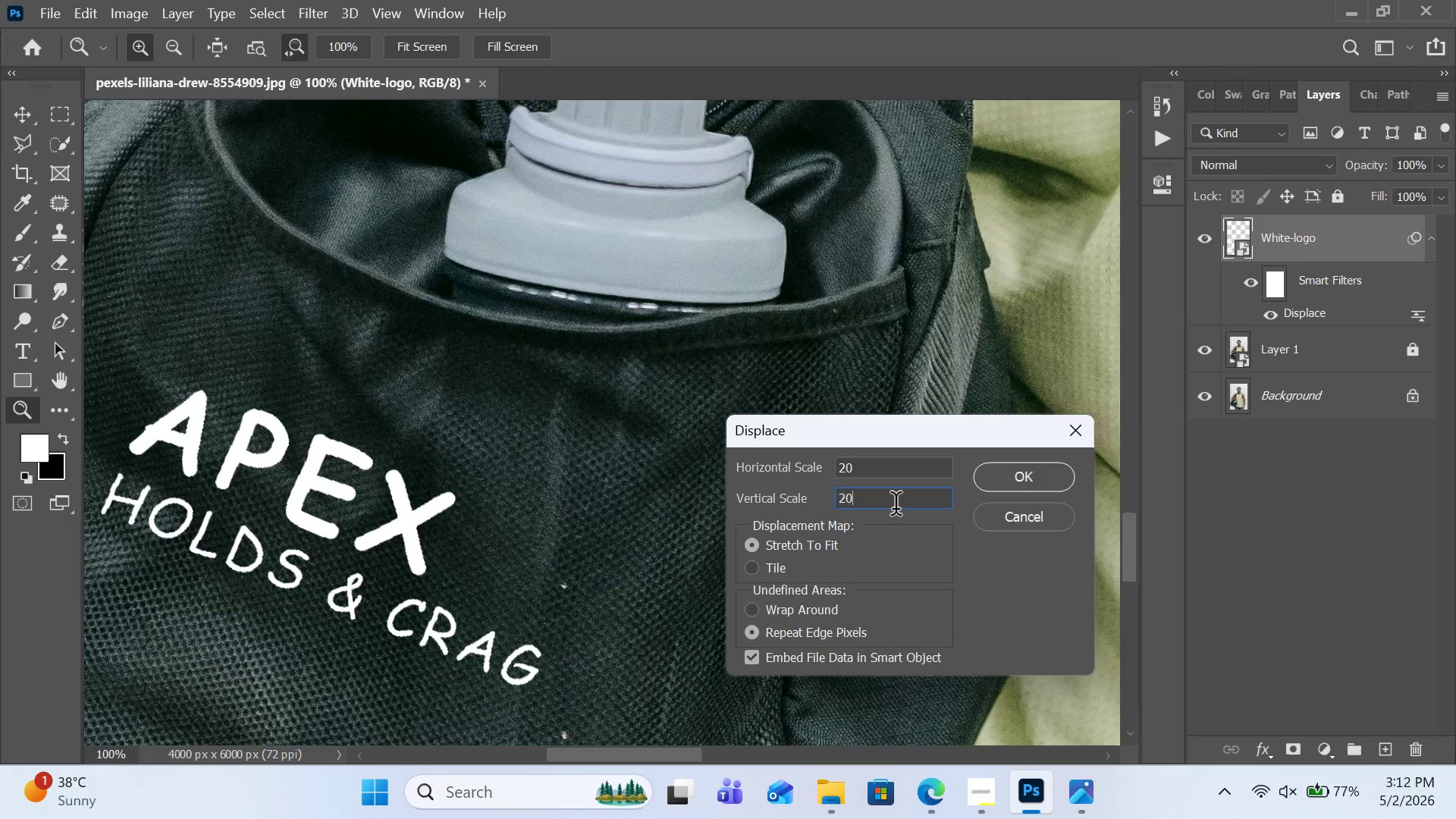 
key(Numpad0)
 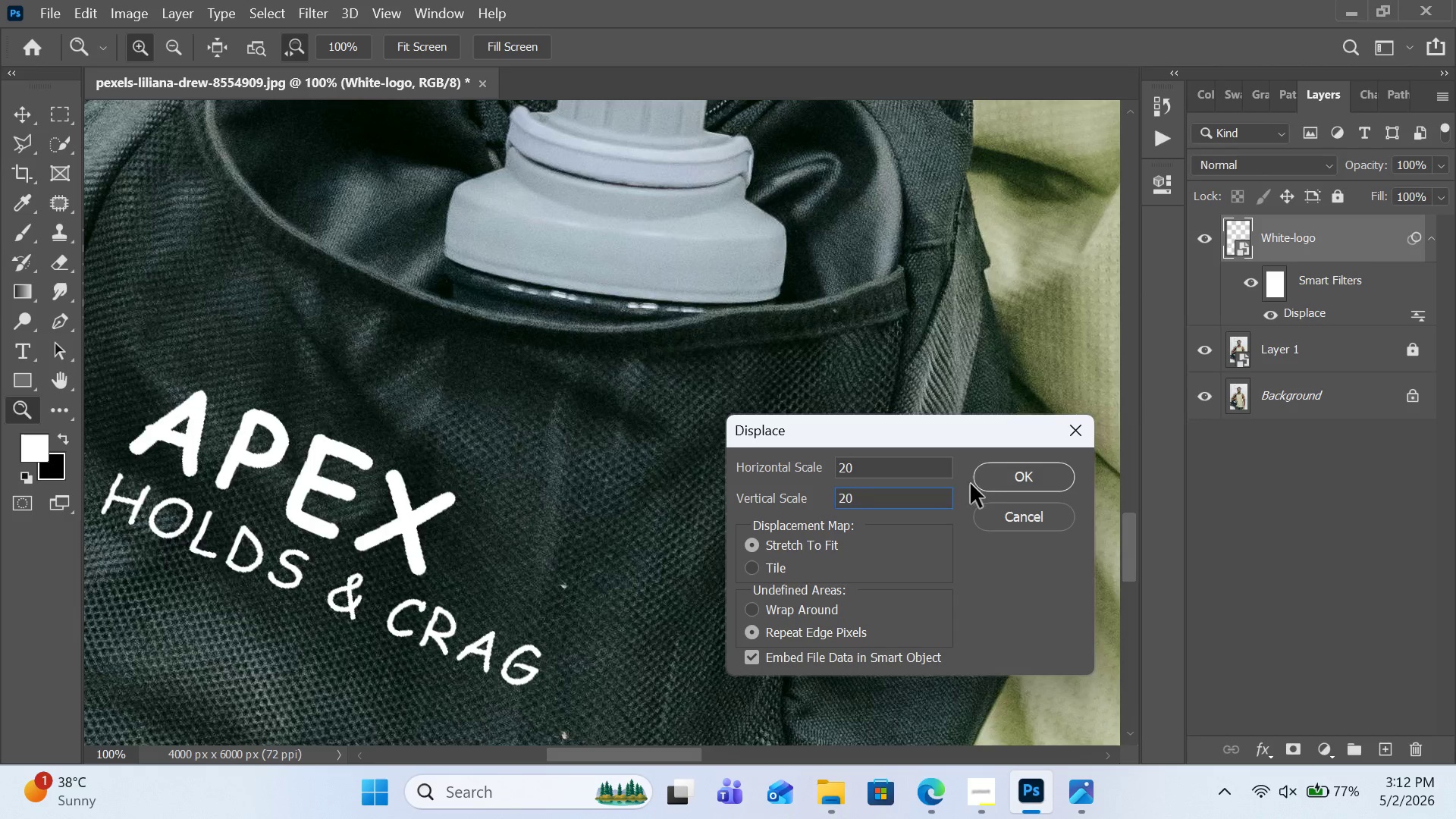 
left_click([999, 482])
 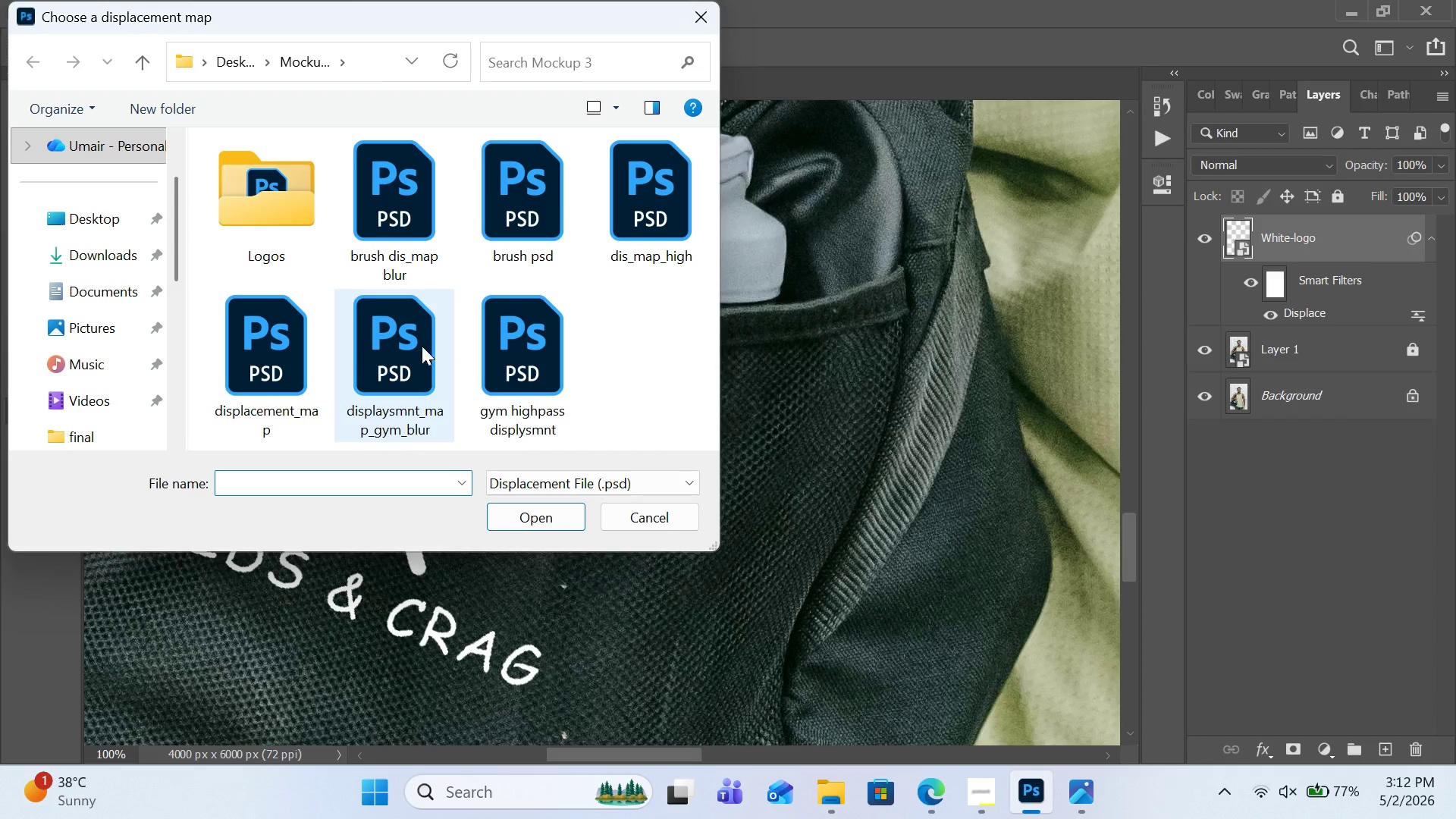 
double_click([419, 350])
 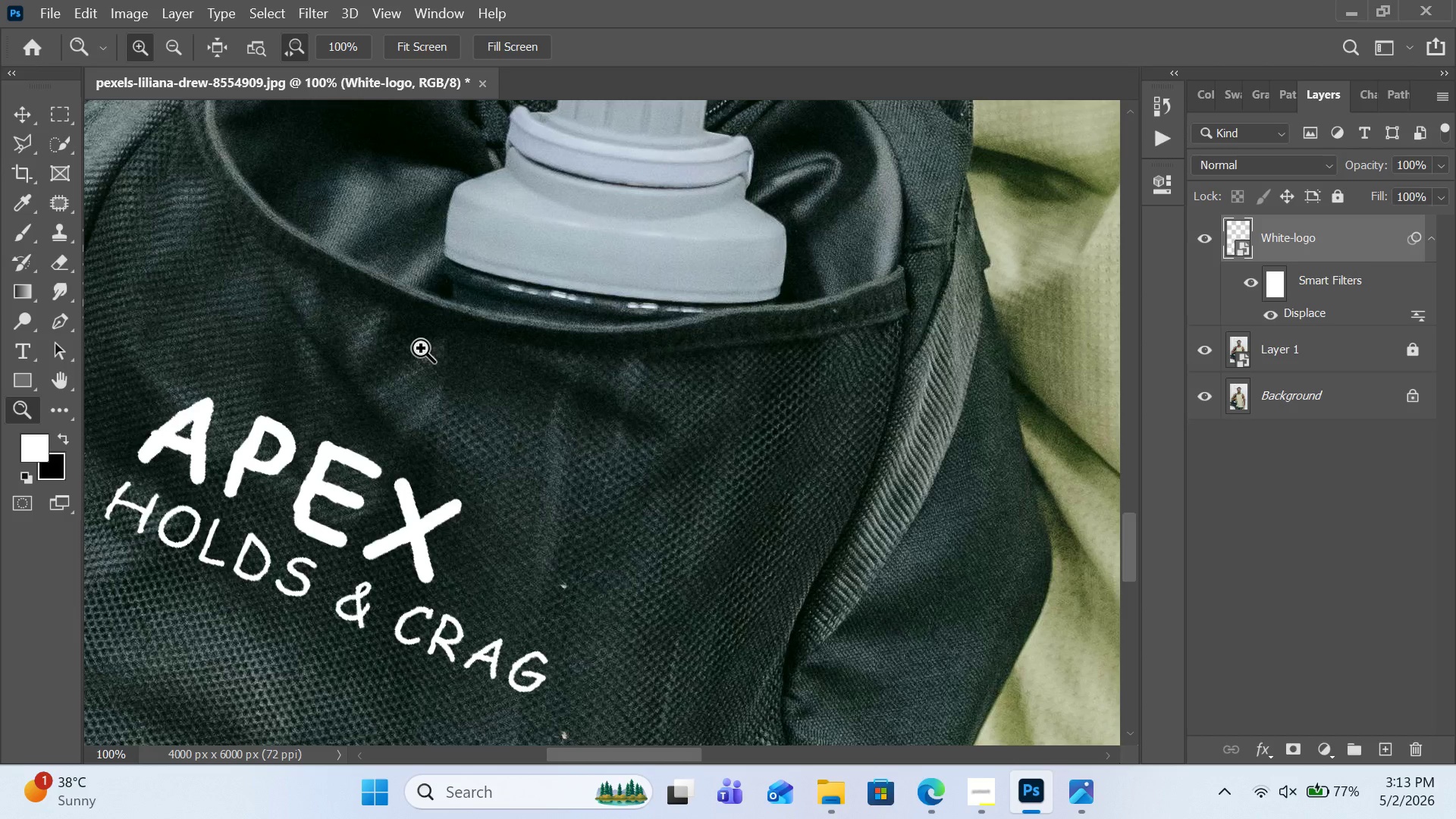 
wait(21.33)
 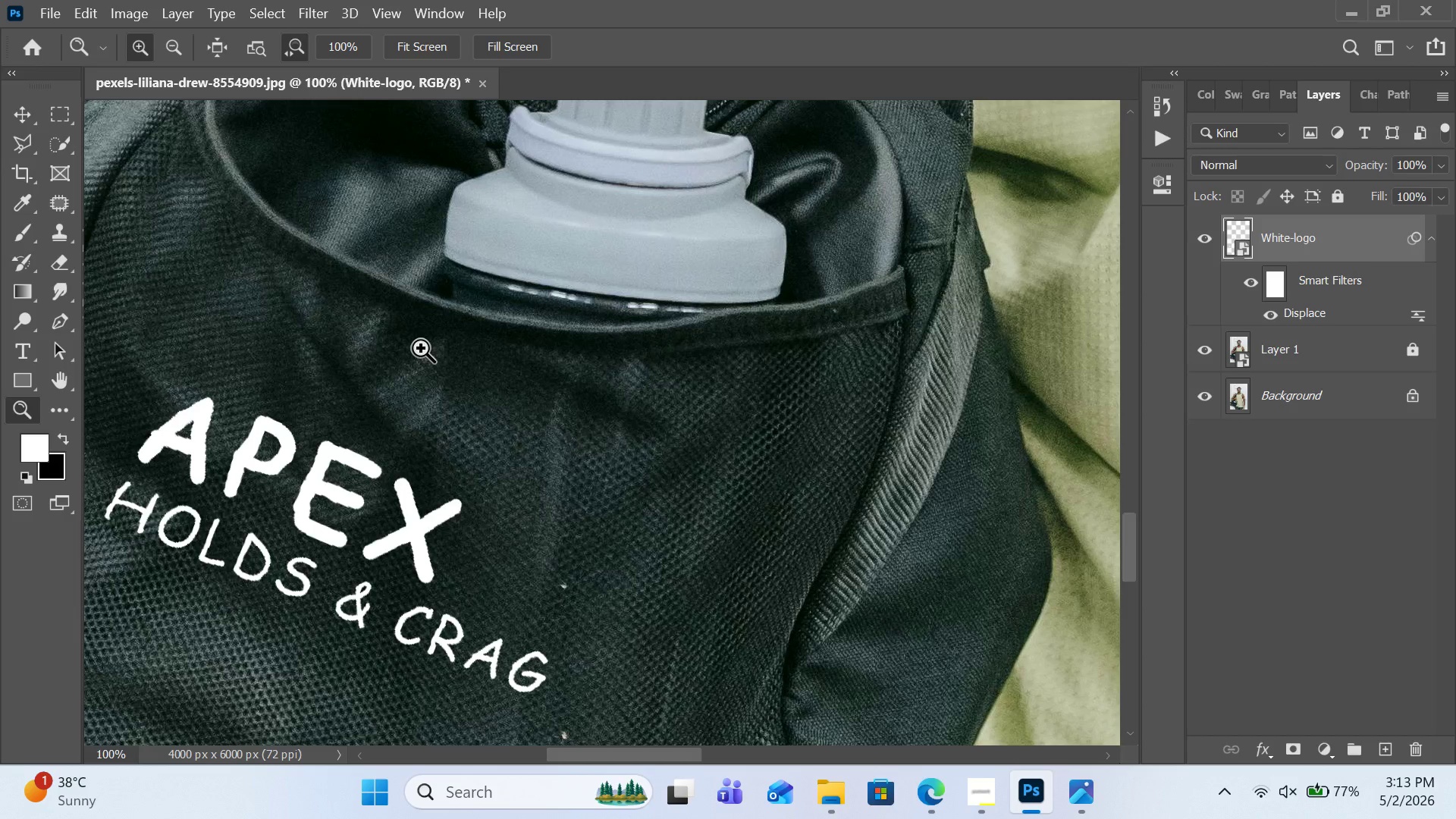 
left_click([319, 17])
 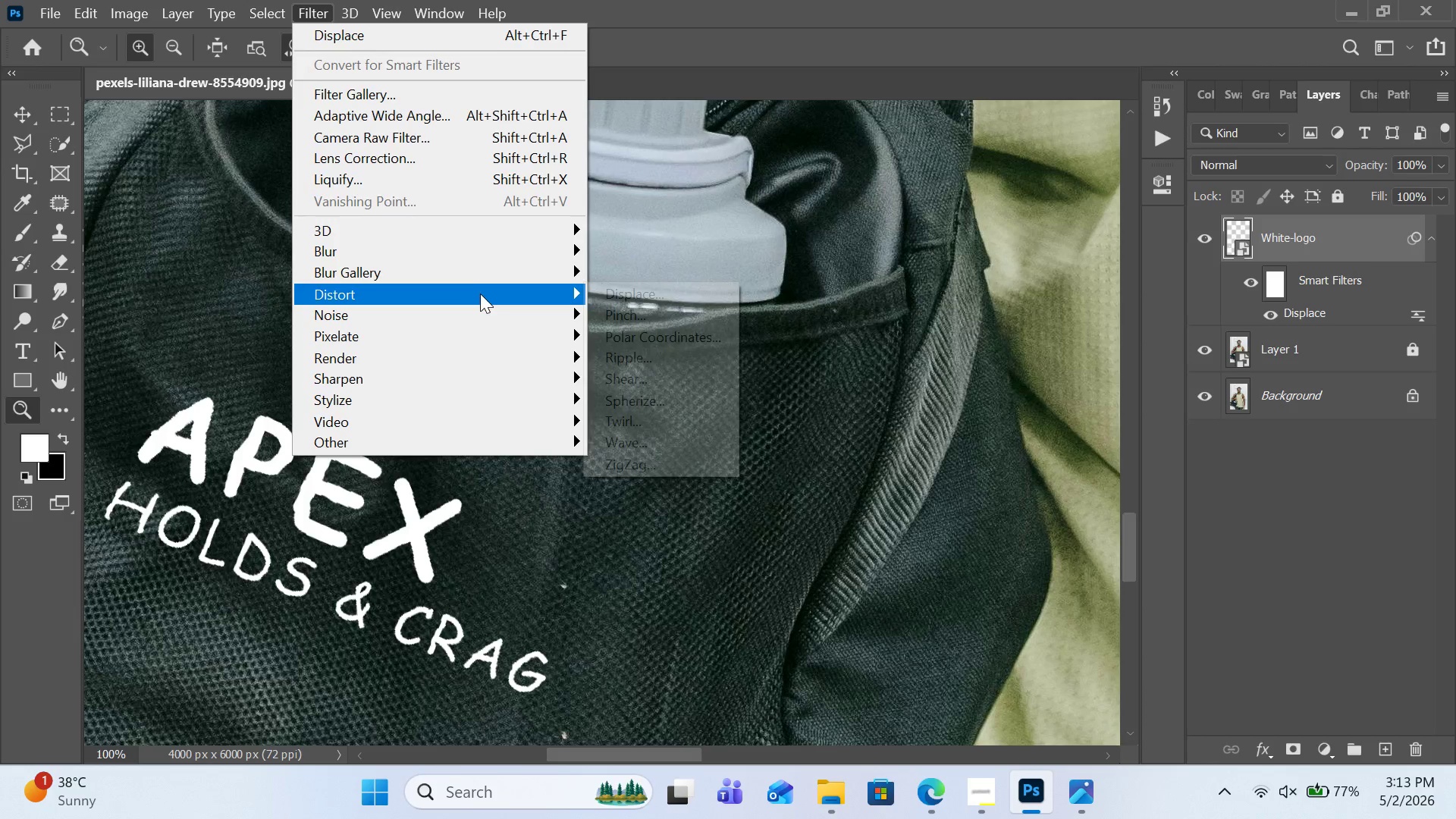 
mouse_move([488, 311])
 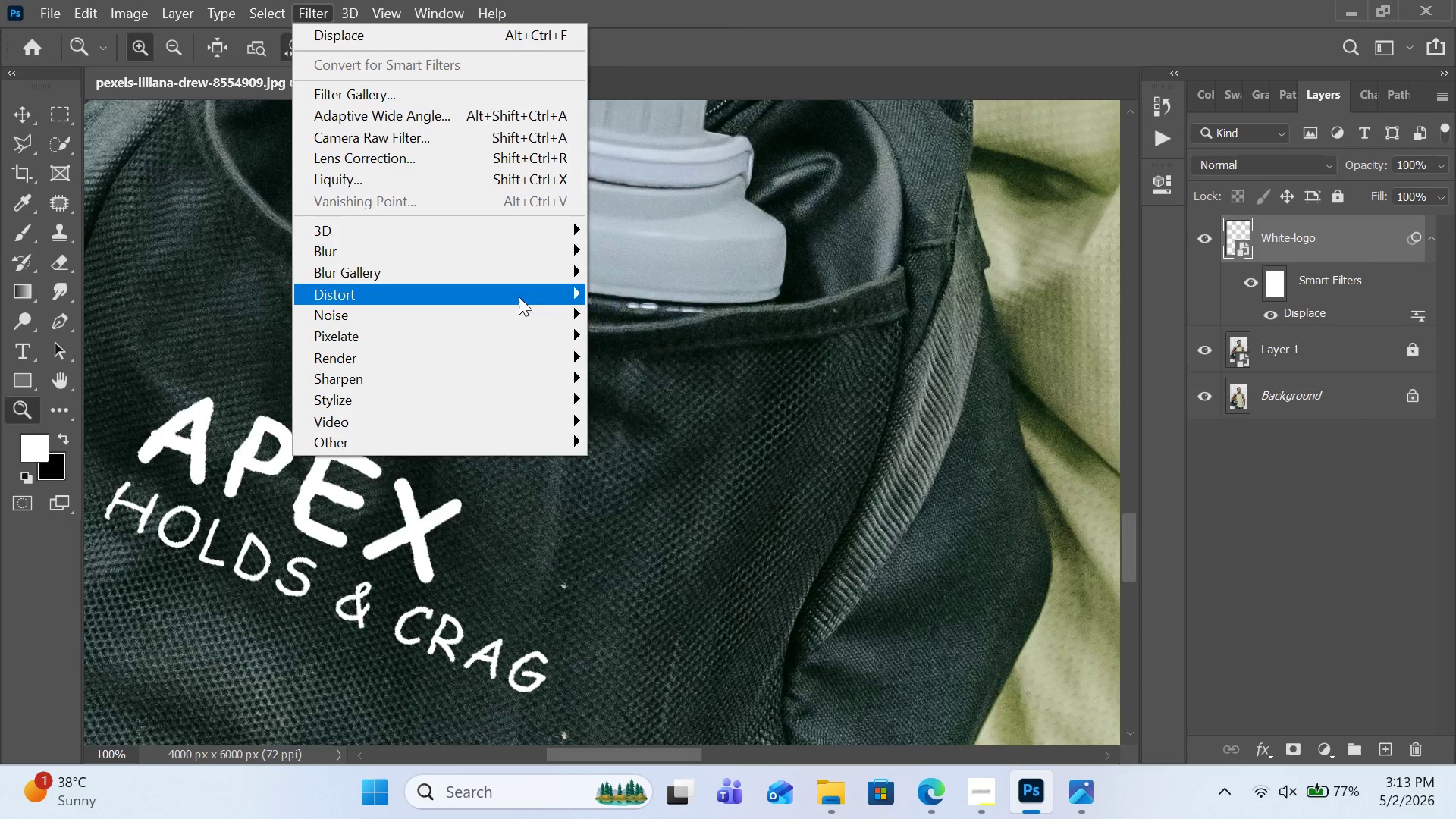 
left_click([671, 294])
 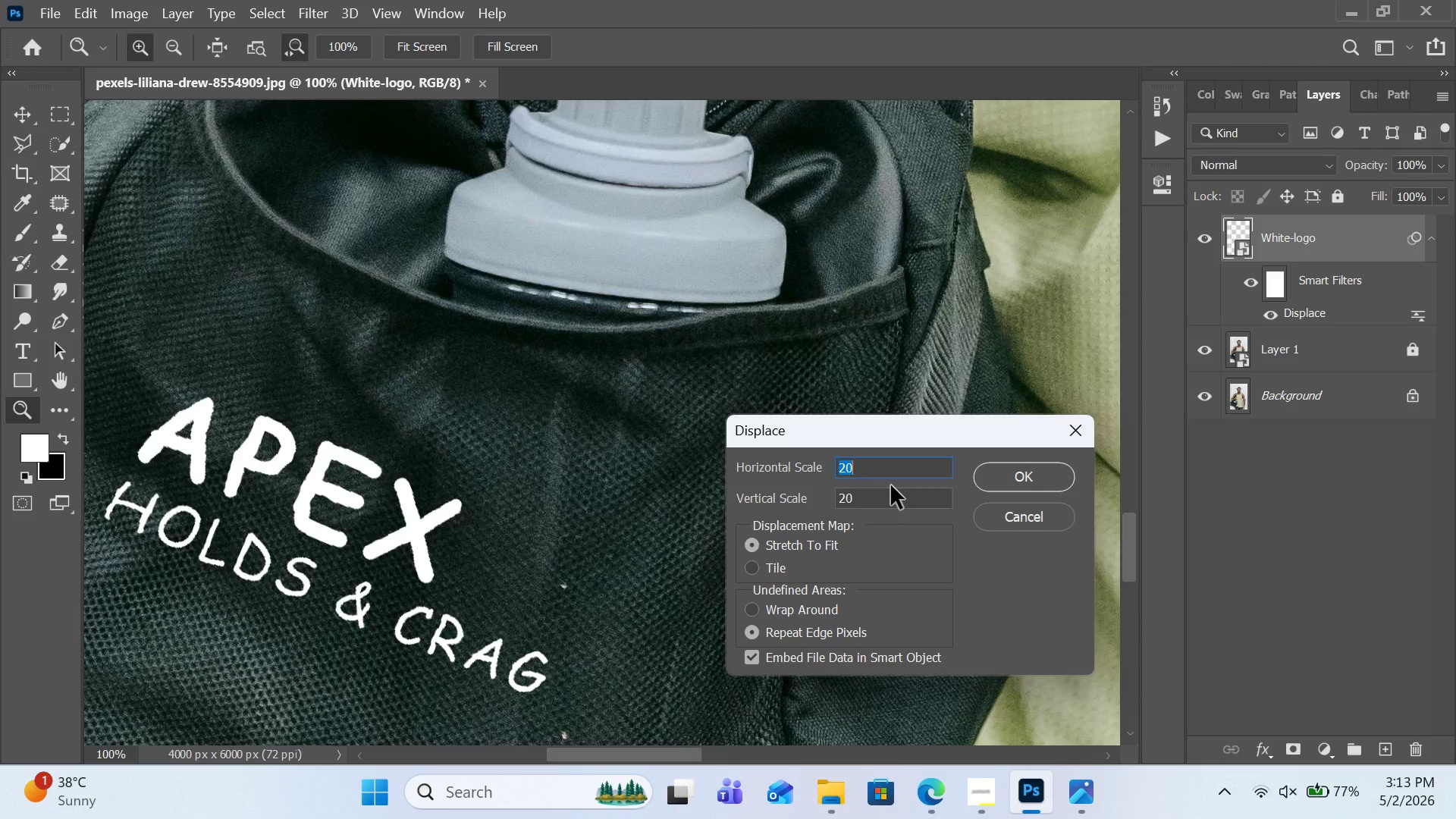 
key(Numpad1)
 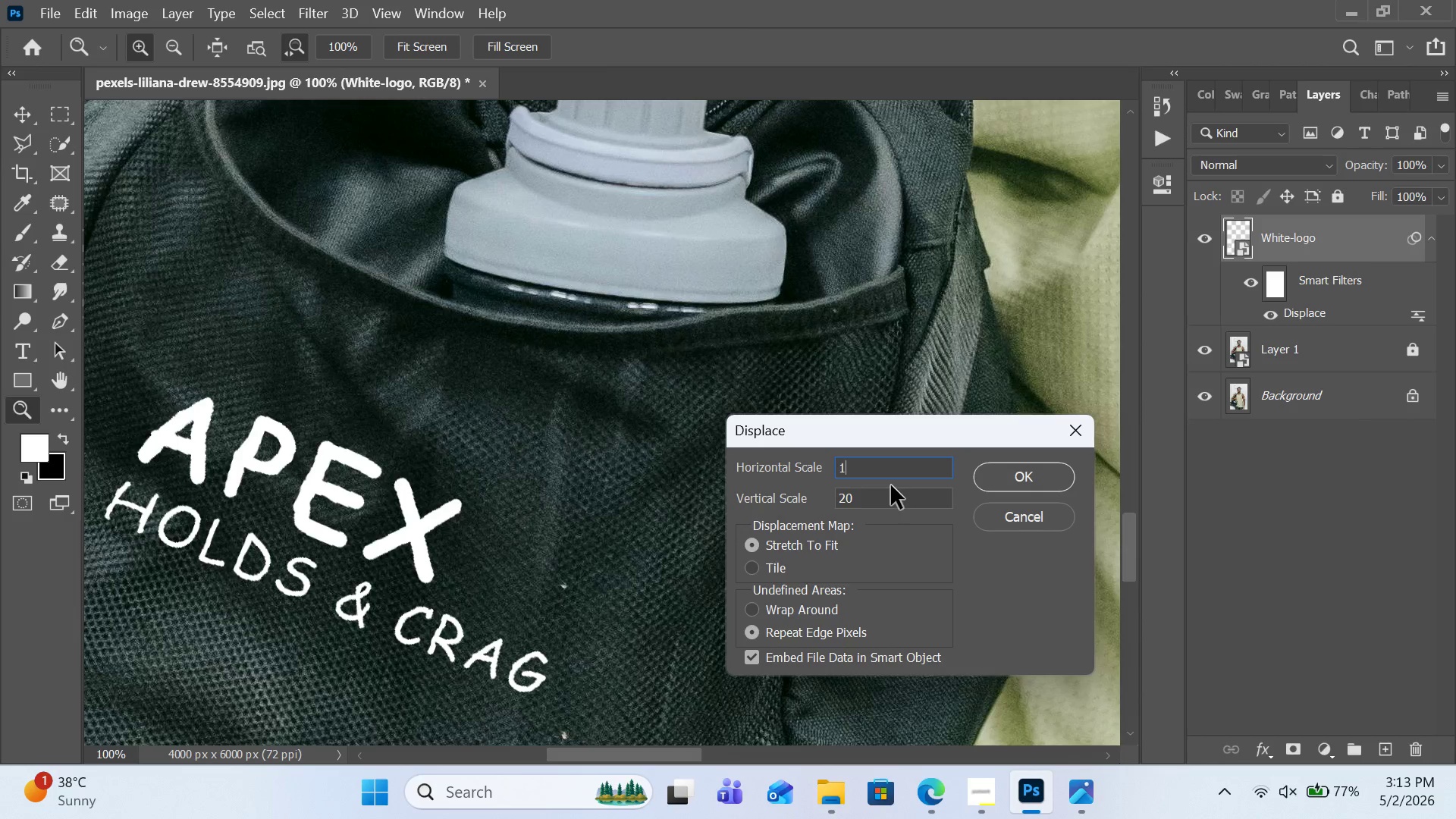 
key(Numpad5)
 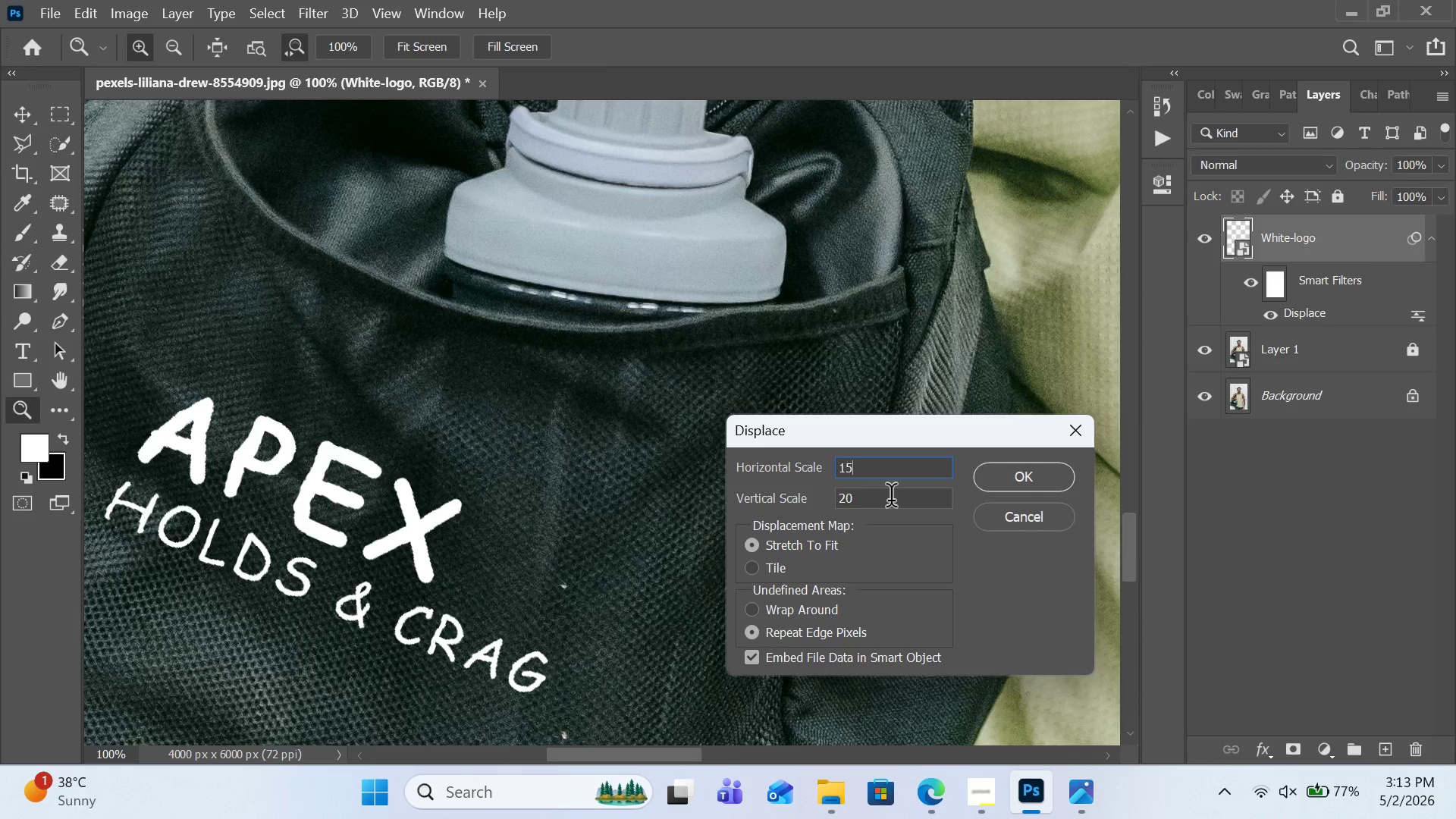 
left_click([891, 500])
 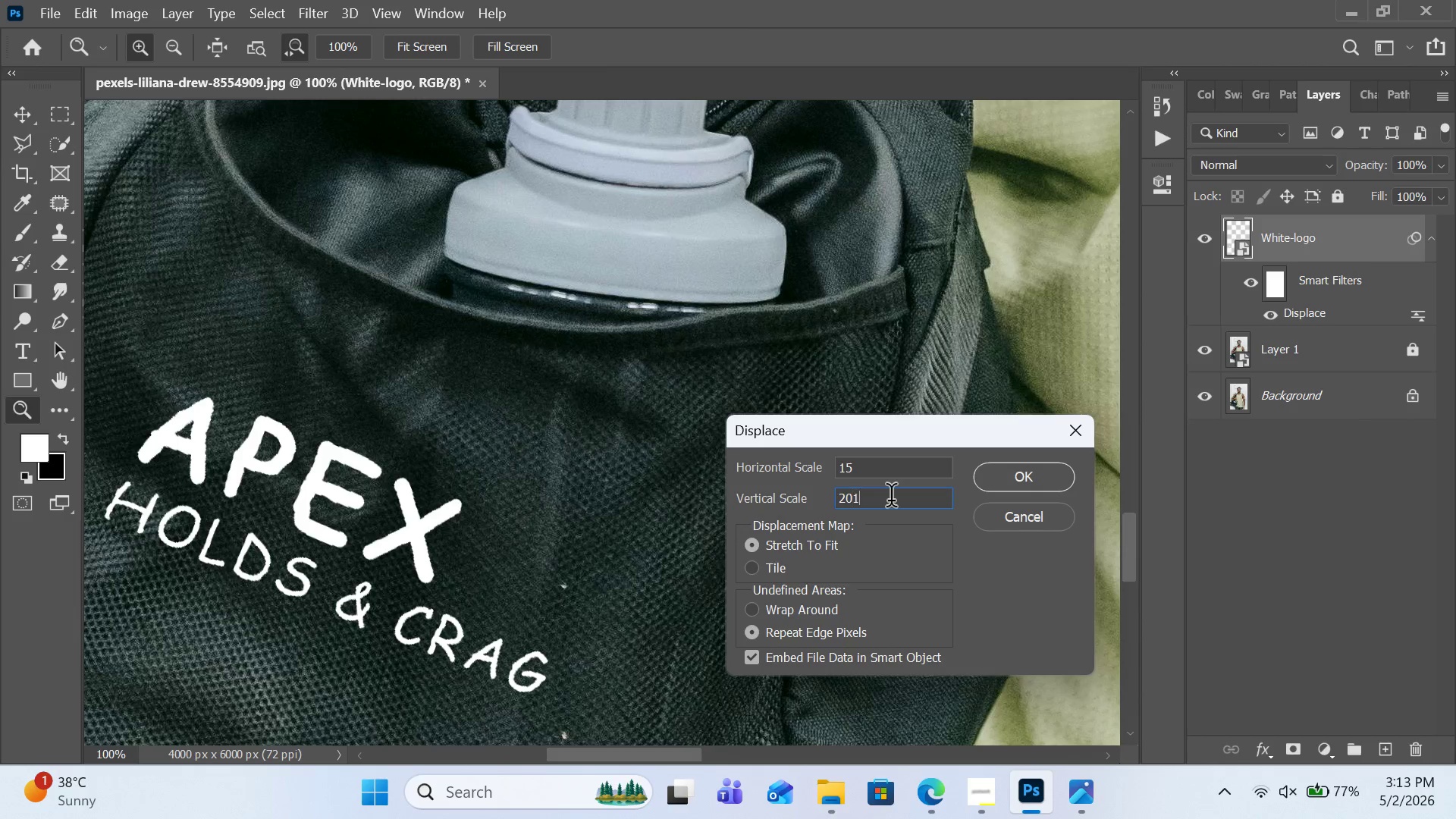 
key(Numpad1)
 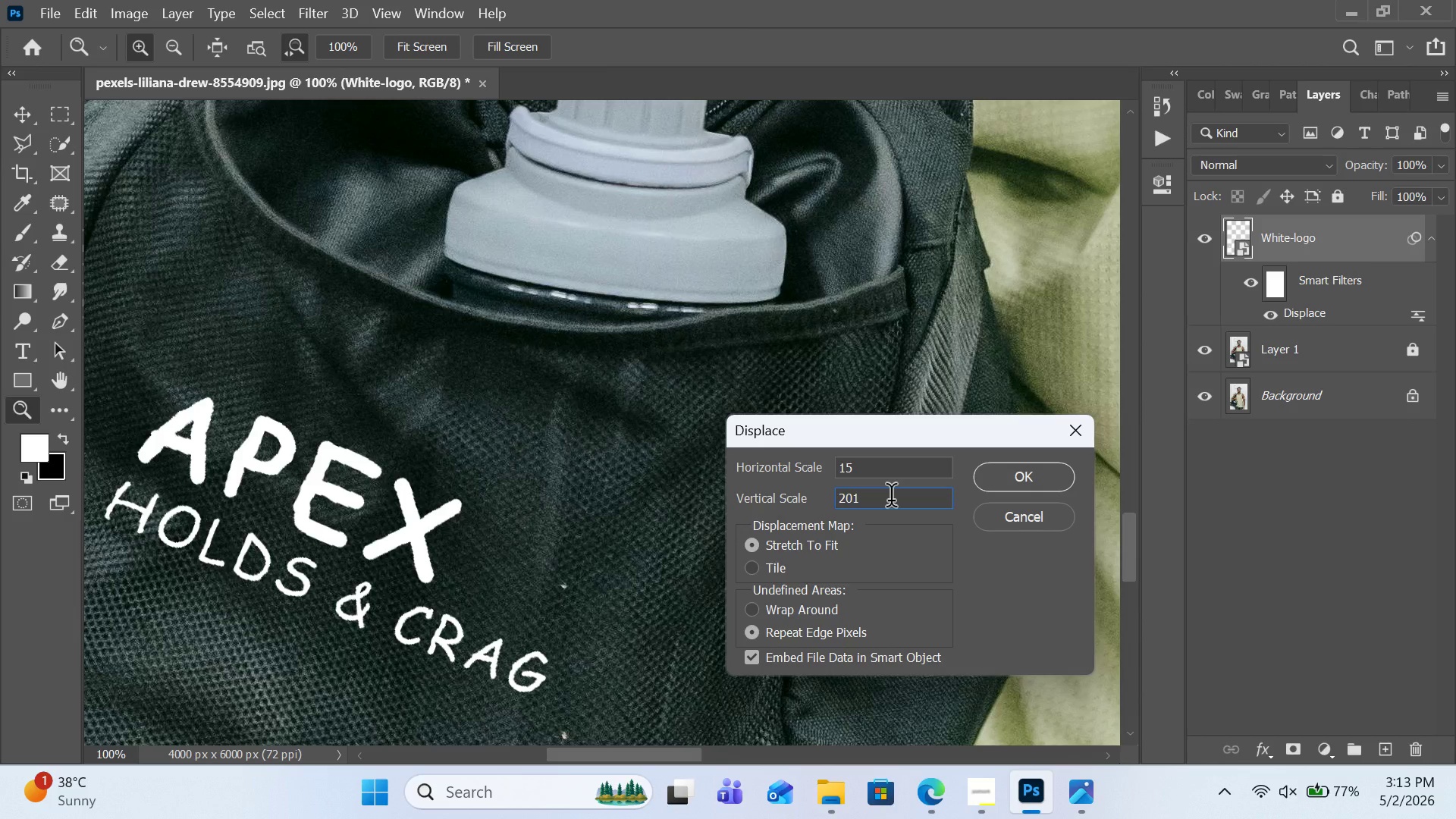 
key(Backspace)
 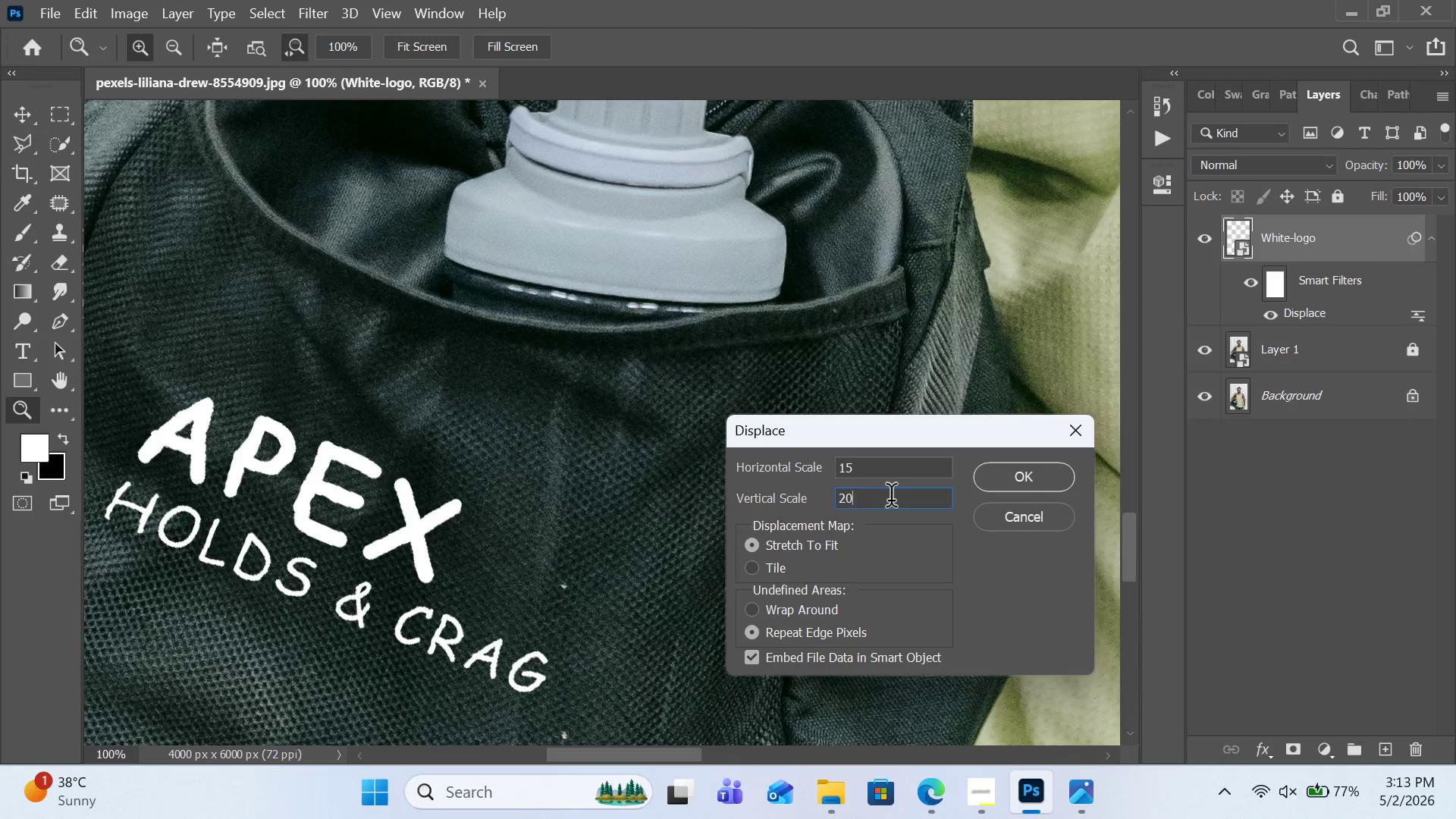 
key(Backspace)
 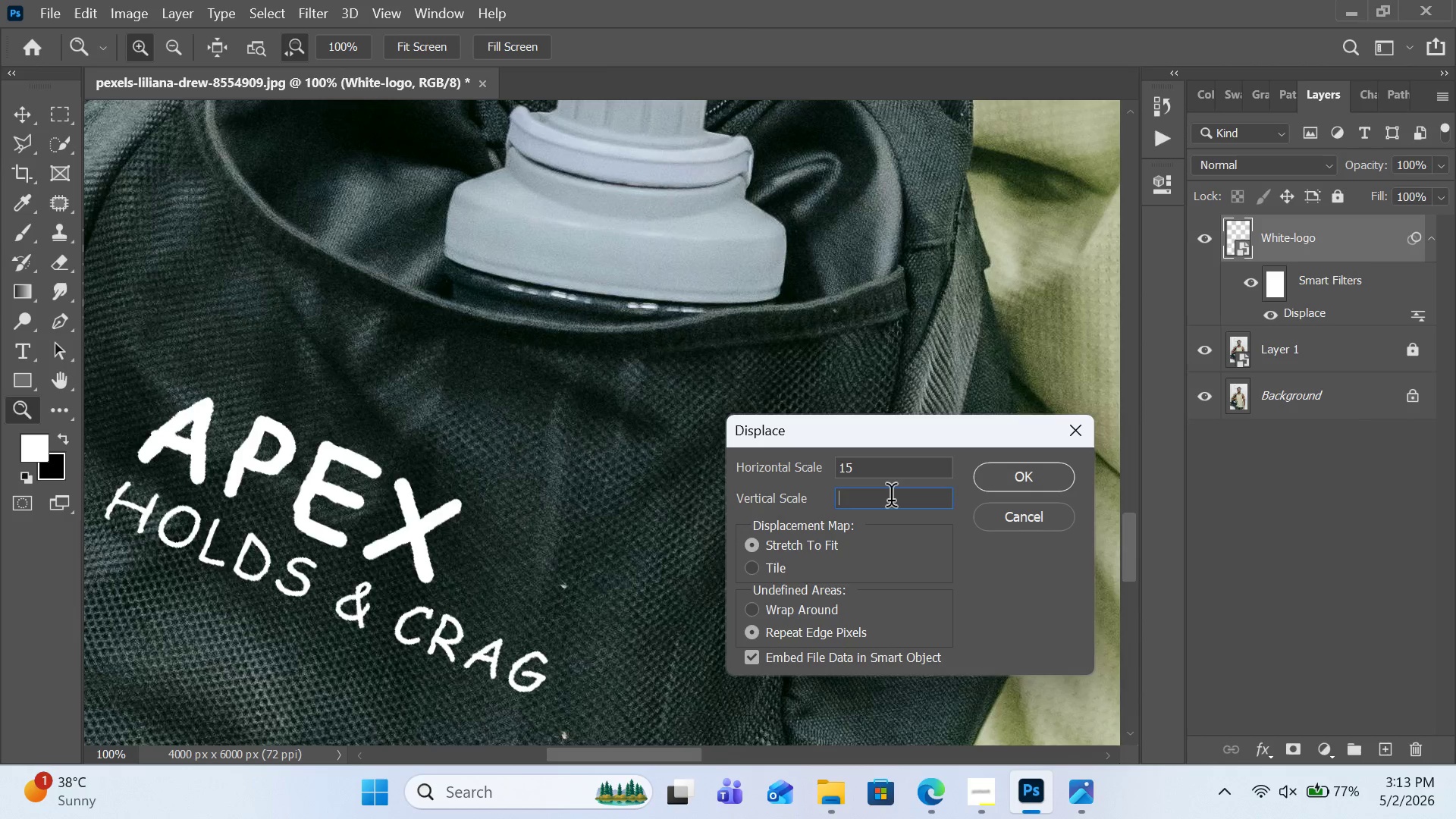 
key(Backspace)
 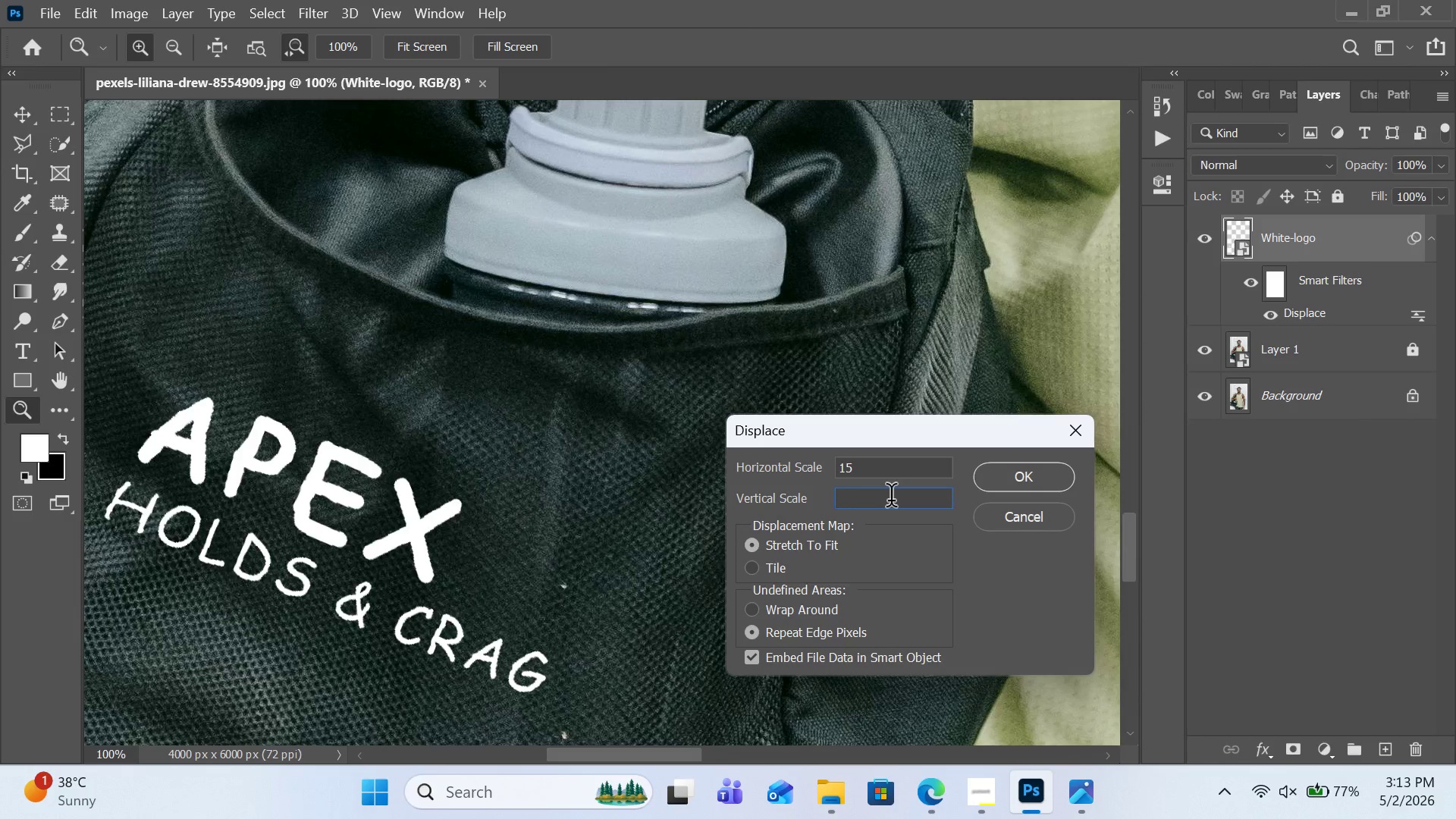 
key(Numpad1)
 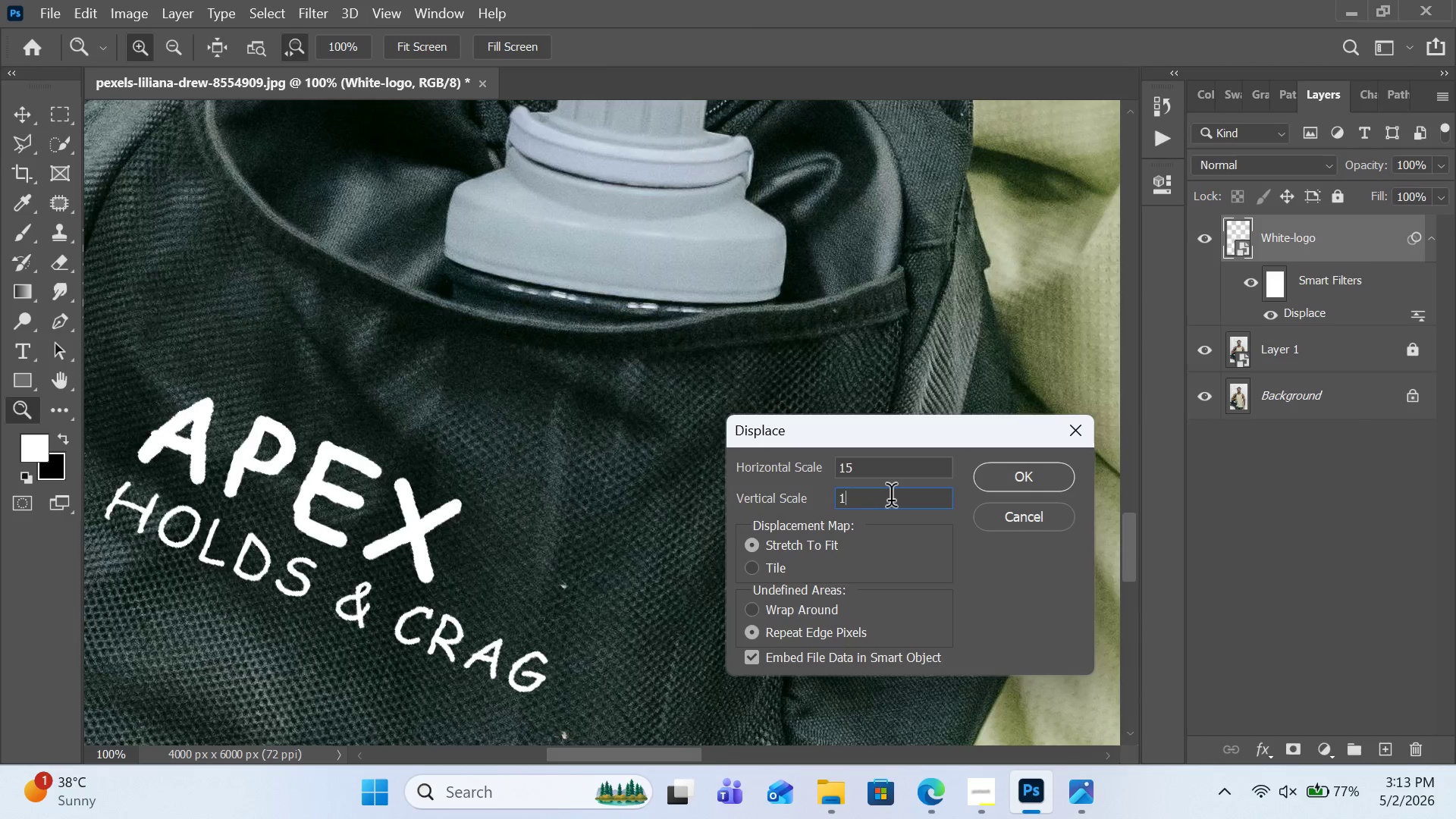 
key(Numpad5)
 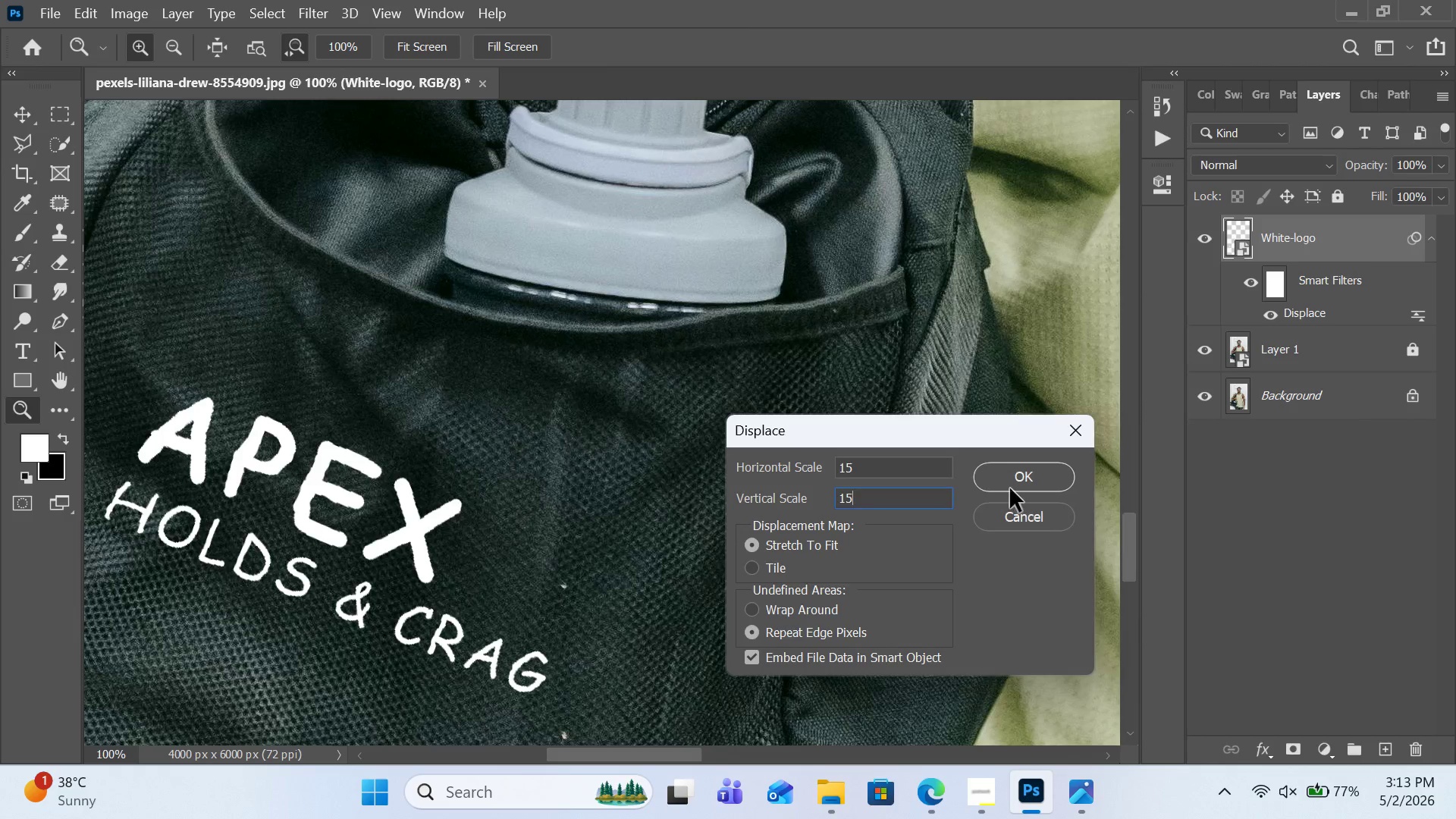 
left_click([1010, 488])
 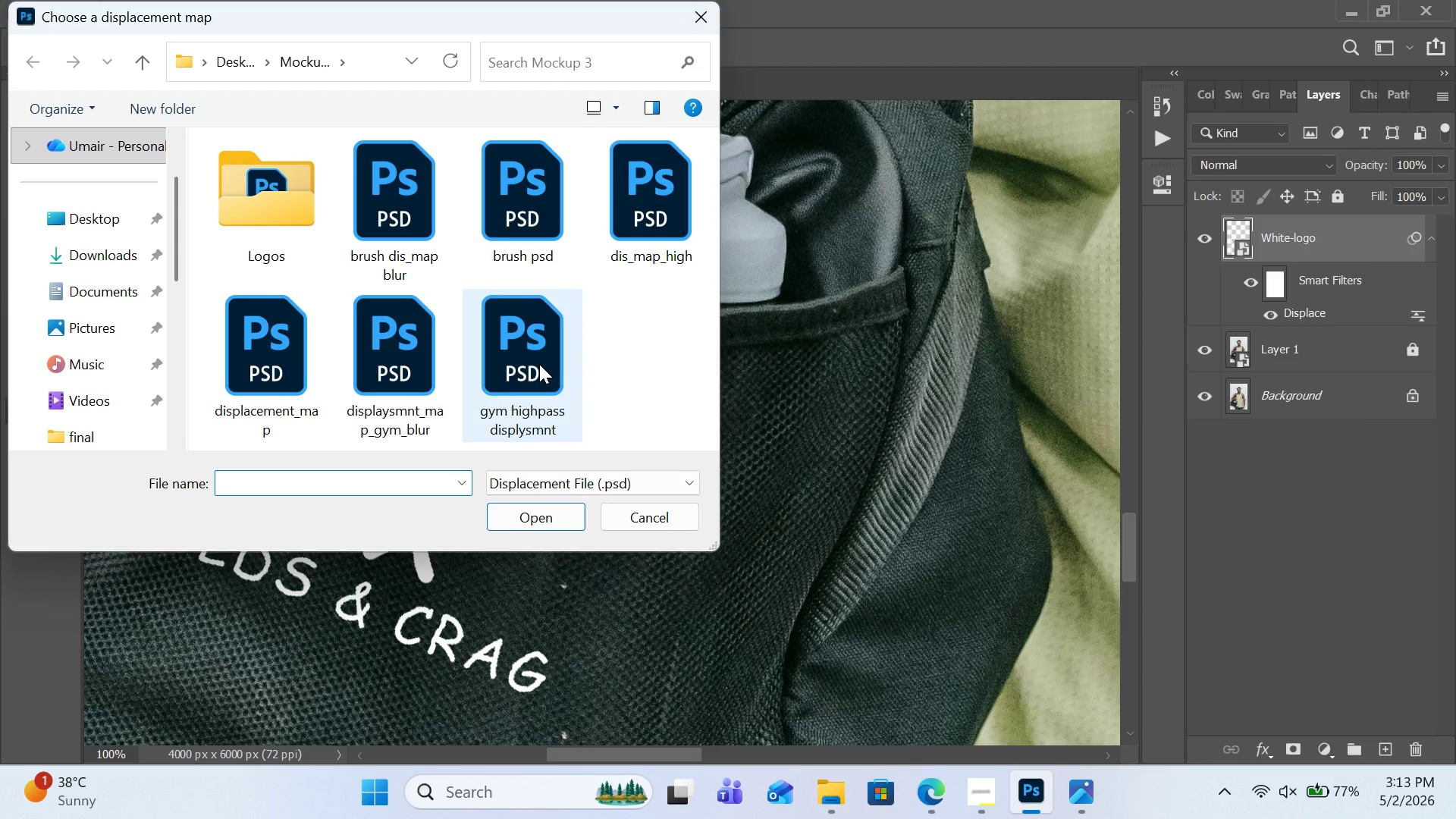 
double_click([539, 364])
 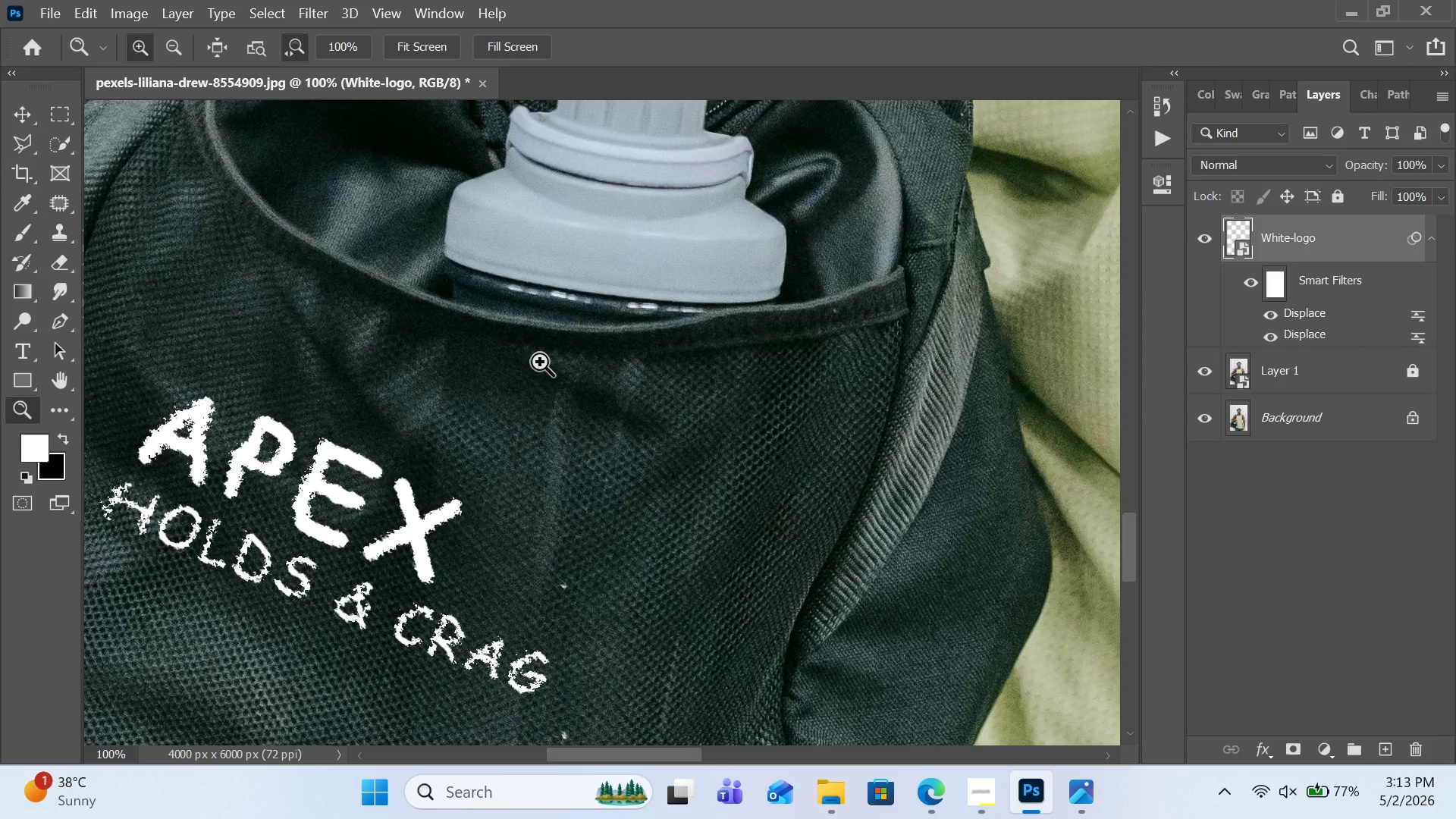 
wait(13.19)
 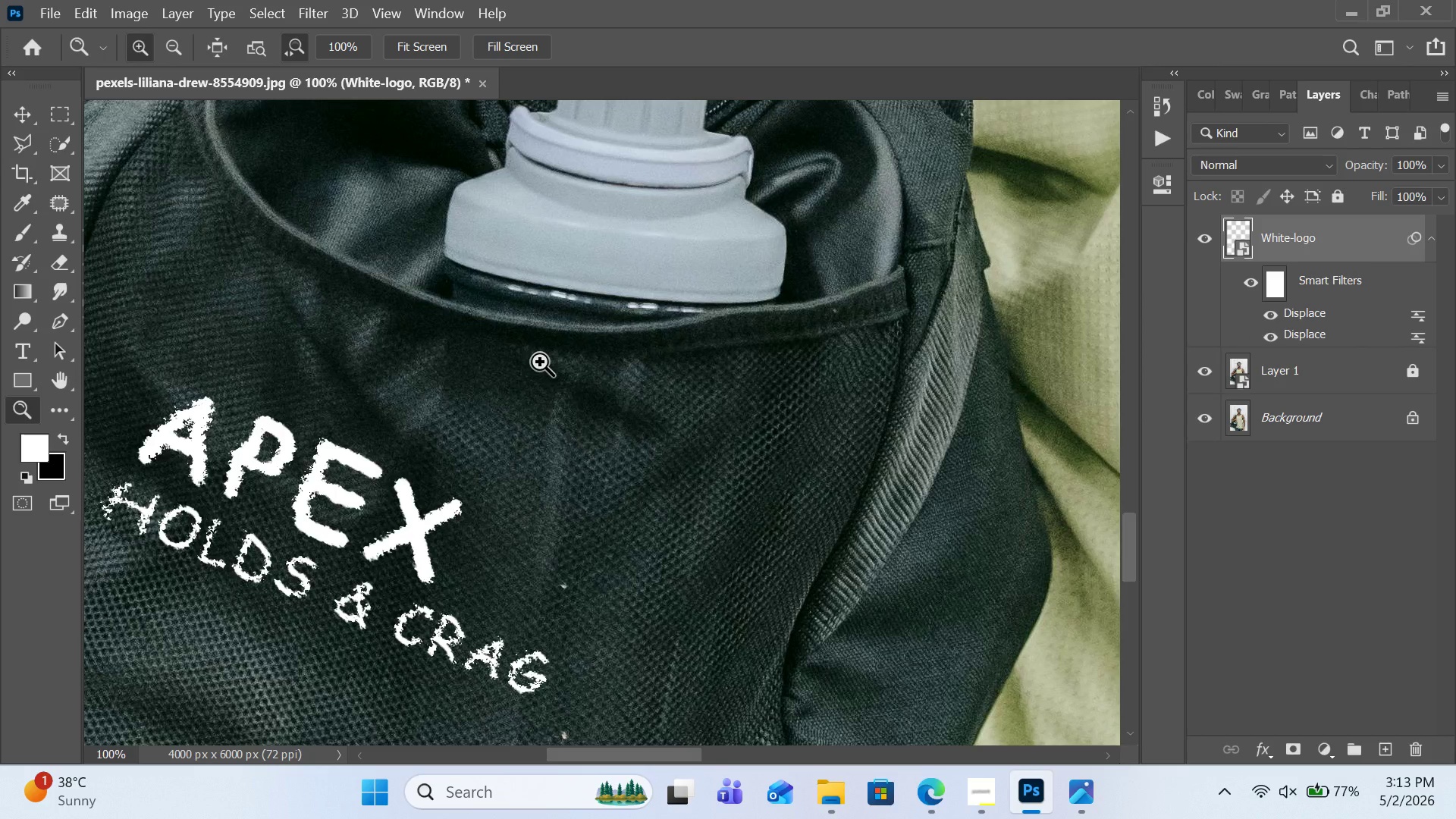 
key(Control+Z)
 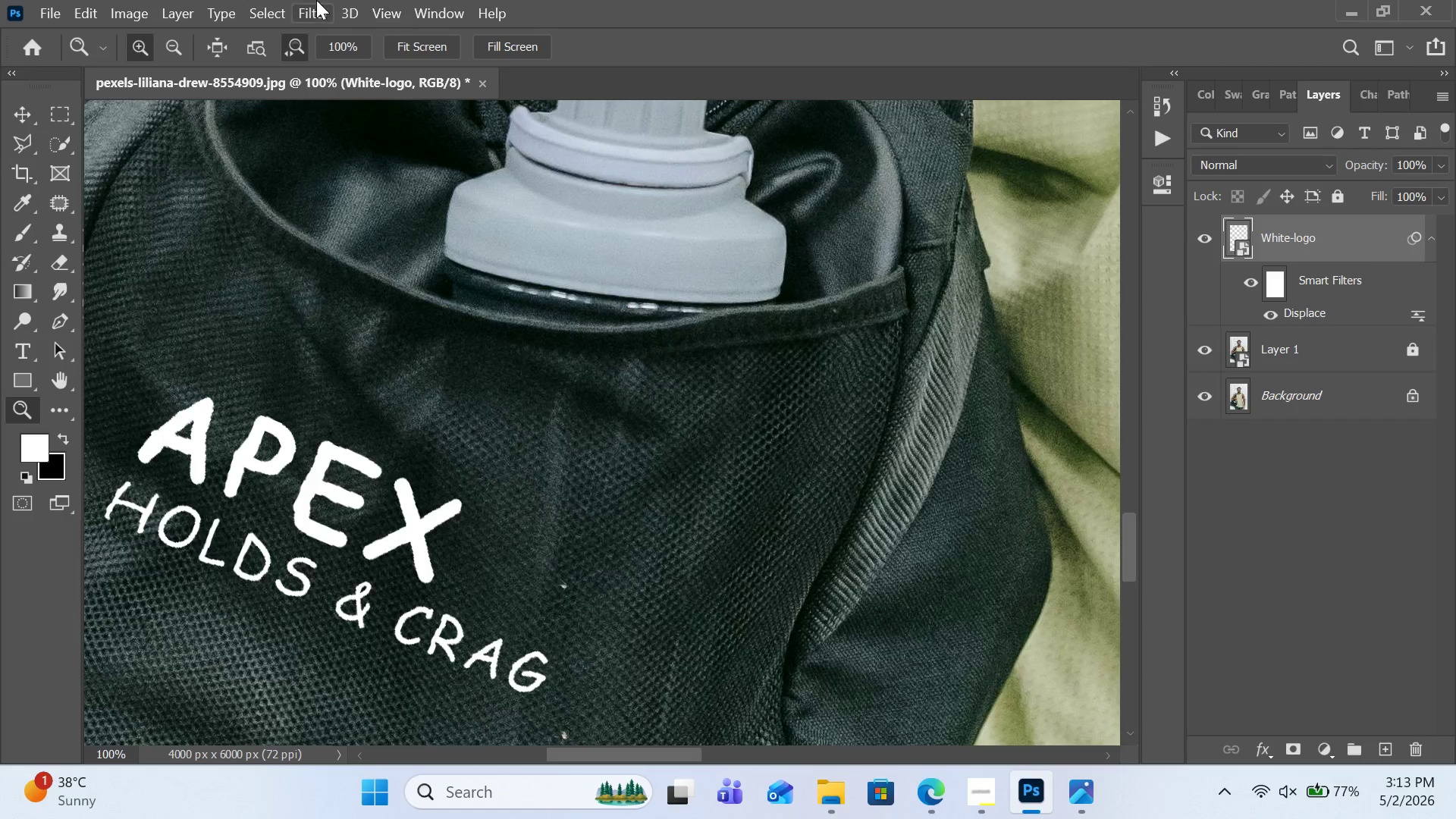 
left_click([318, 14])
 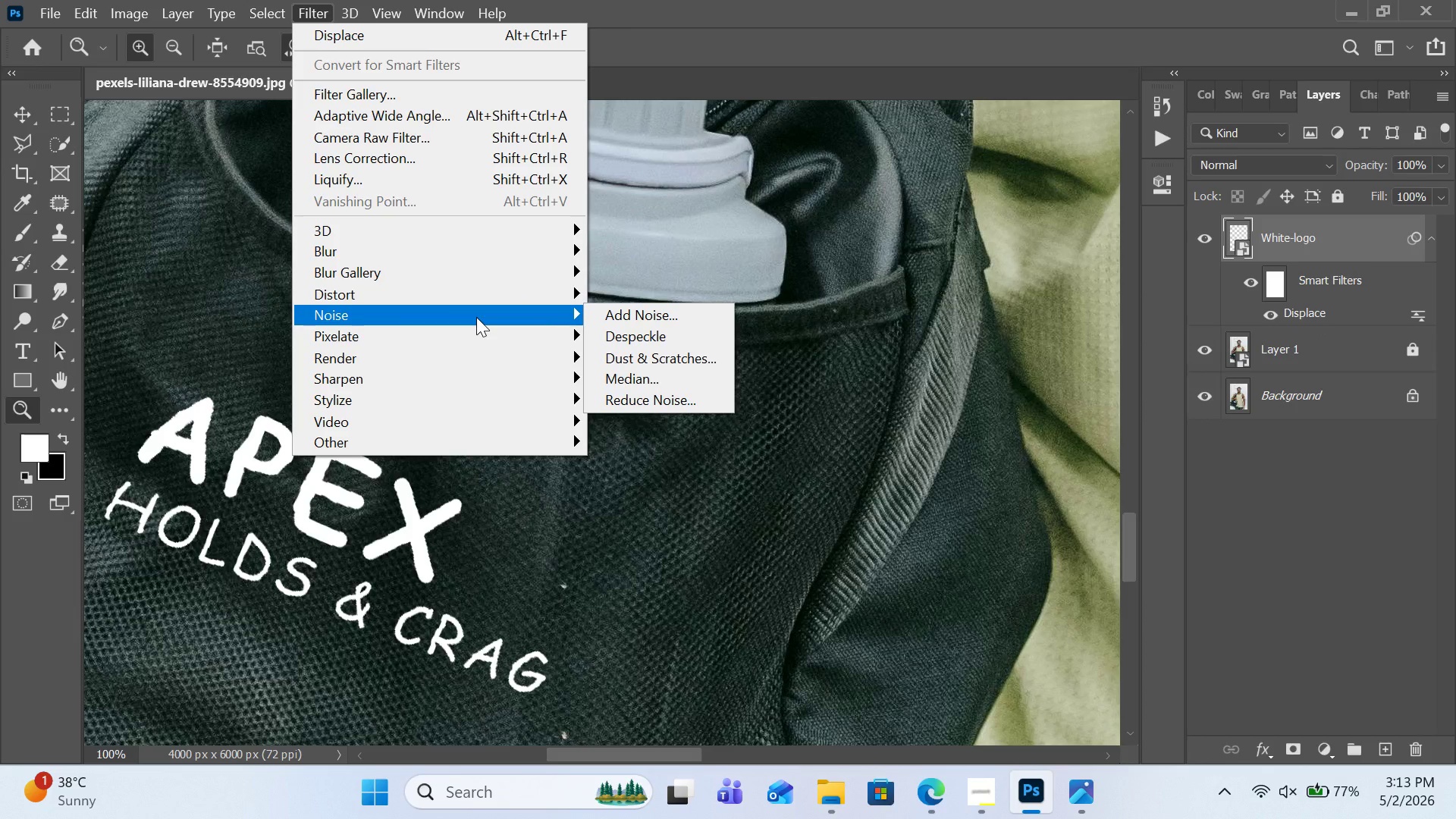 
mouse_move([495, 304])
 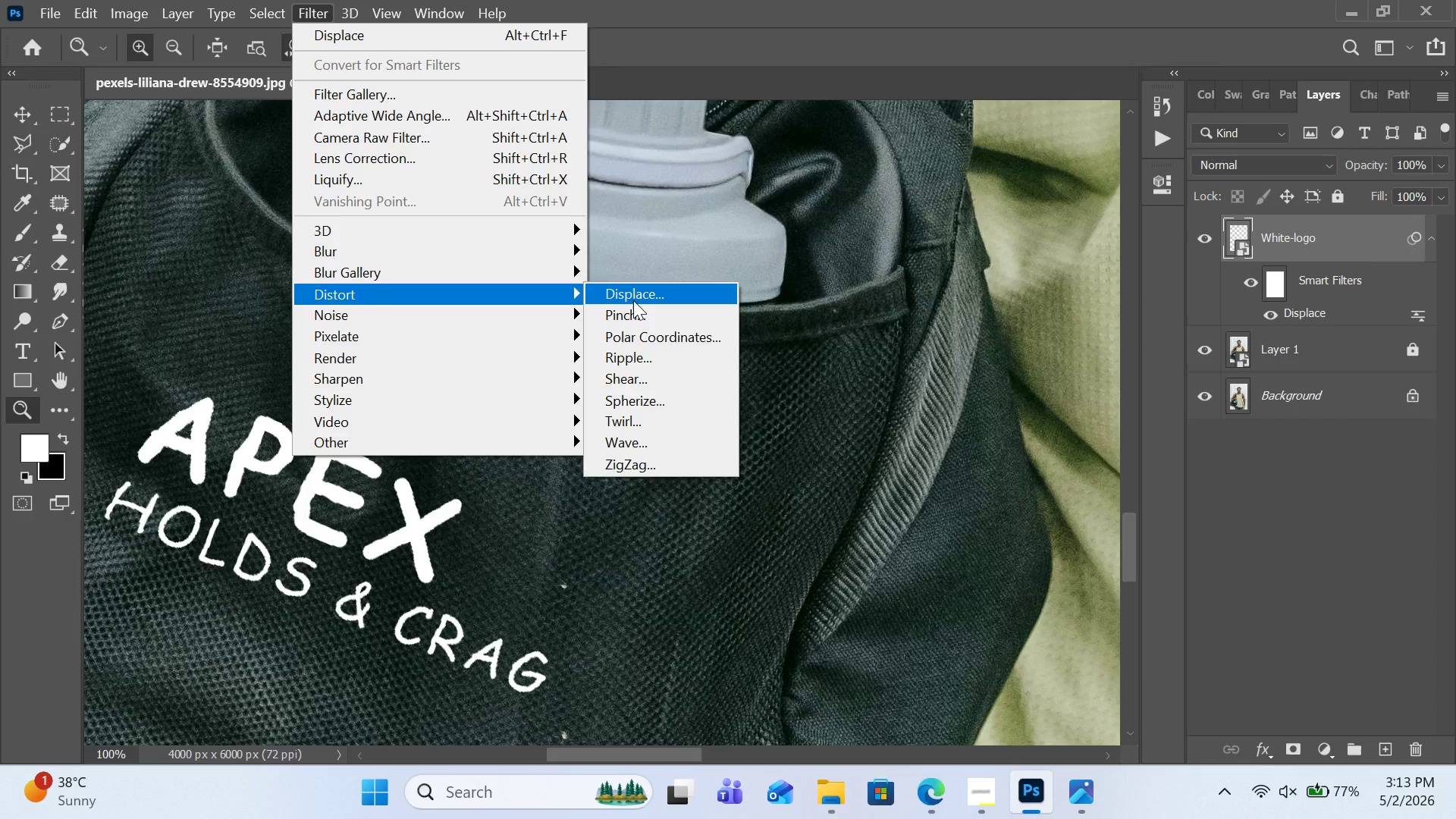 
left_click([633, 300])
 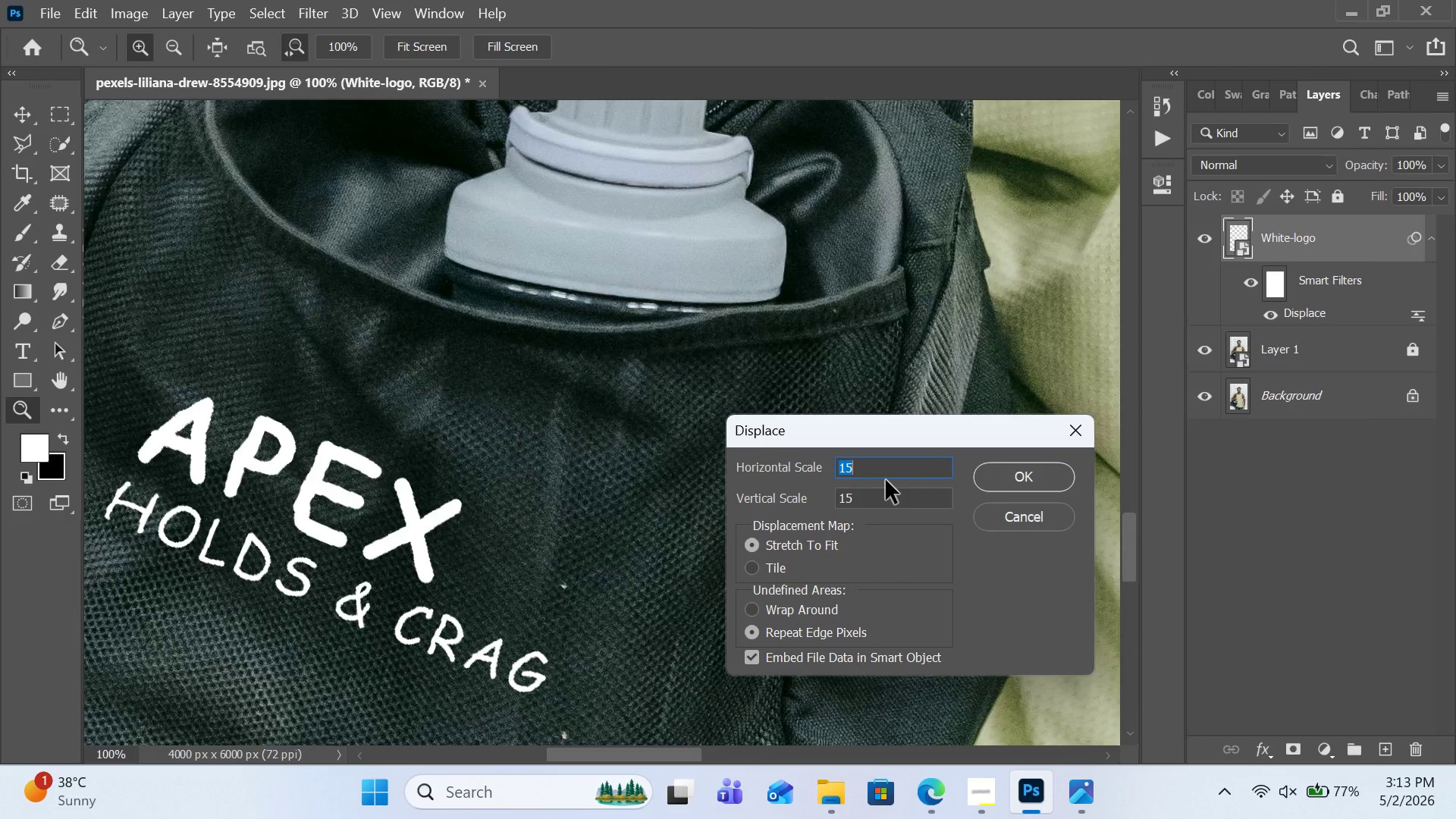 
key(Numpad5)
 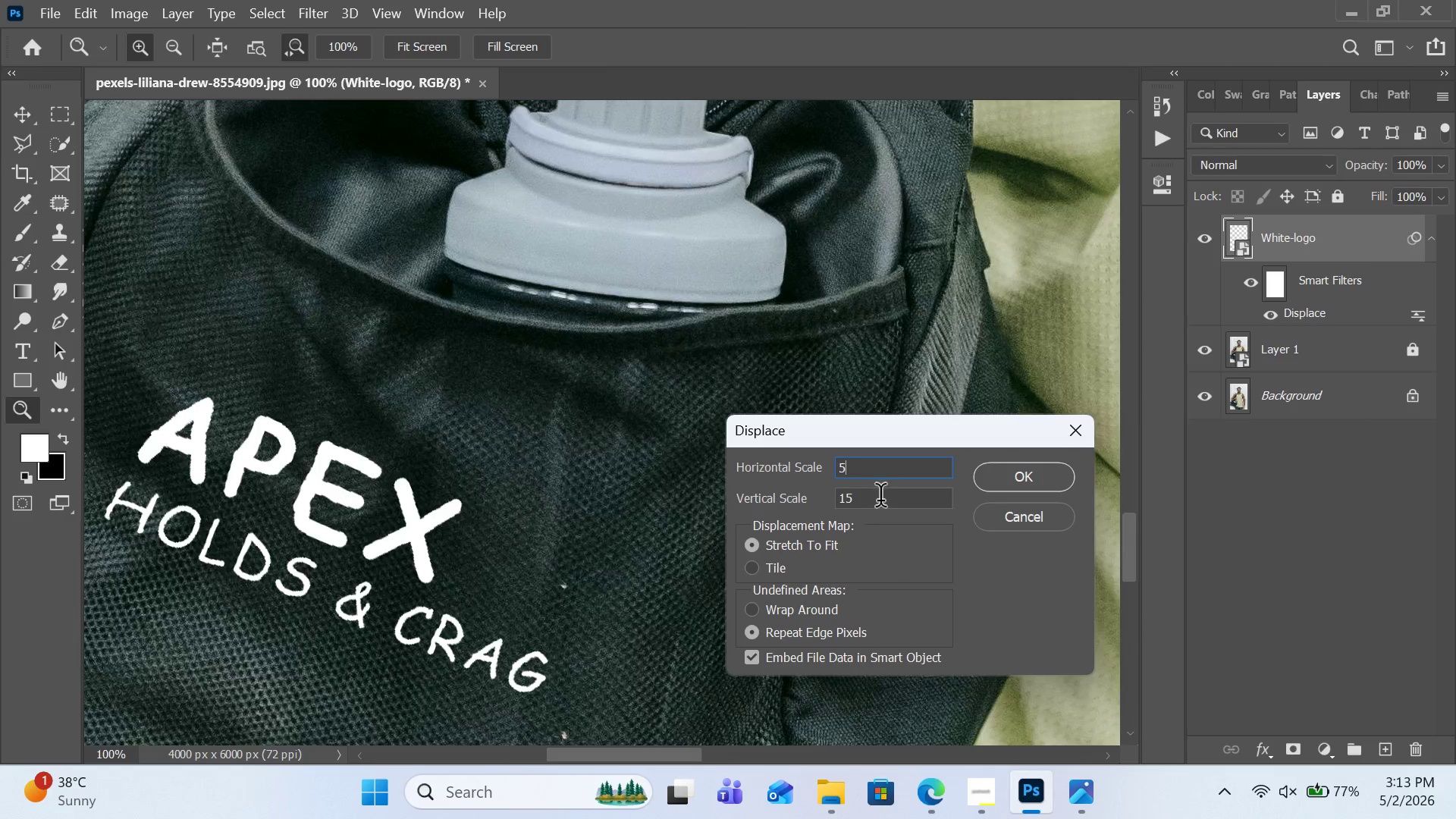 
left_click([880, 500])
 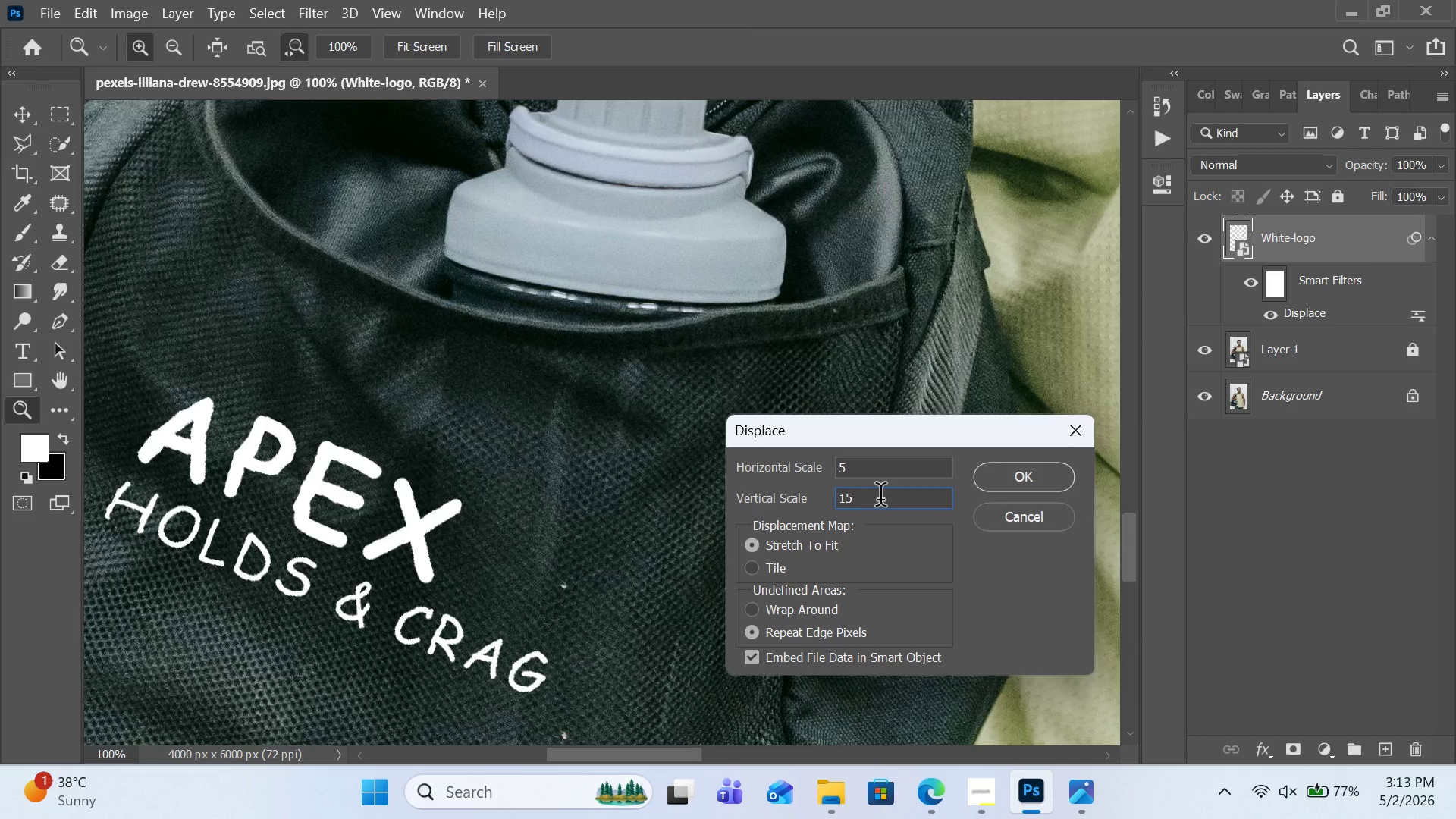 
key(Backspace)
 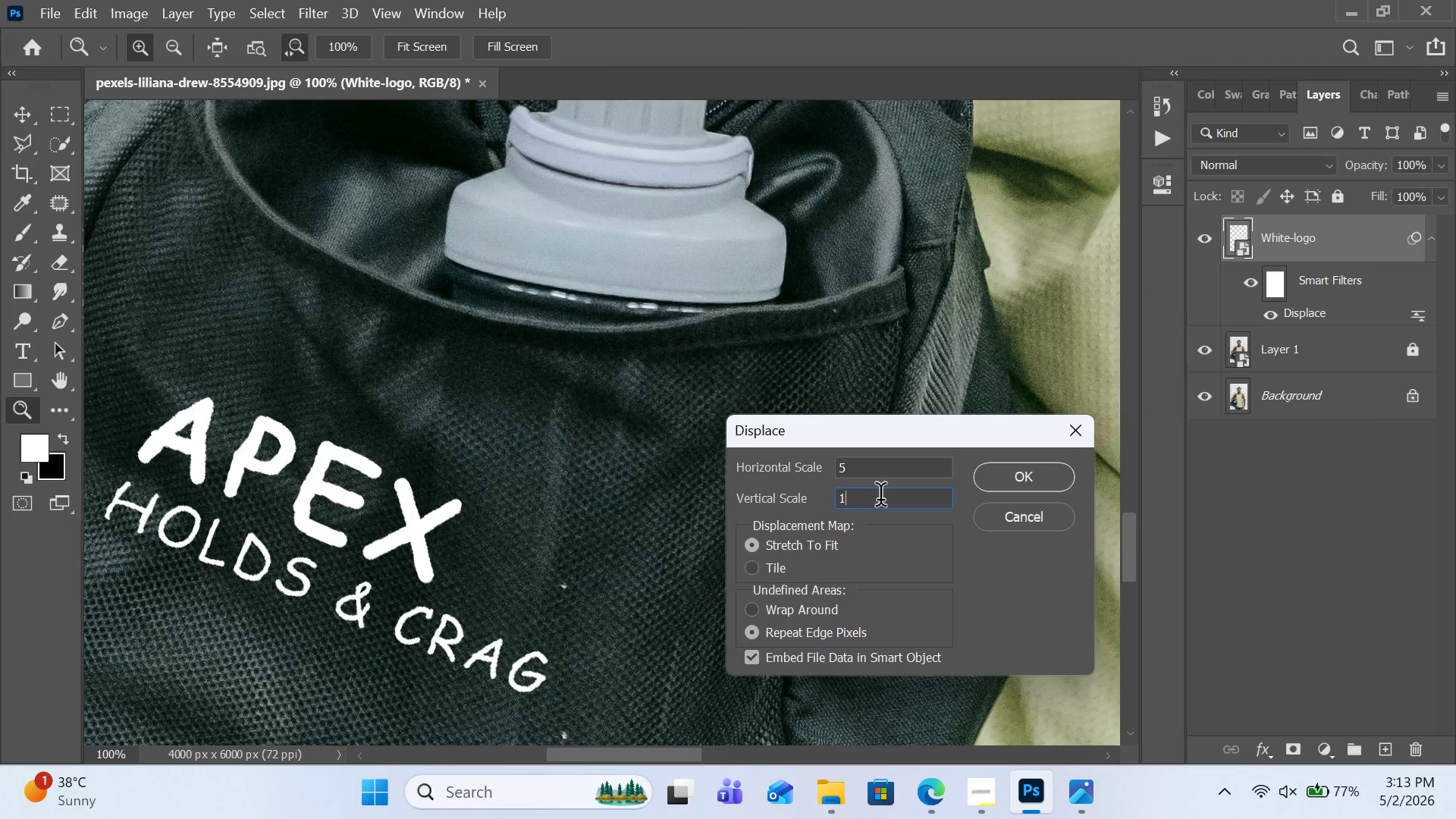 
key(Backspace)
 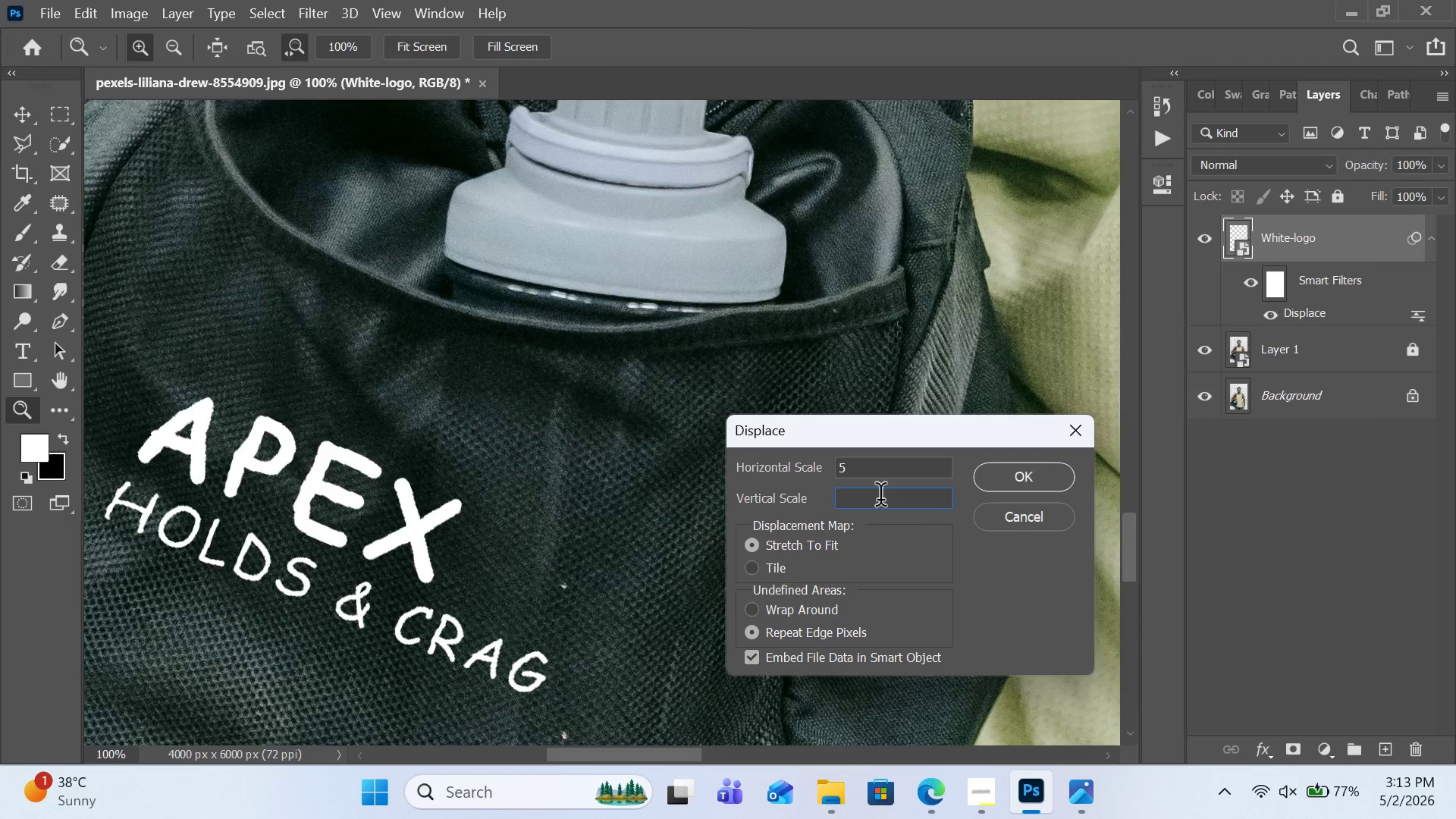 
key(Numpad5)
 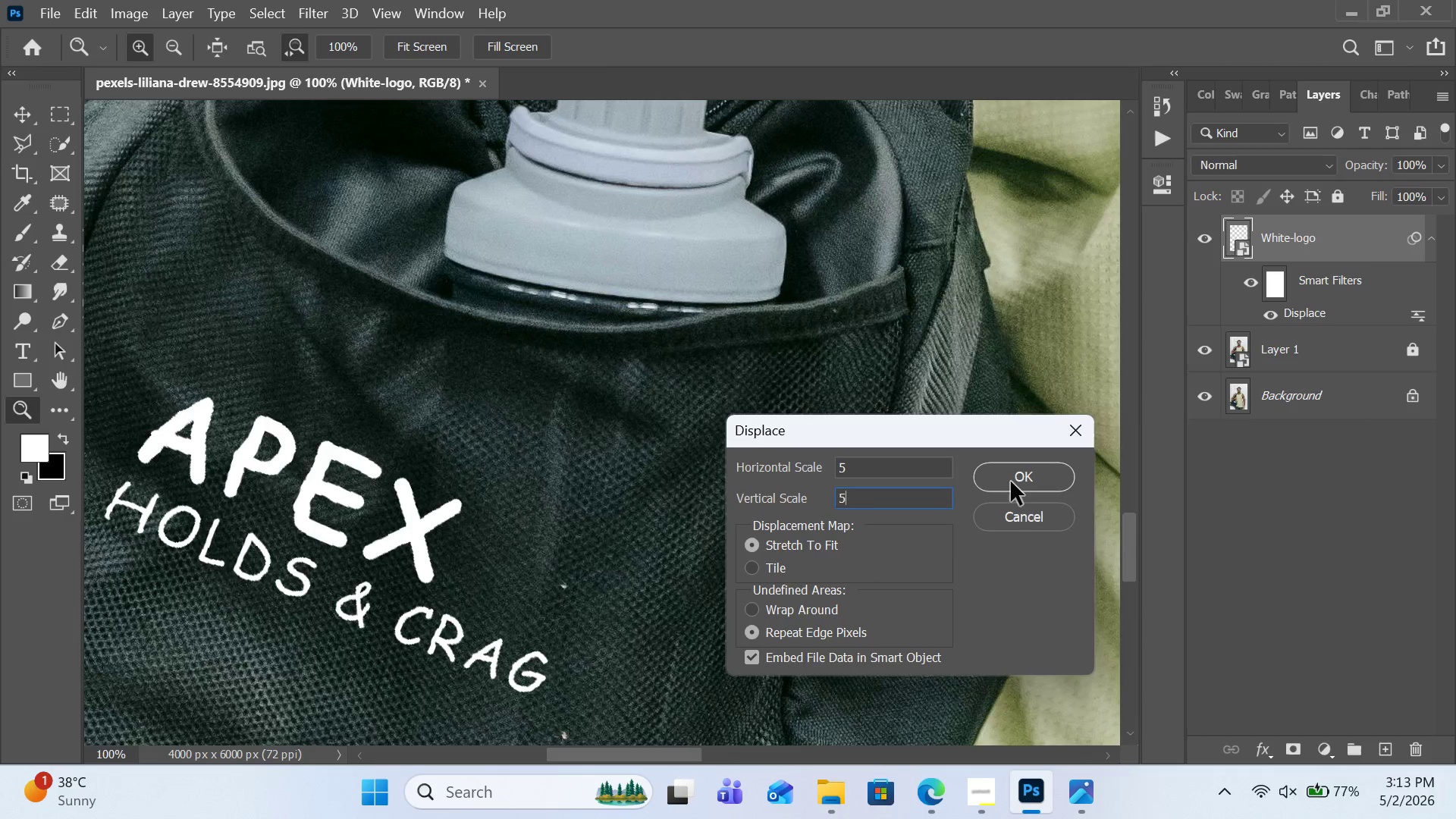 
left_click([1011, 482])
 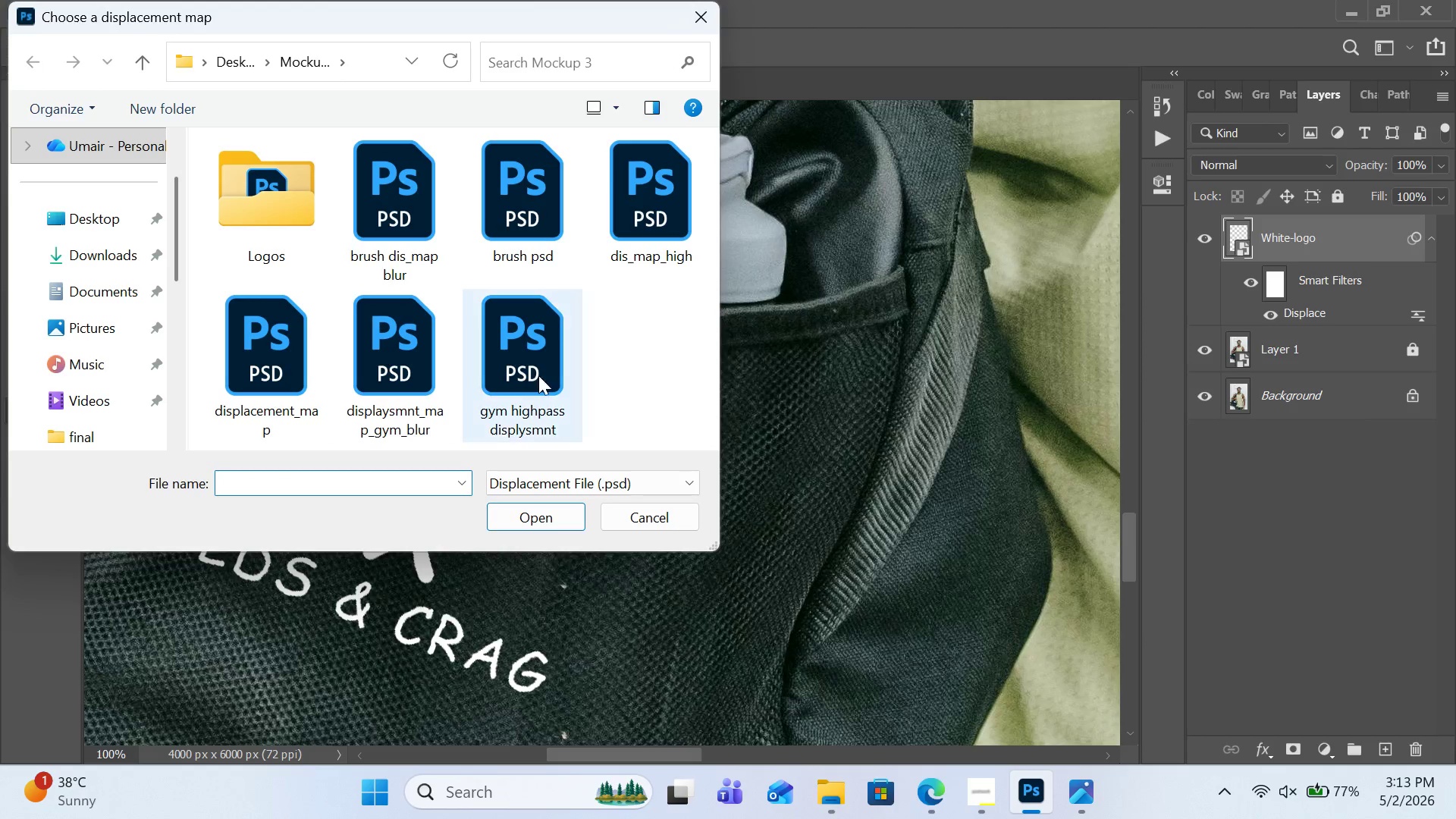 
double_click([506, 375])
 